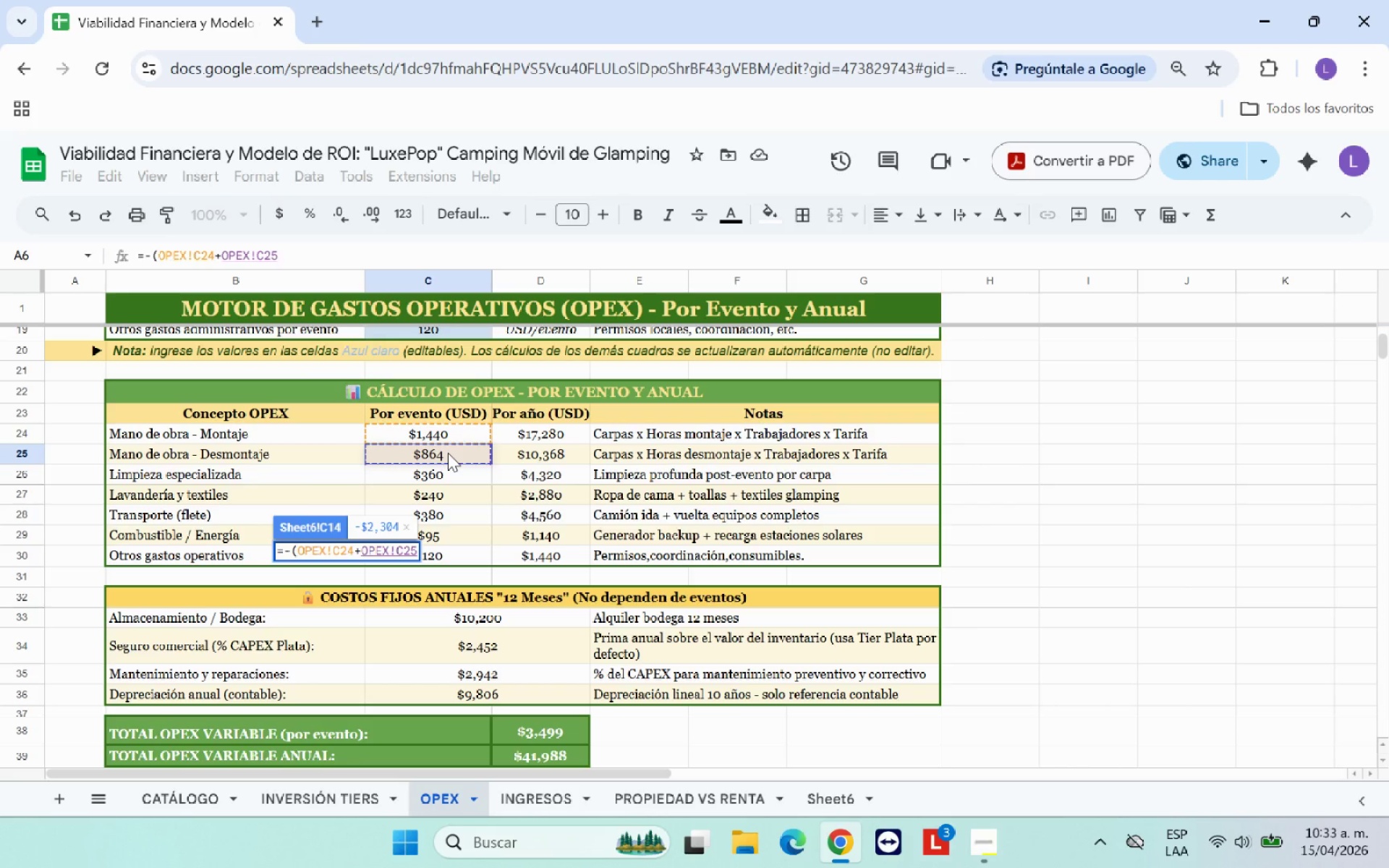 
key(Shift+9)
 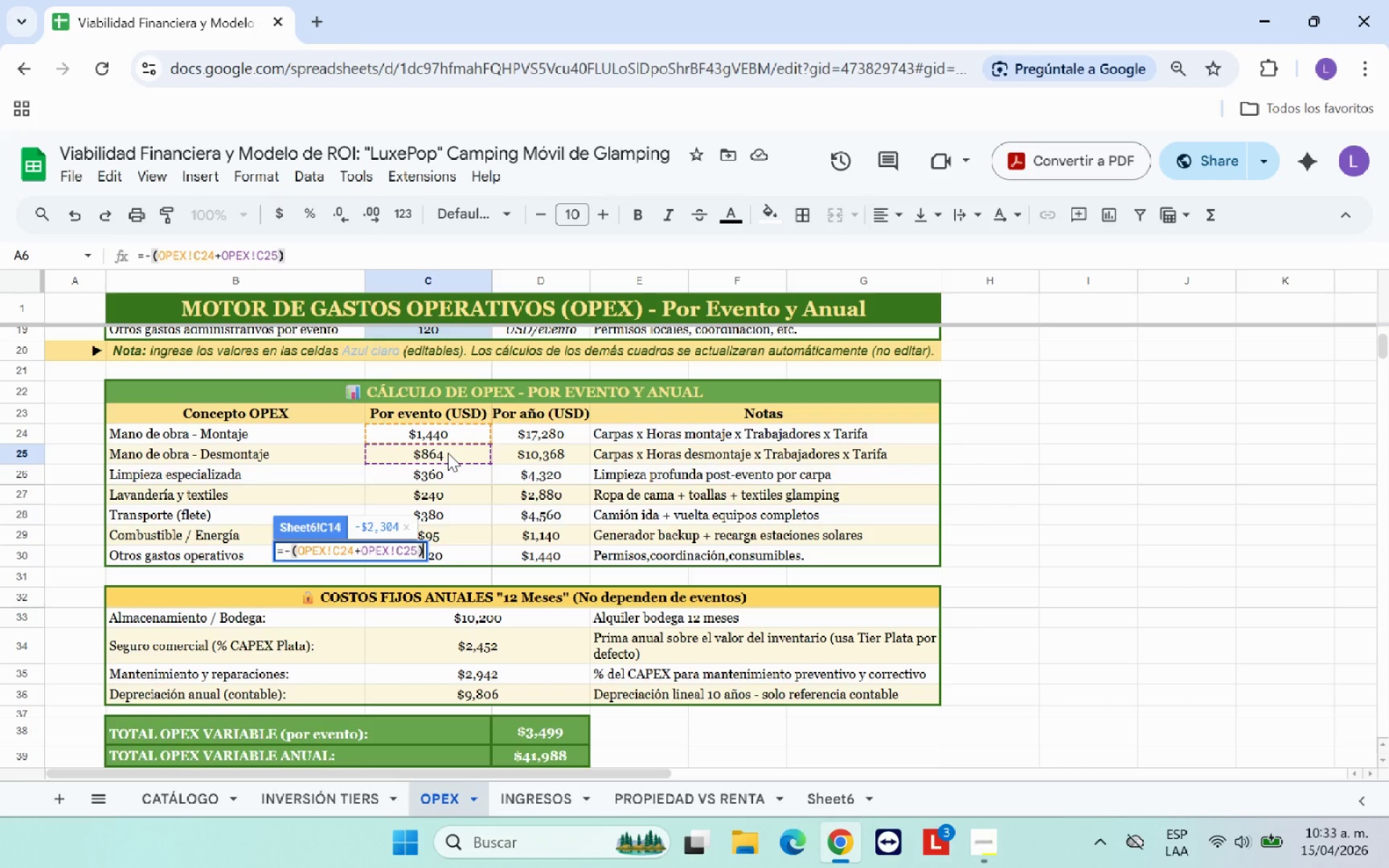 
key(Shift+Equal)
 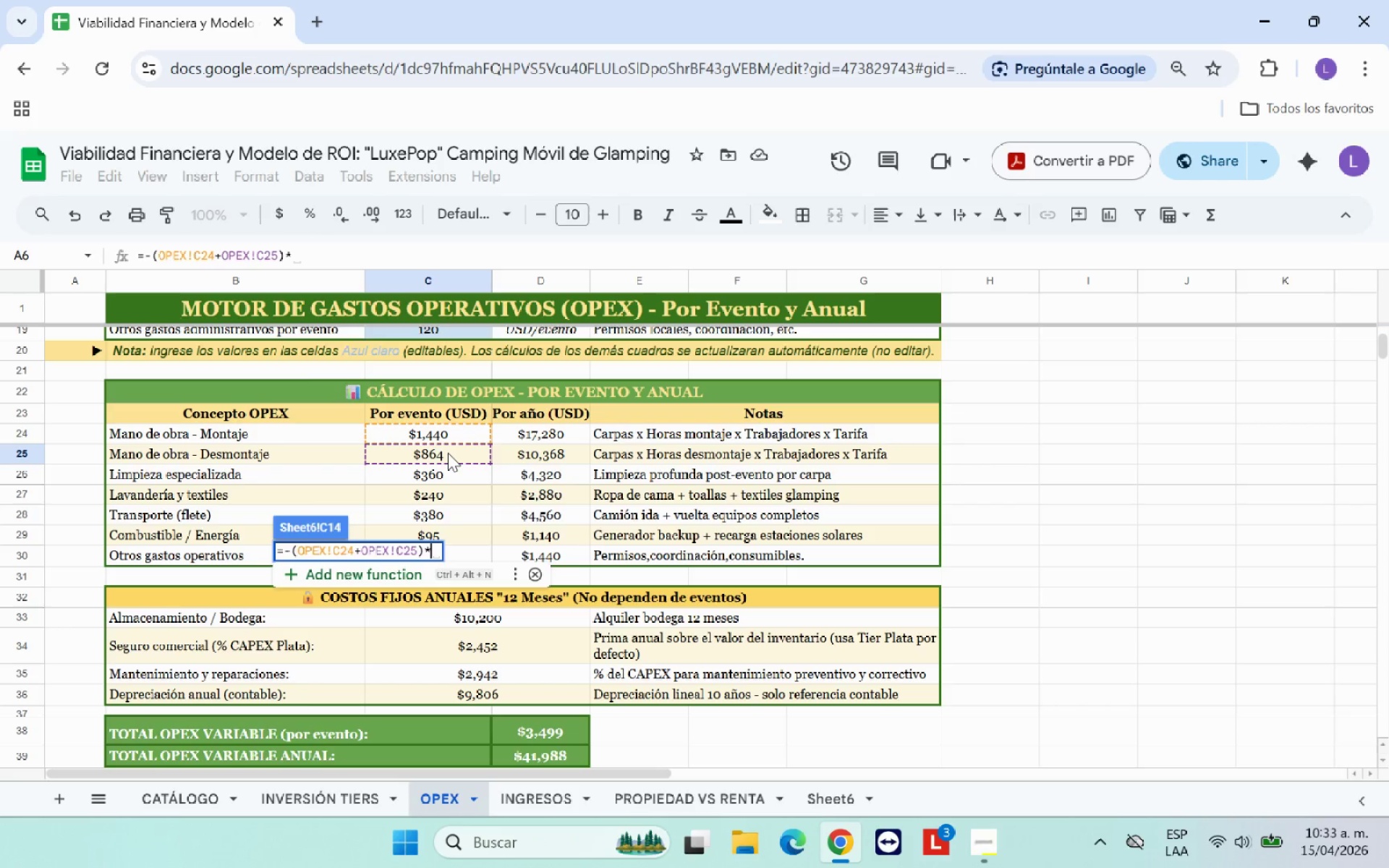 
scroll: coordinate [448, 453], scroll_direction: up, amount: 2.0
 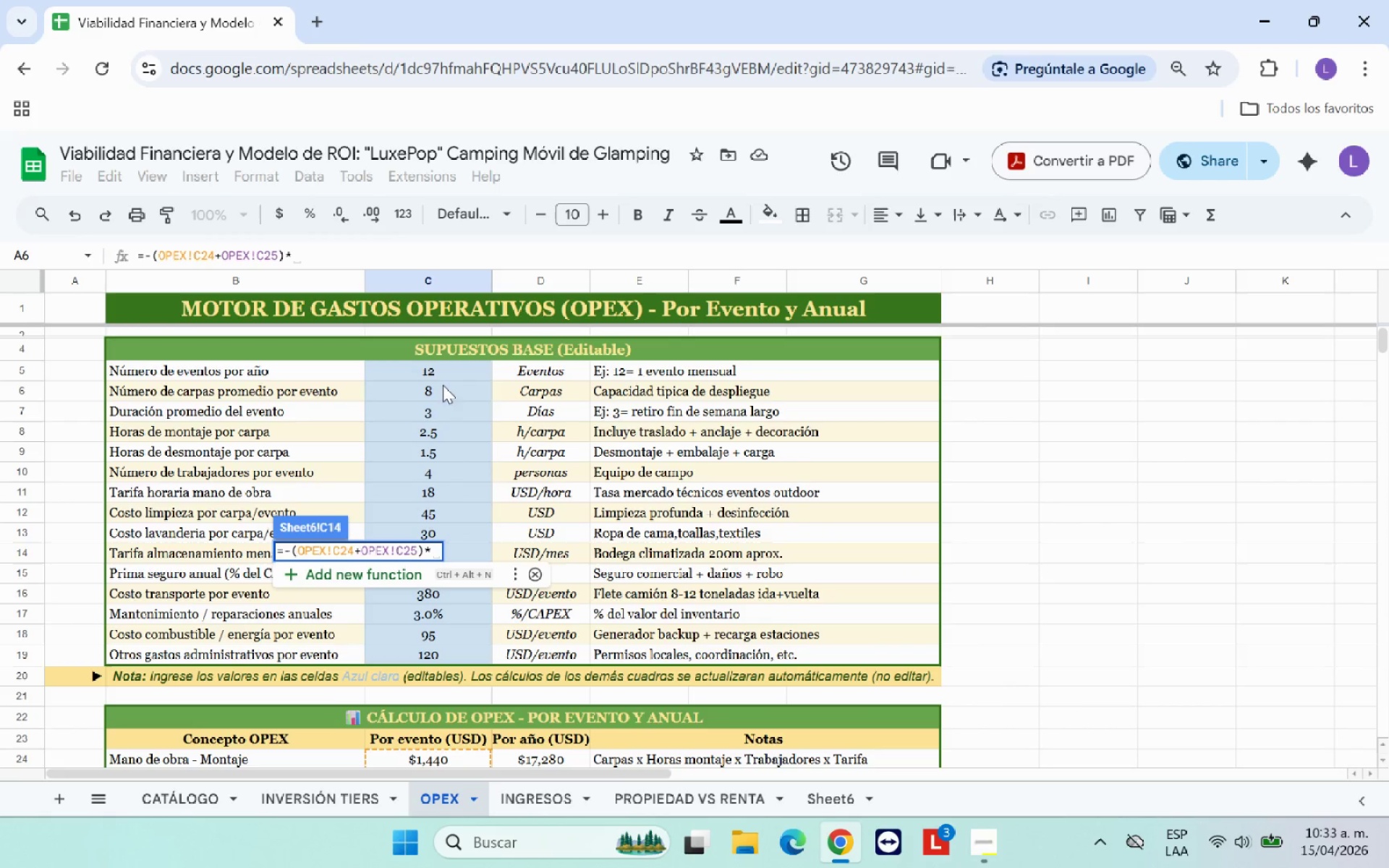 
left_click([445, 376])
 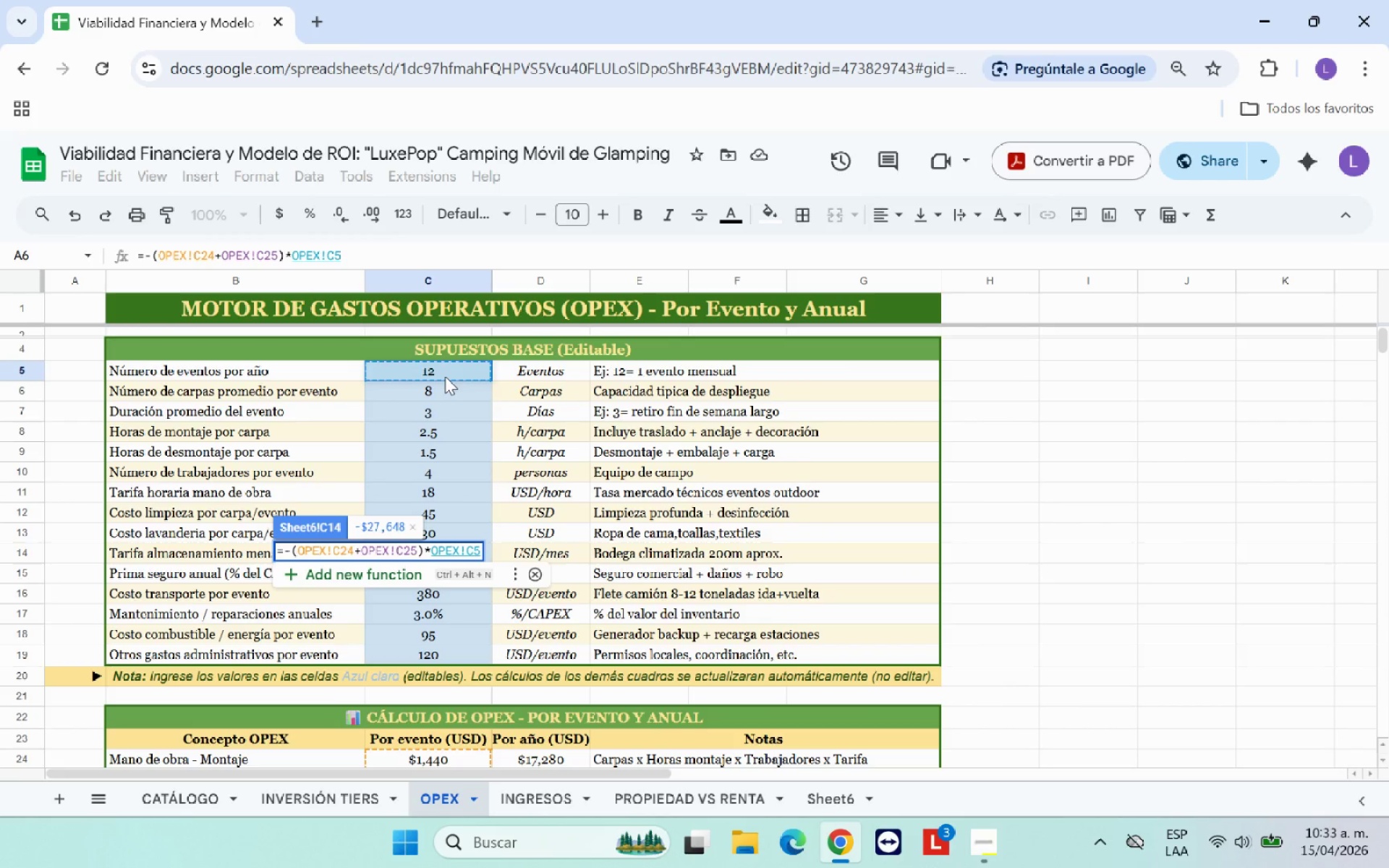 
key(Enter)
 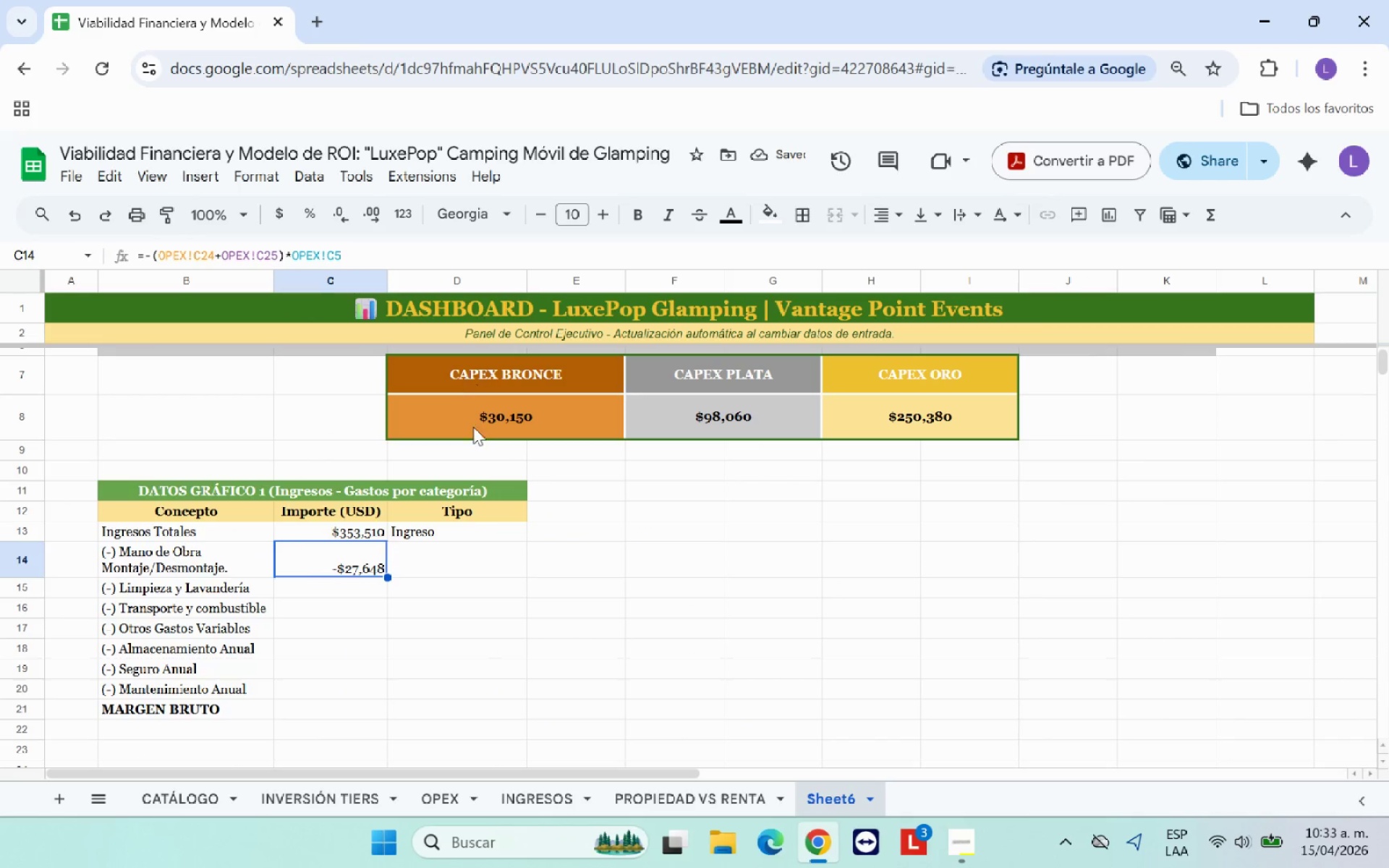 
left_click_drag(start_coordinate=[360, 561], to_coordinate=[331, 703])
 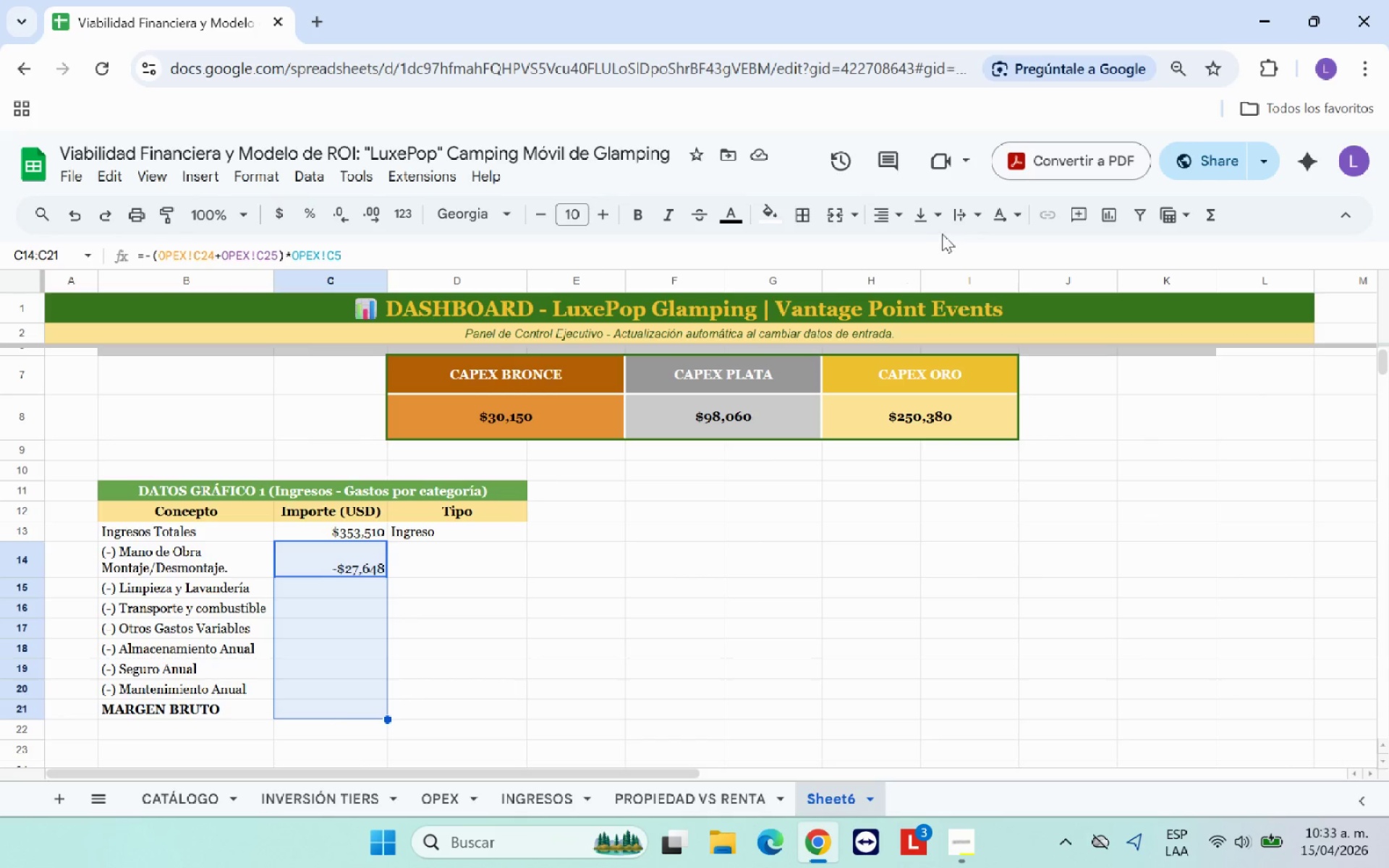 
left_click([942, 218])
 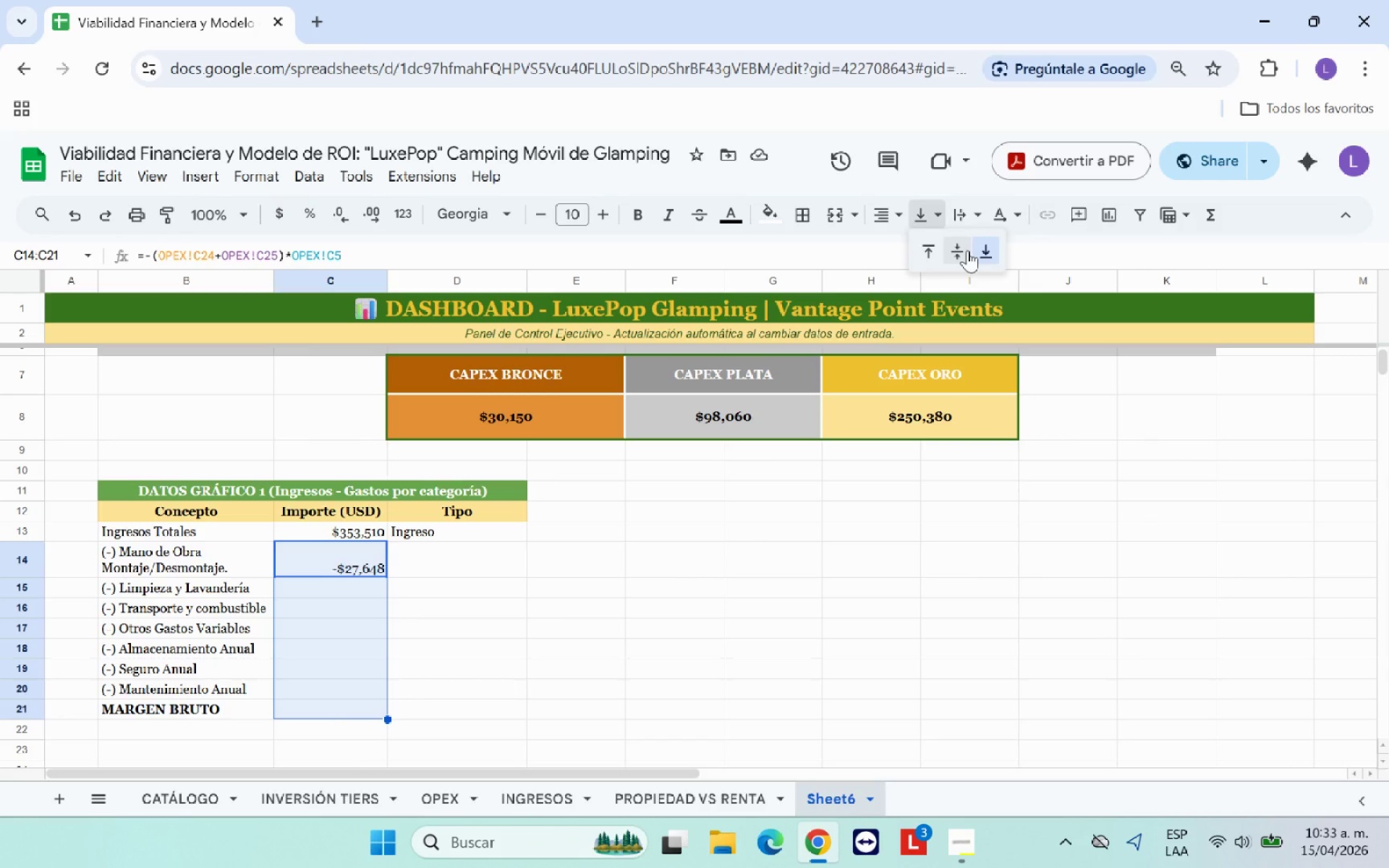 
left_click([967, 250])
 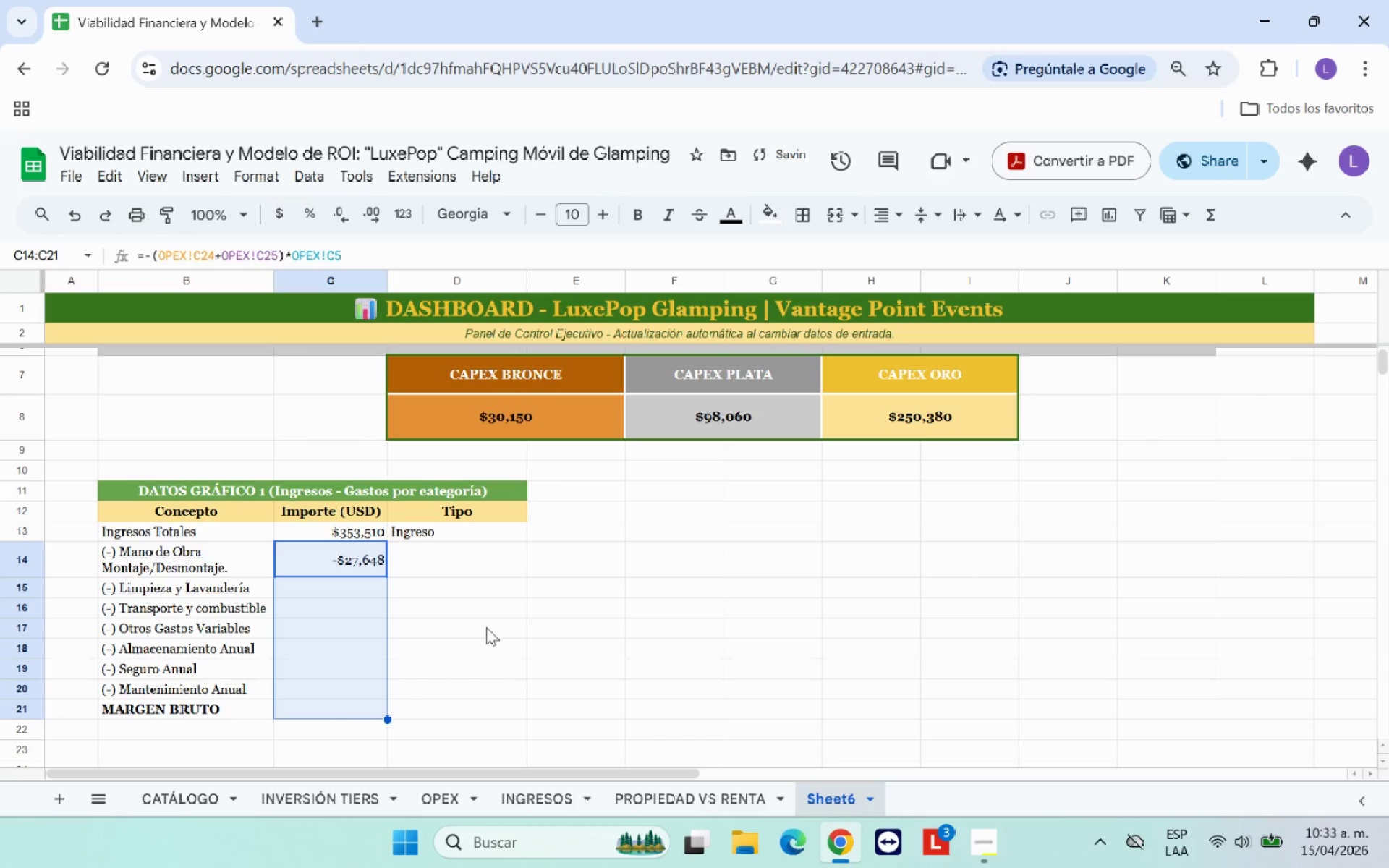 
left_click([485, 629])
 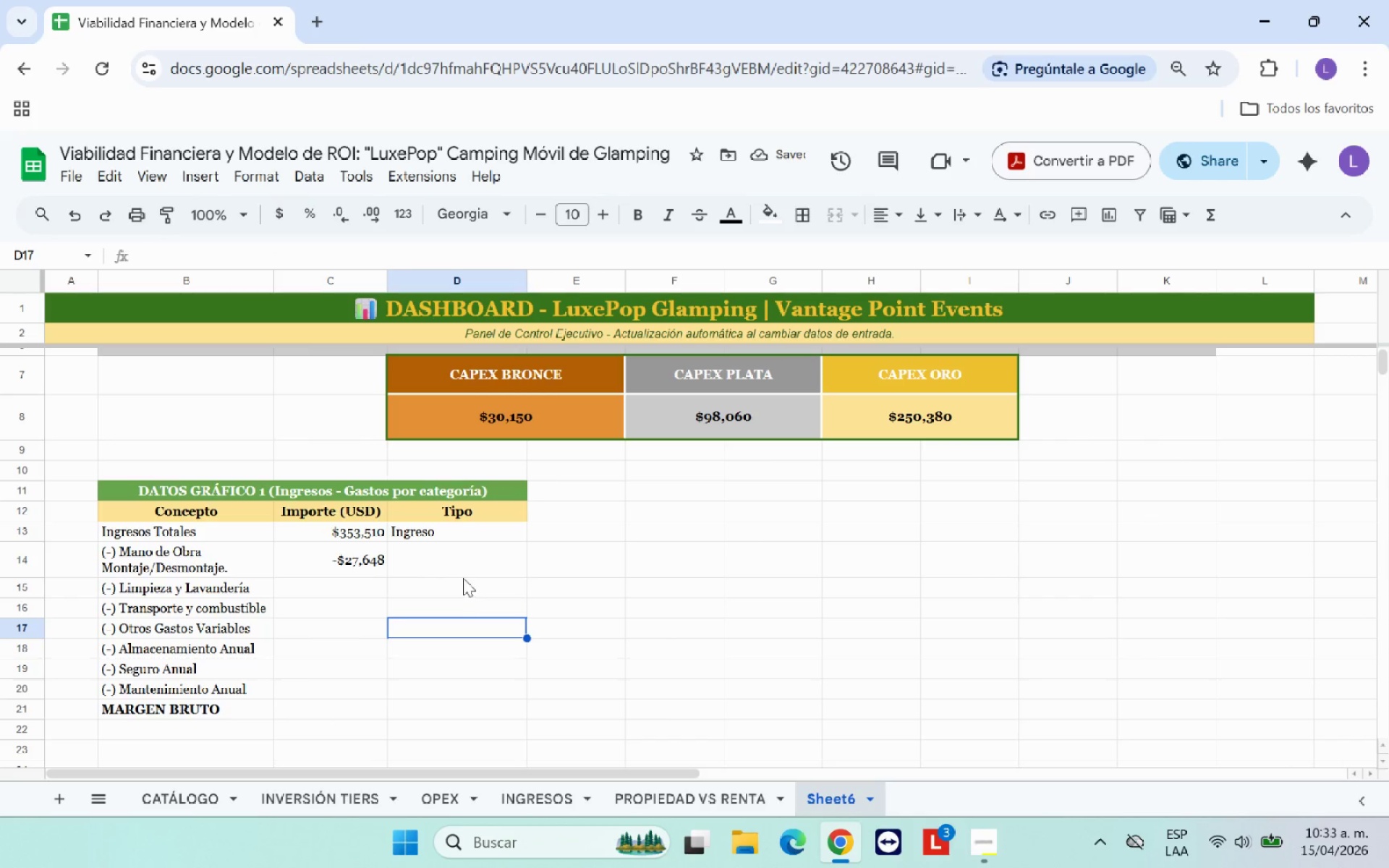 
left_click([464, 567])
 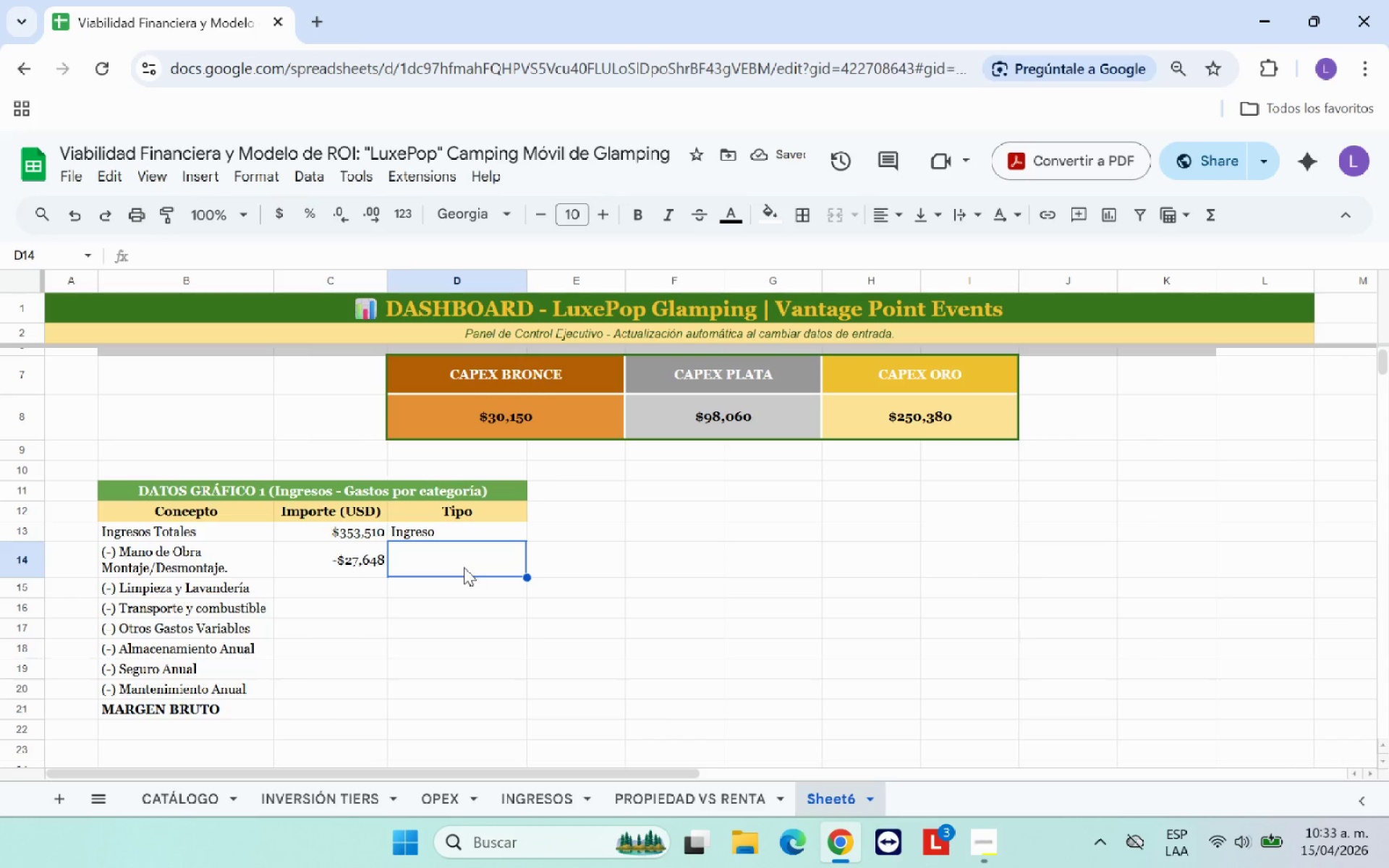 
type(Gasto variable)
 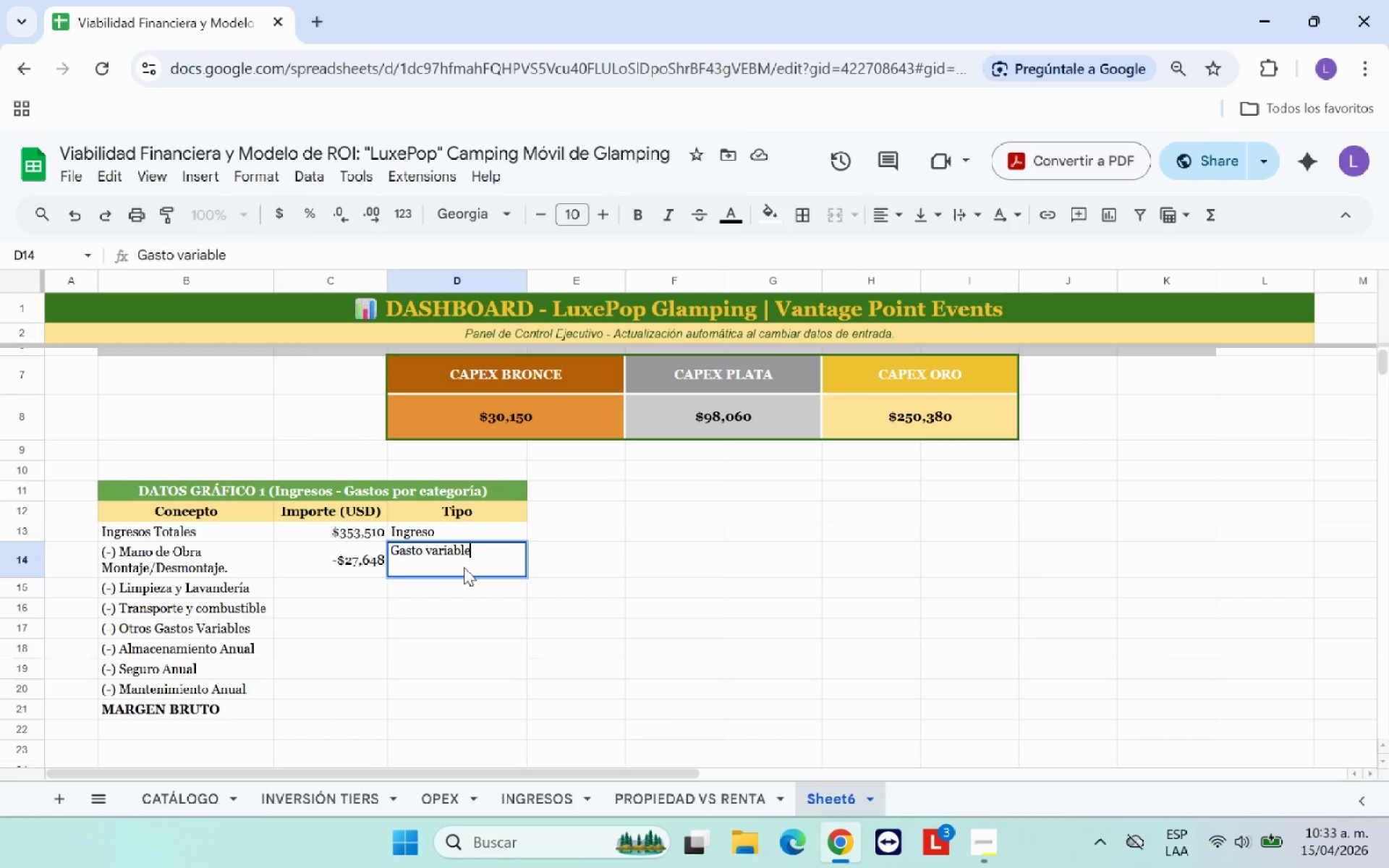 
key(Enter)
 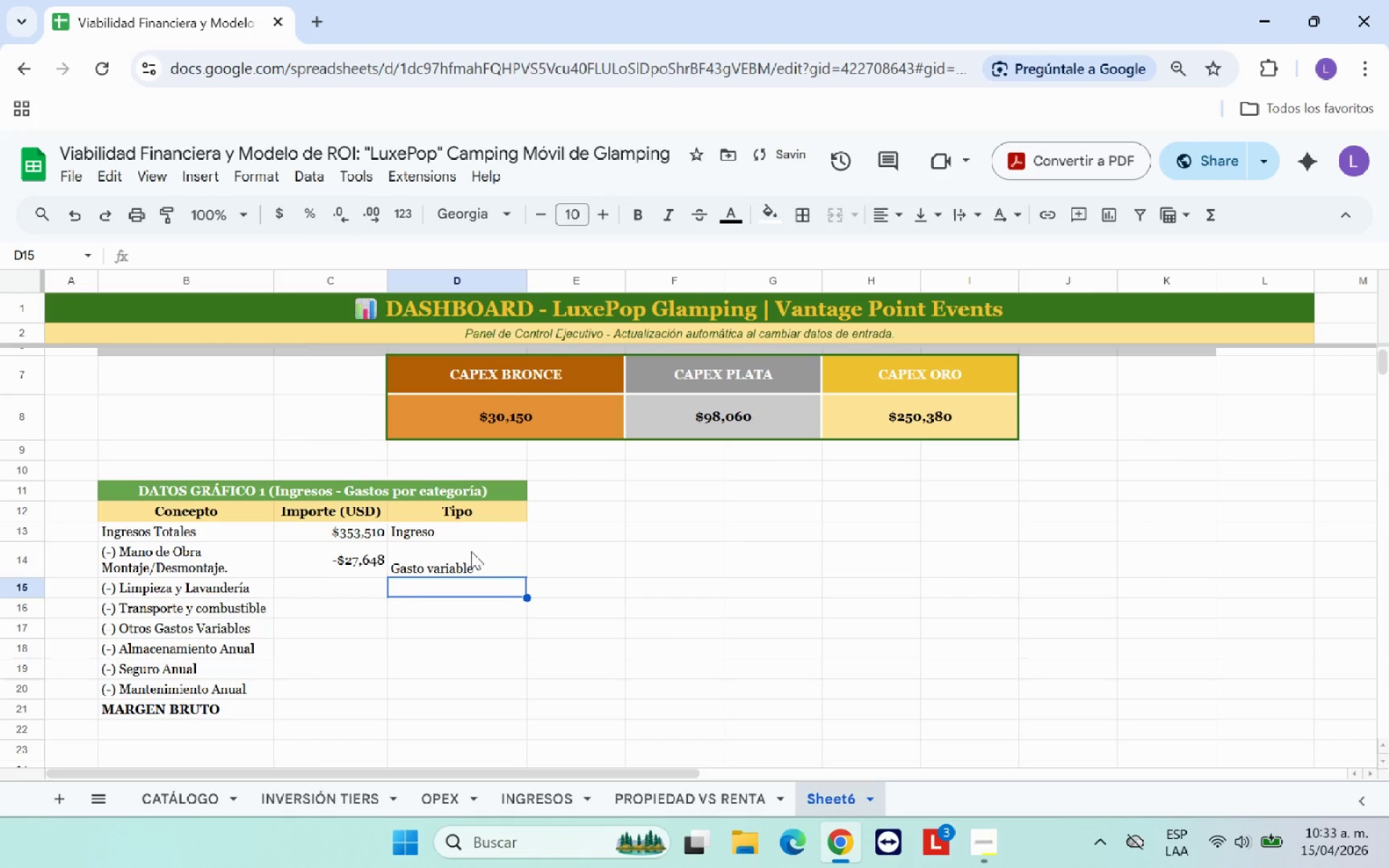 
left_click_drag(start_coordinate=[478, 531], to_coordinate=[489, 710])
 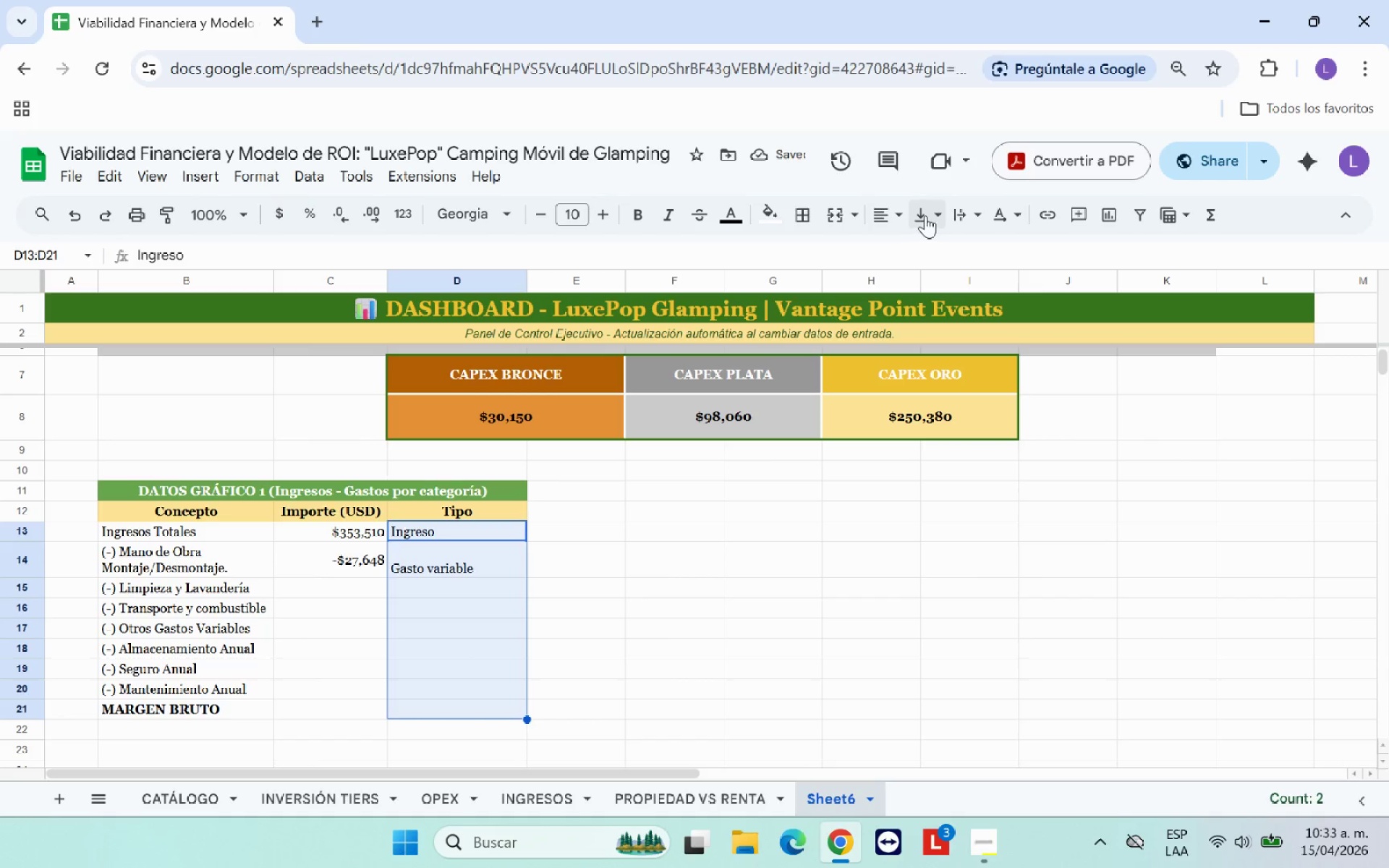 
left_click([930, 215])
 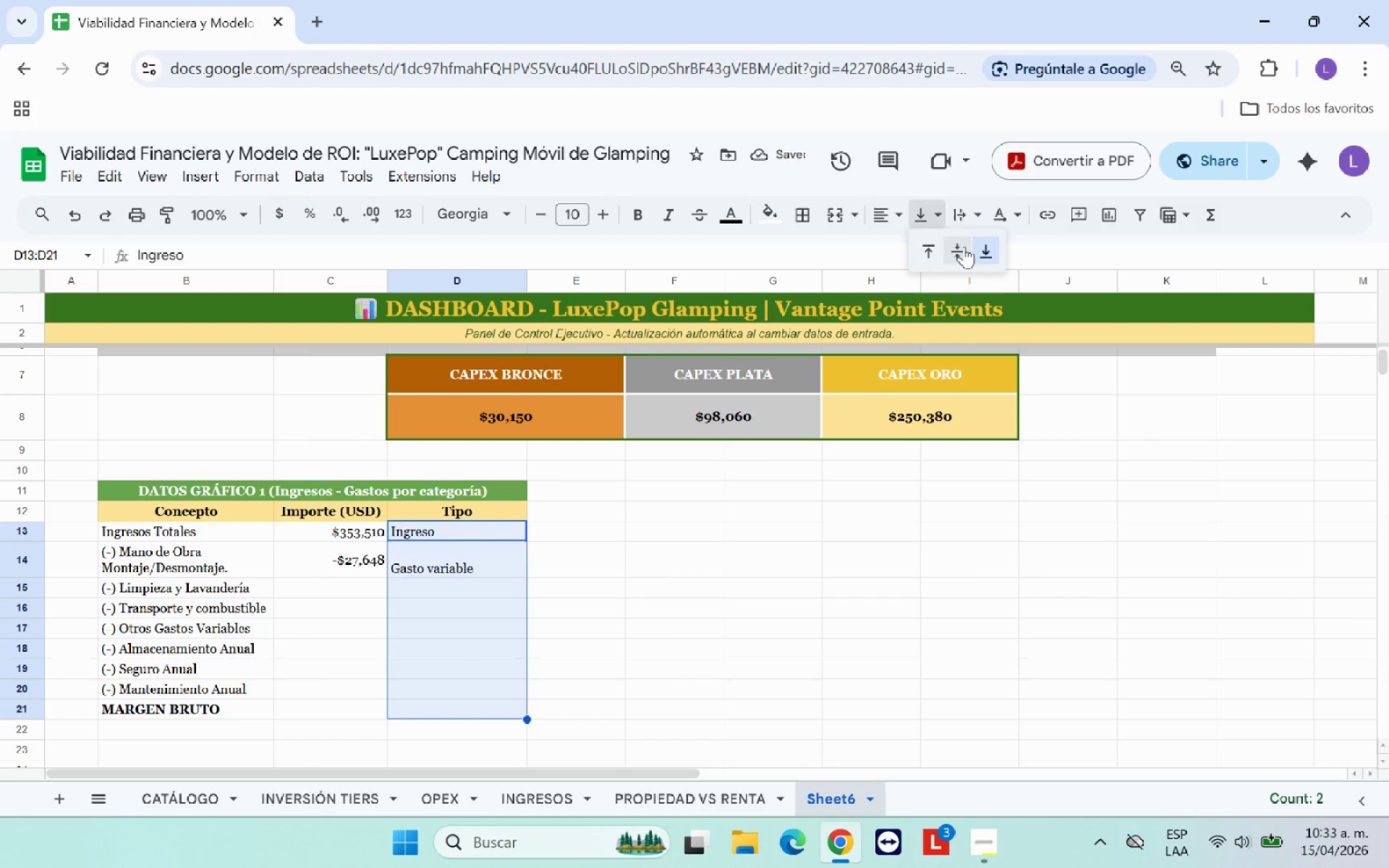 
left_click([959, 249])
 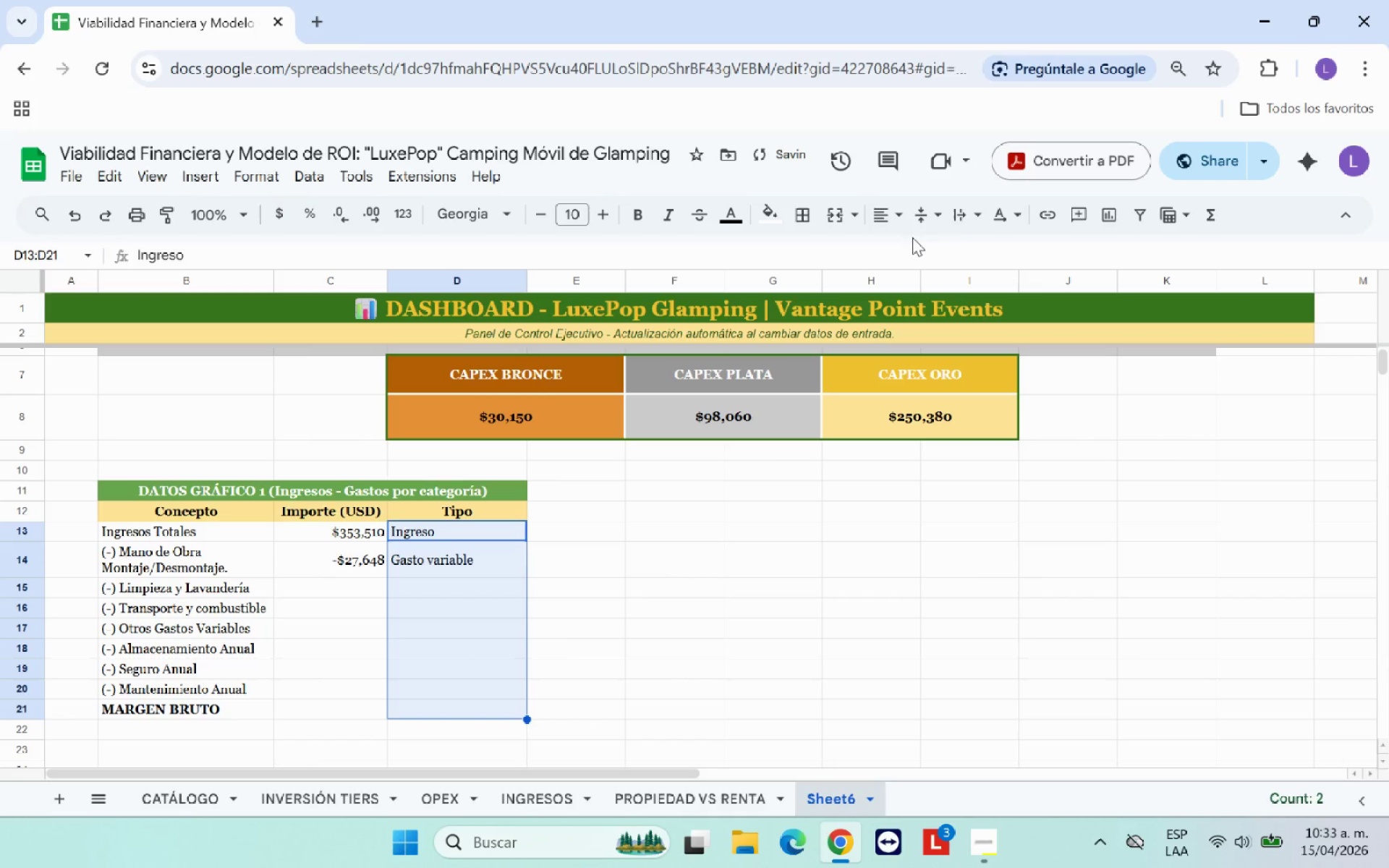 
left_click([899, 217])
 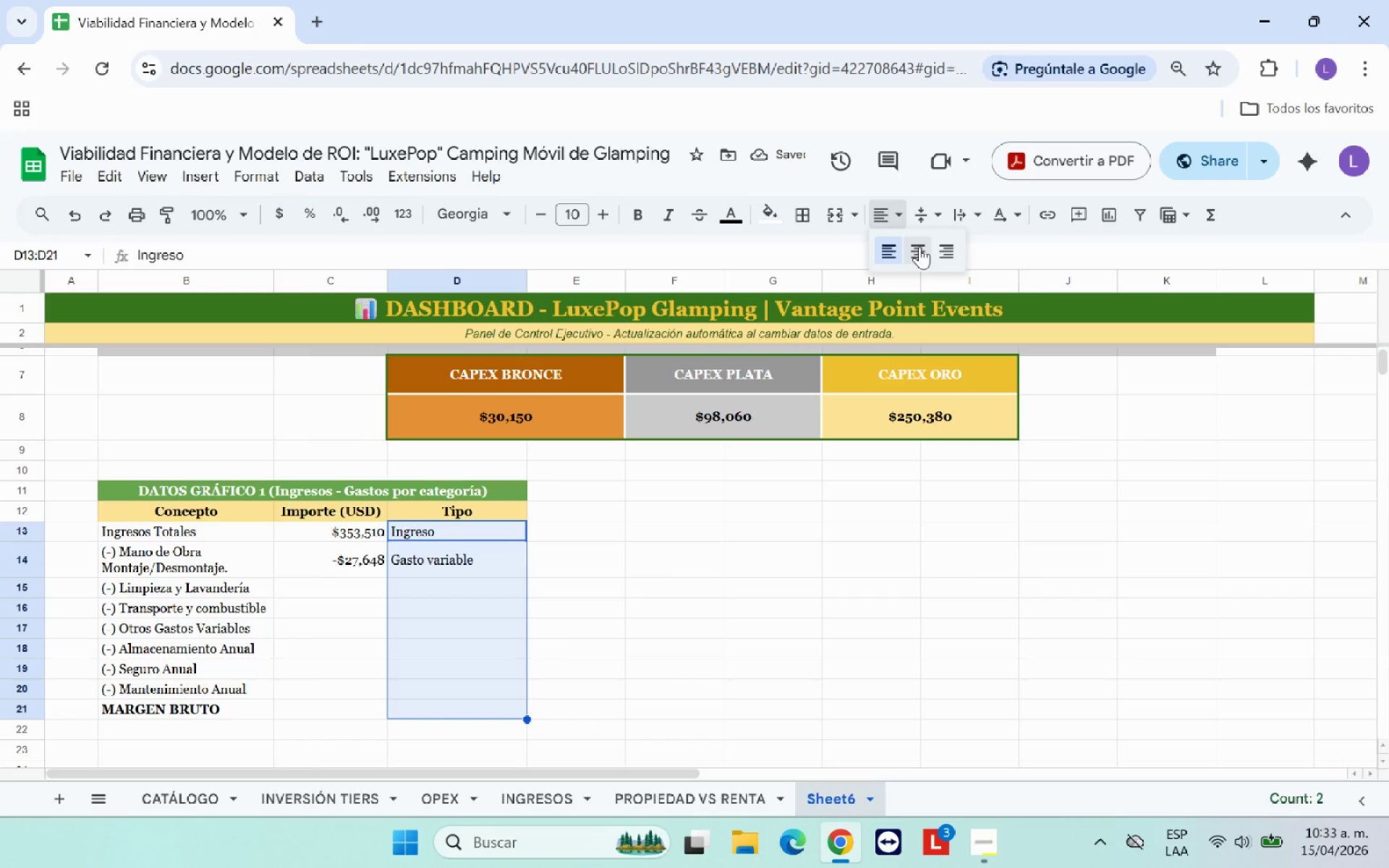 
left_click([919, 248])
 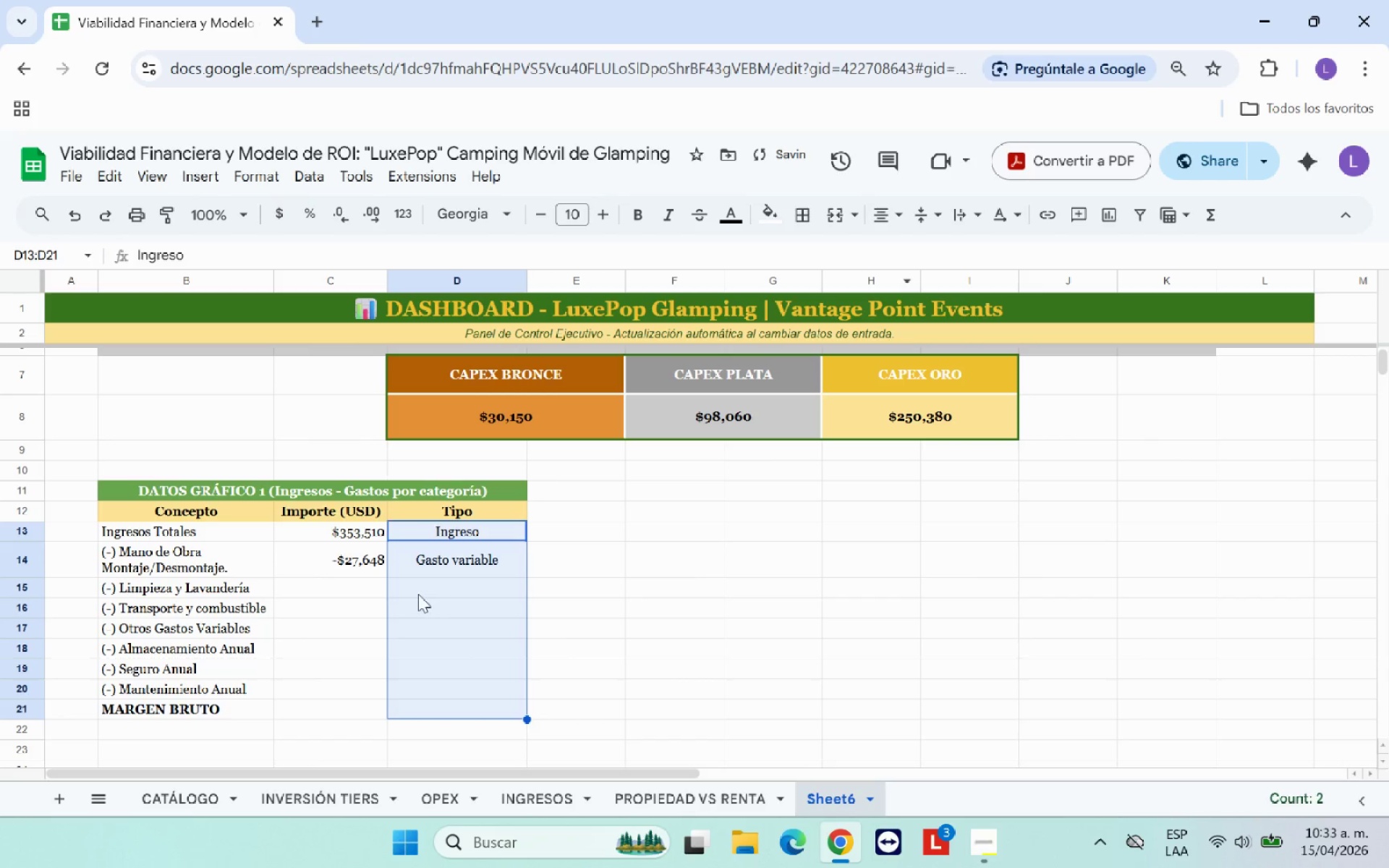 
left_click([360, 582])
 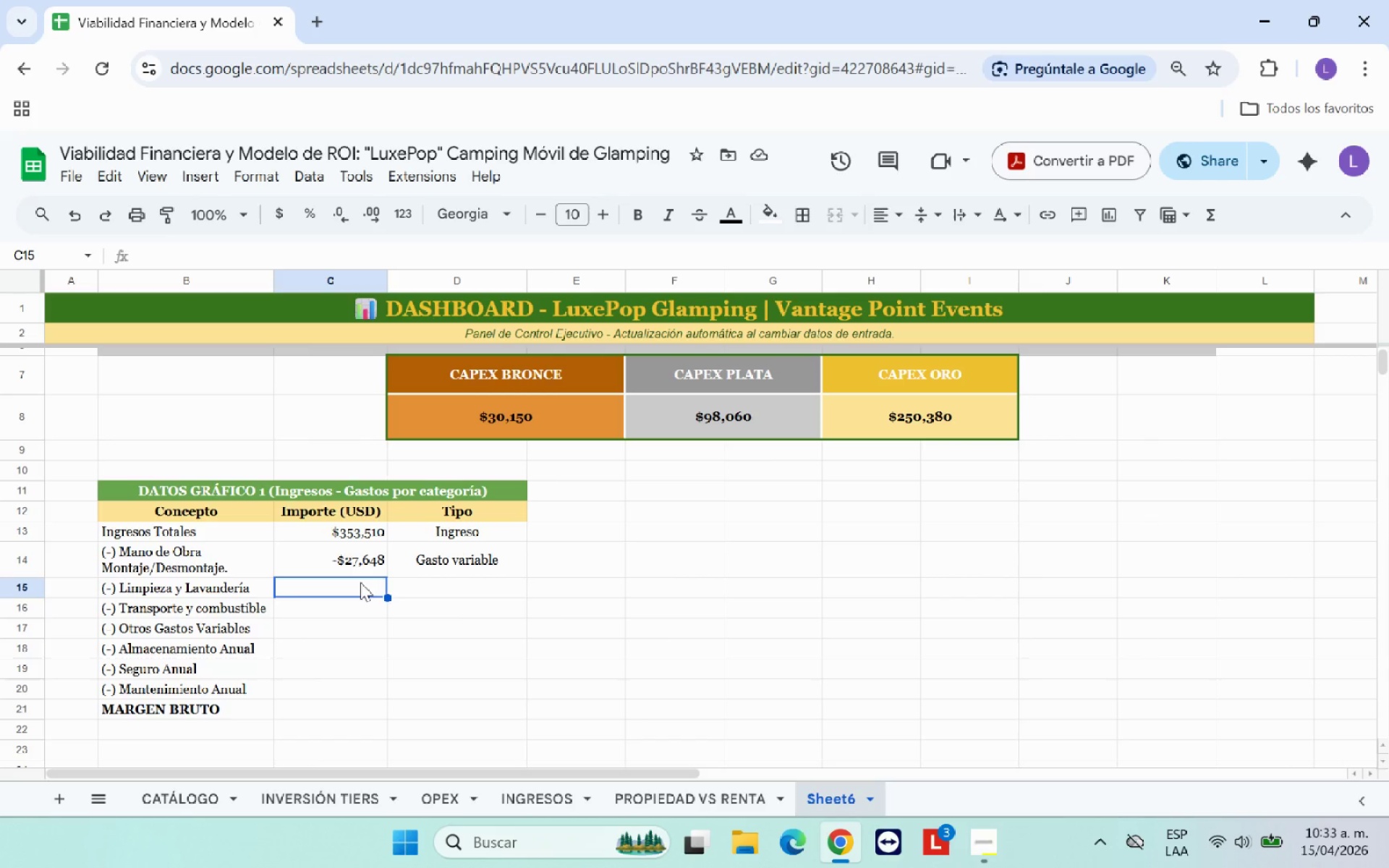 
wait(11.5)
 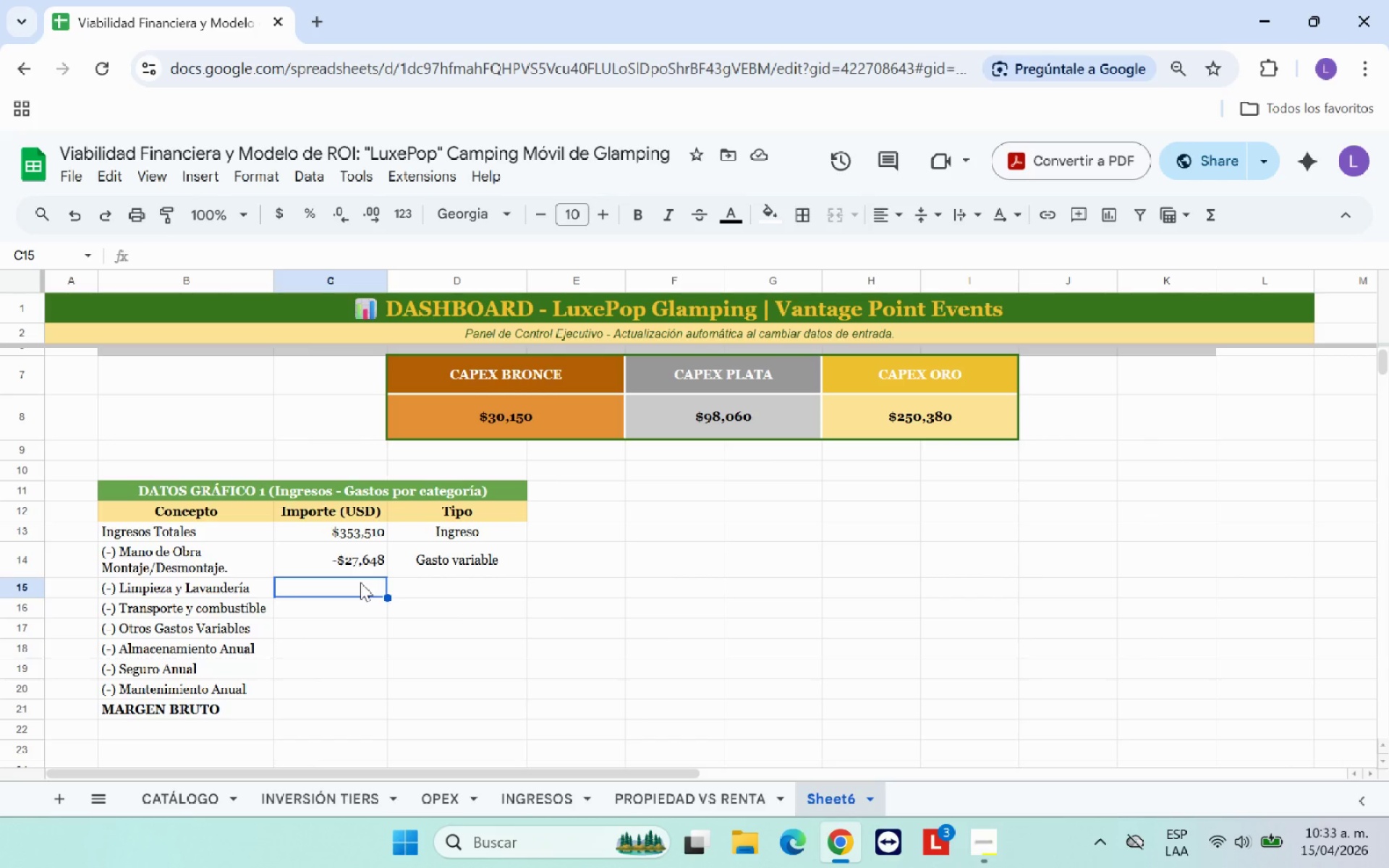 
key(Shift+0)
 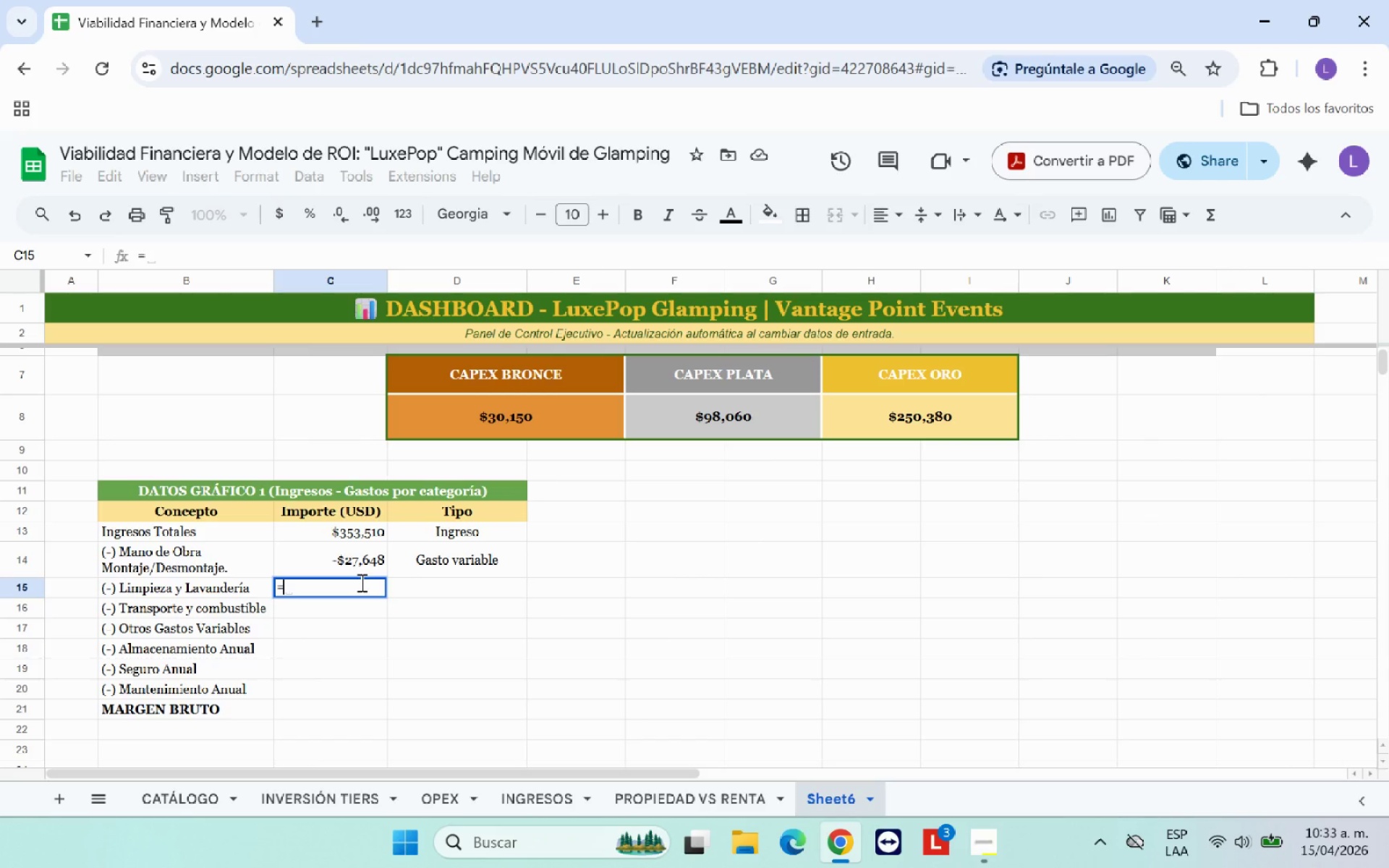 
key(Minus)
 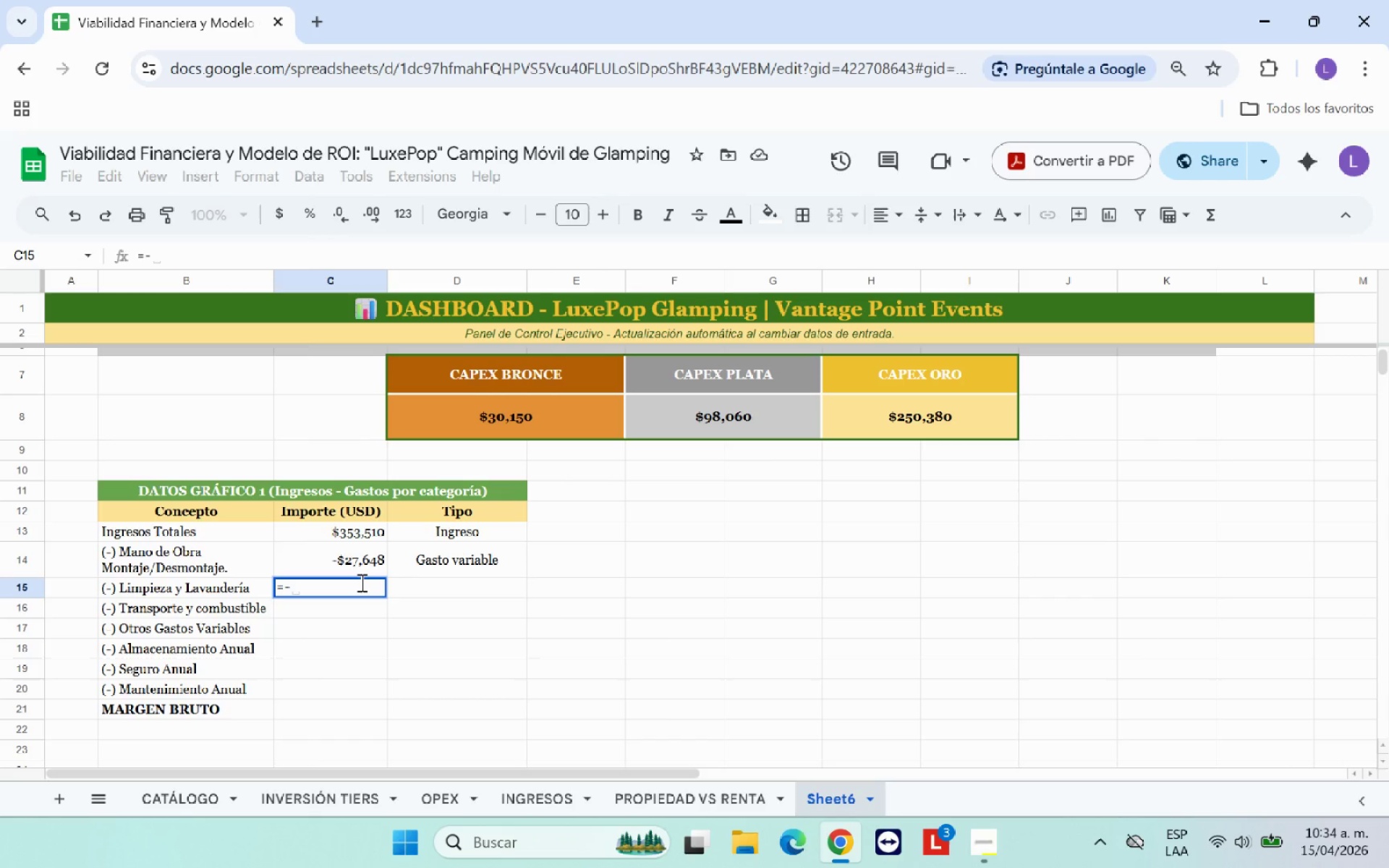 
key(Shift+8)
 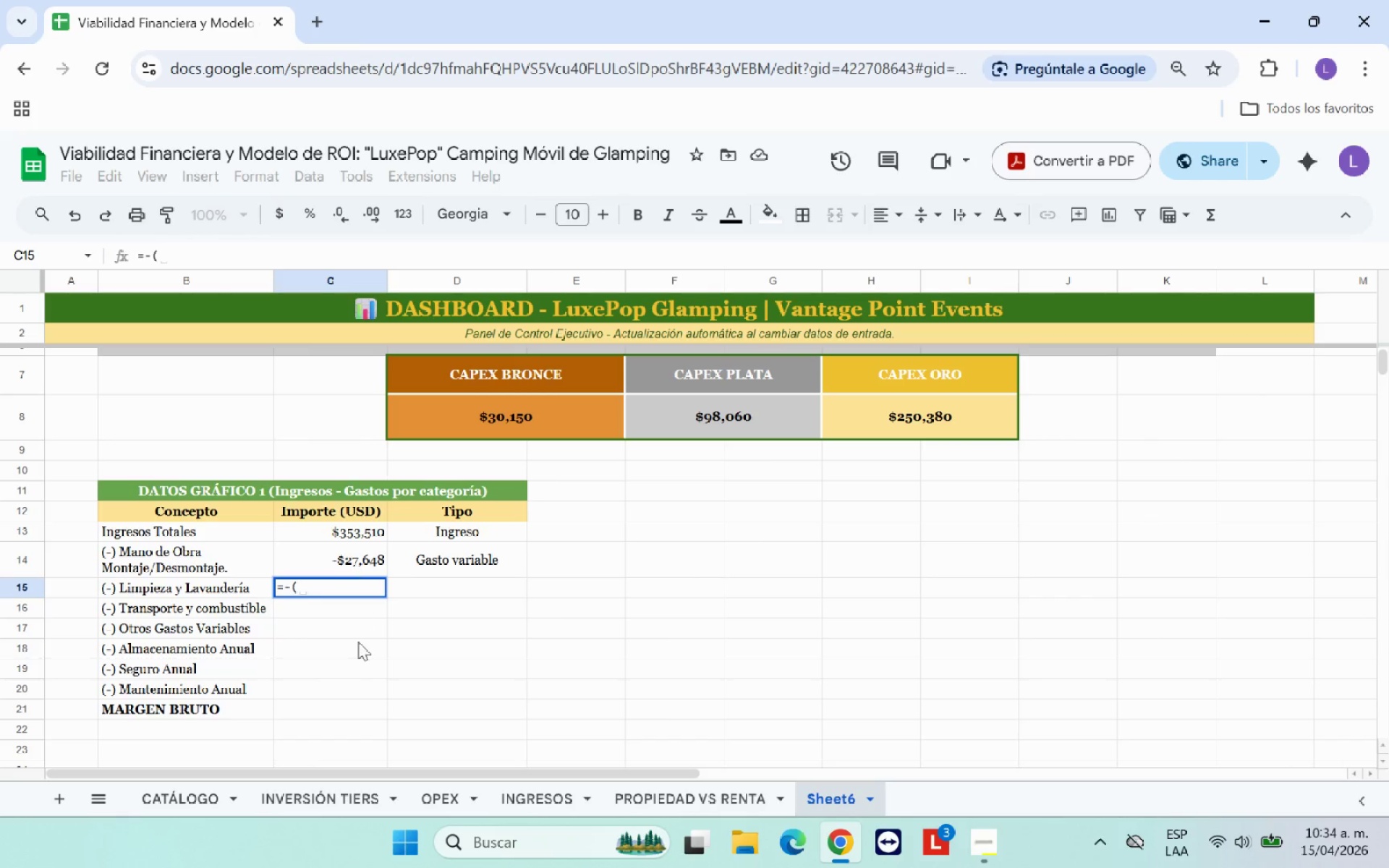 
left_click([444, 804])
 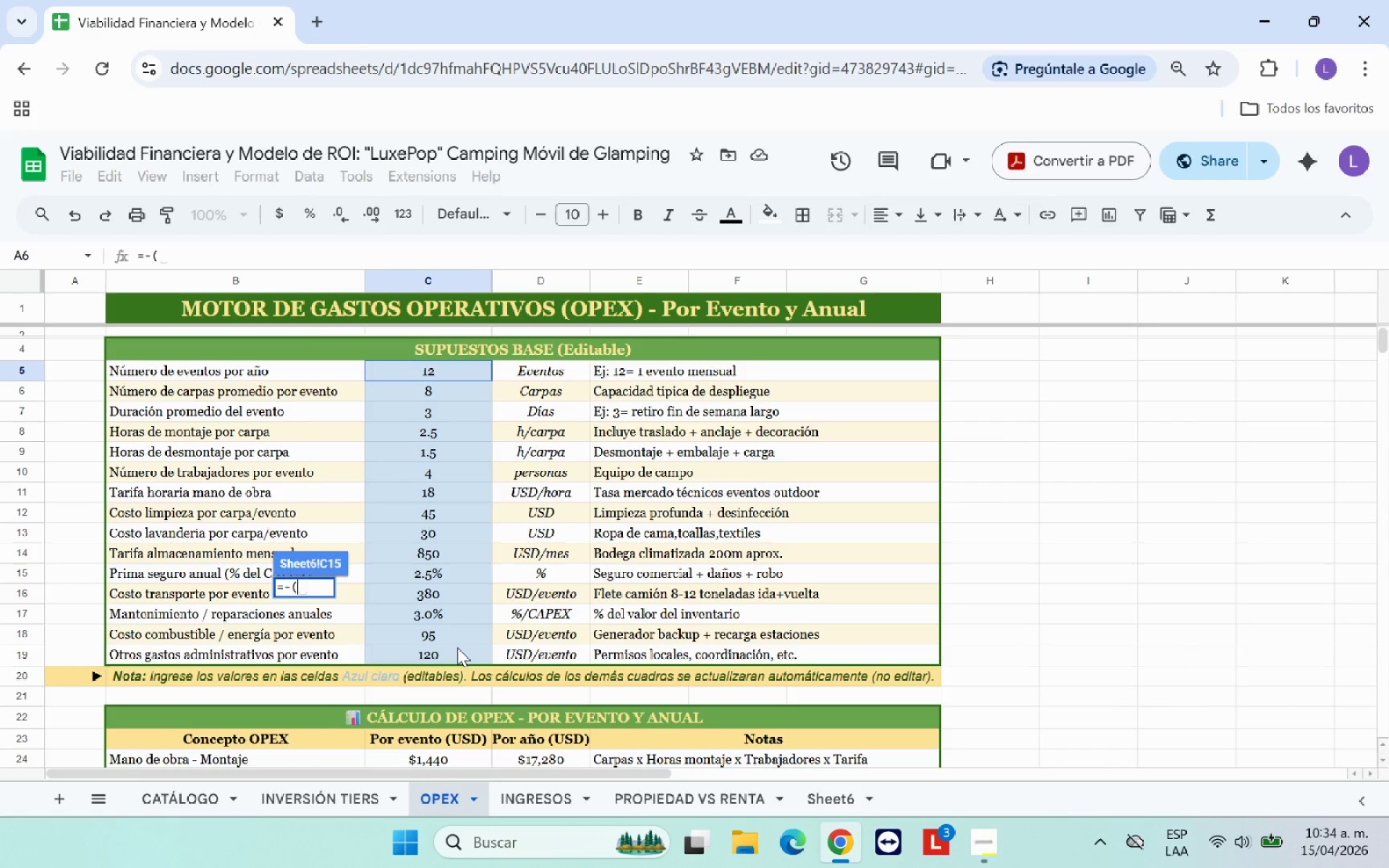 
scroll: coordinate [457, 647], scroll_direction: down, amount: 1.0
 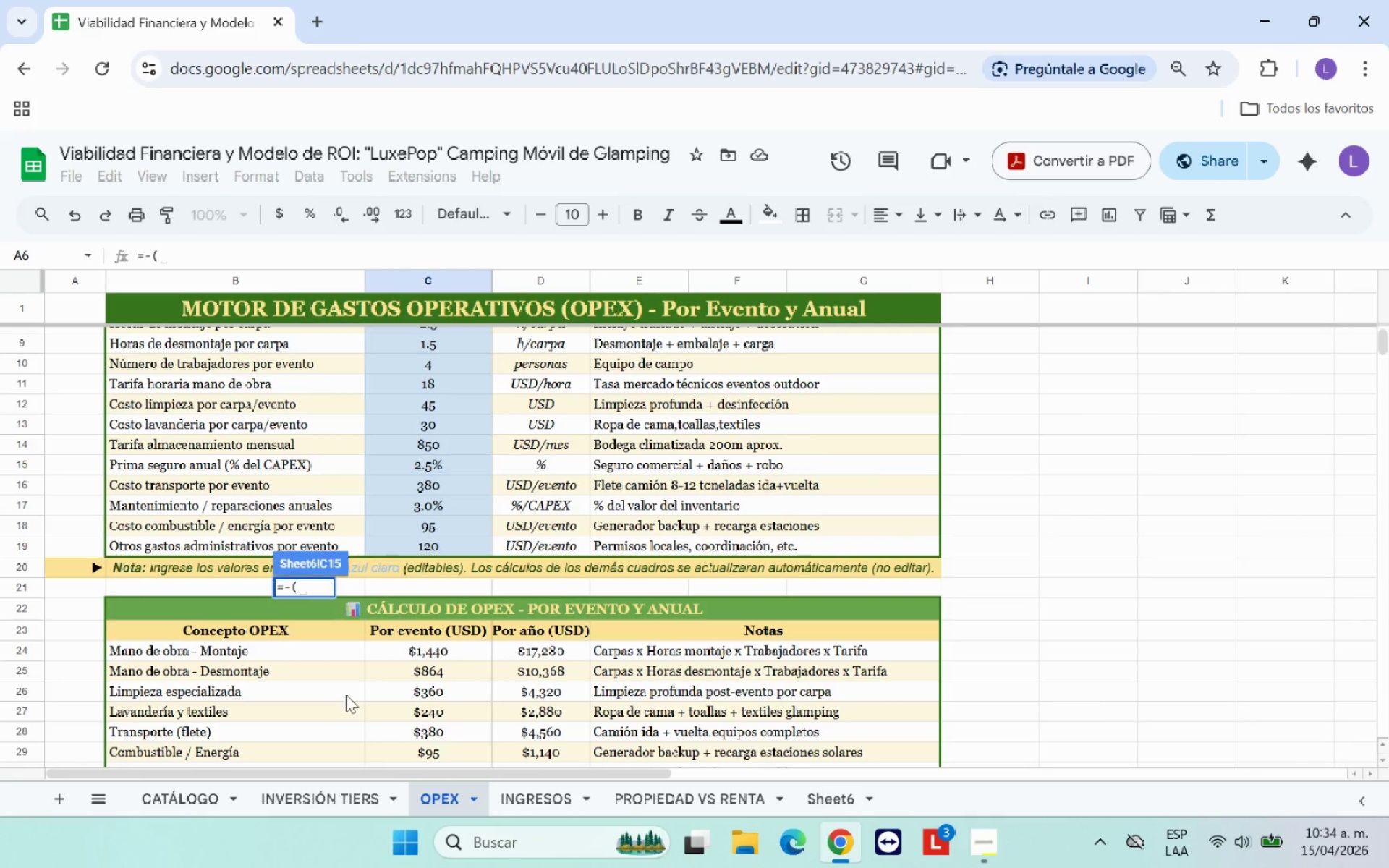 
left_click([436, 694])
 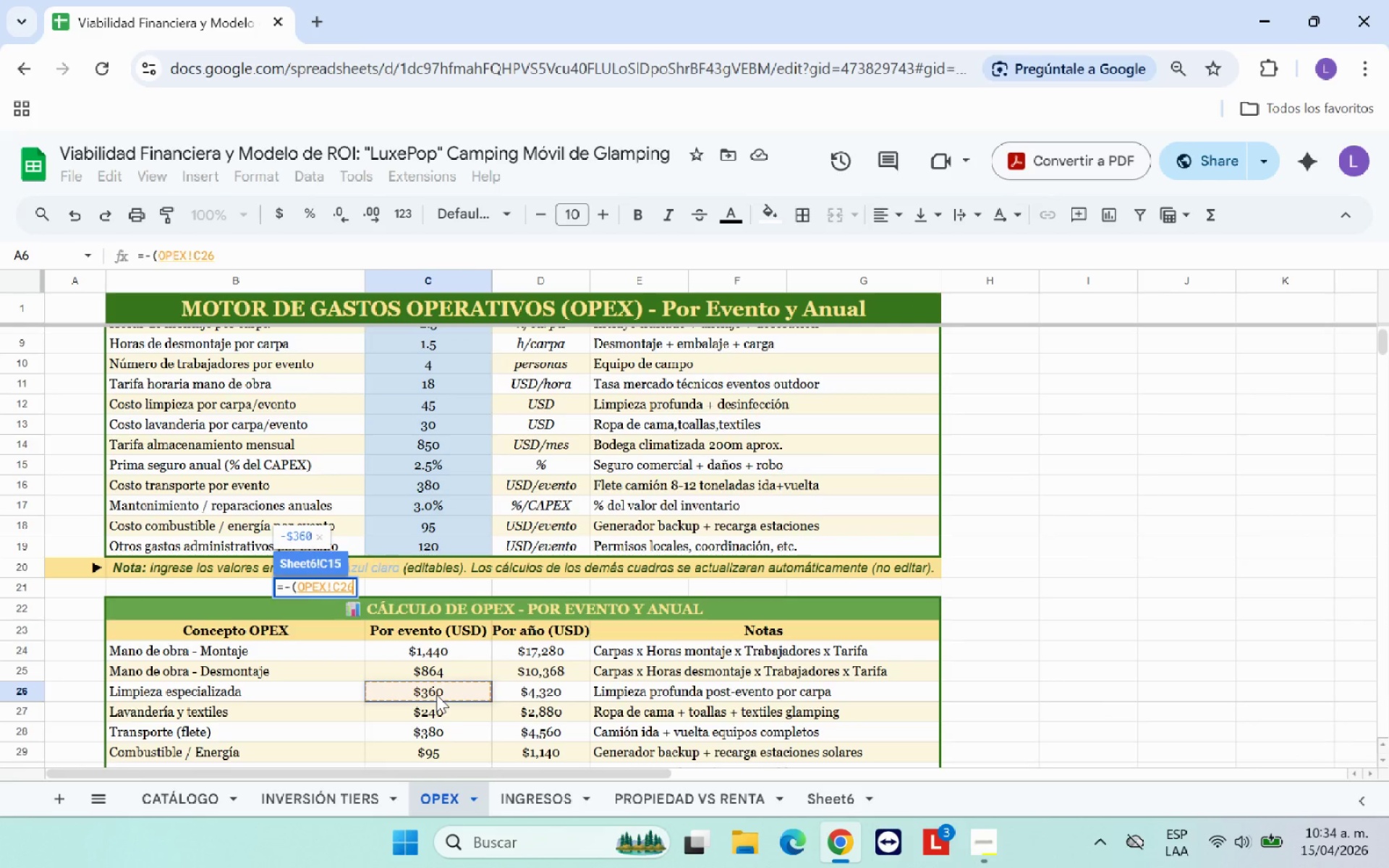 
key(Shift+ShiftRight)
 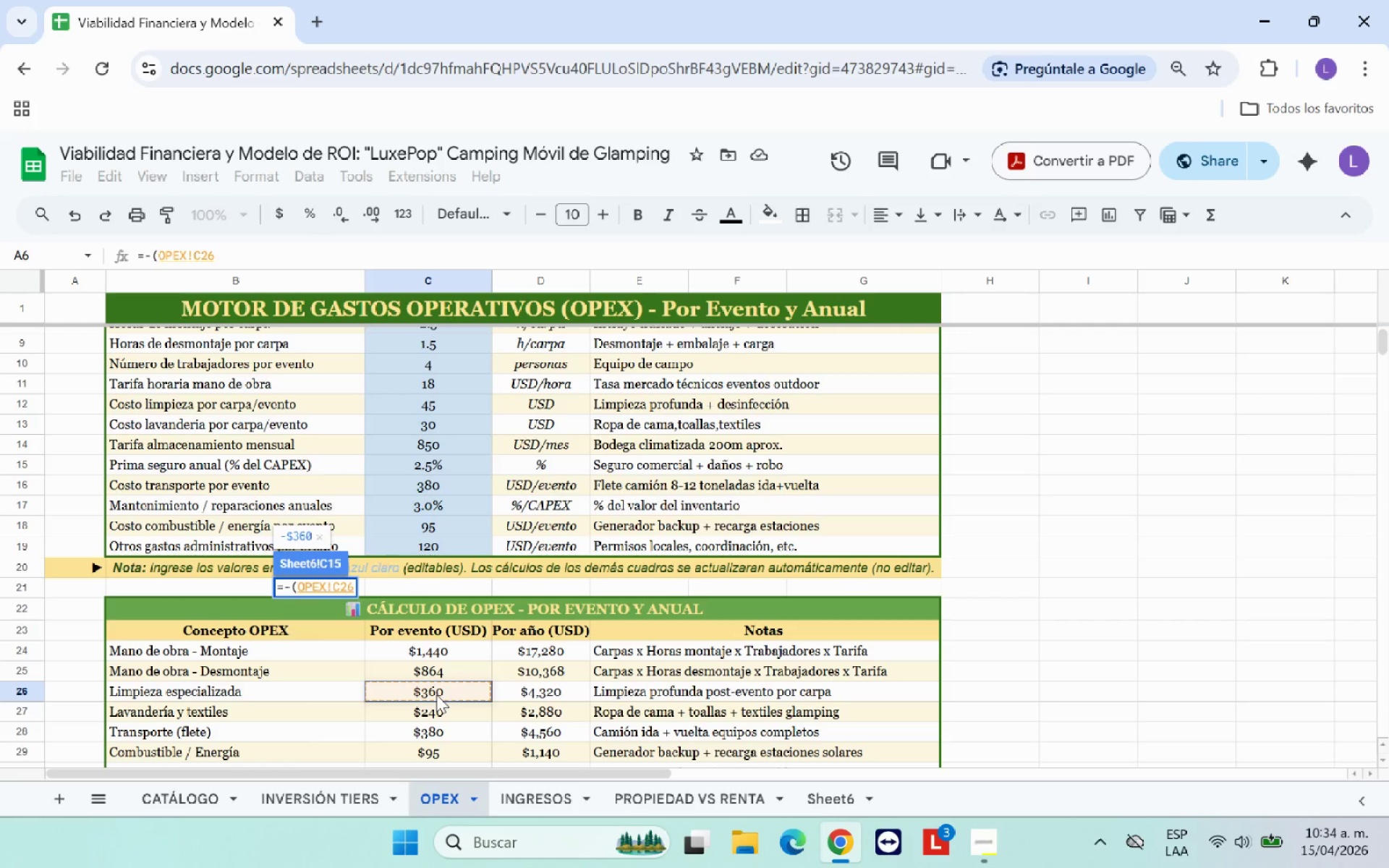 
key(Equal)
 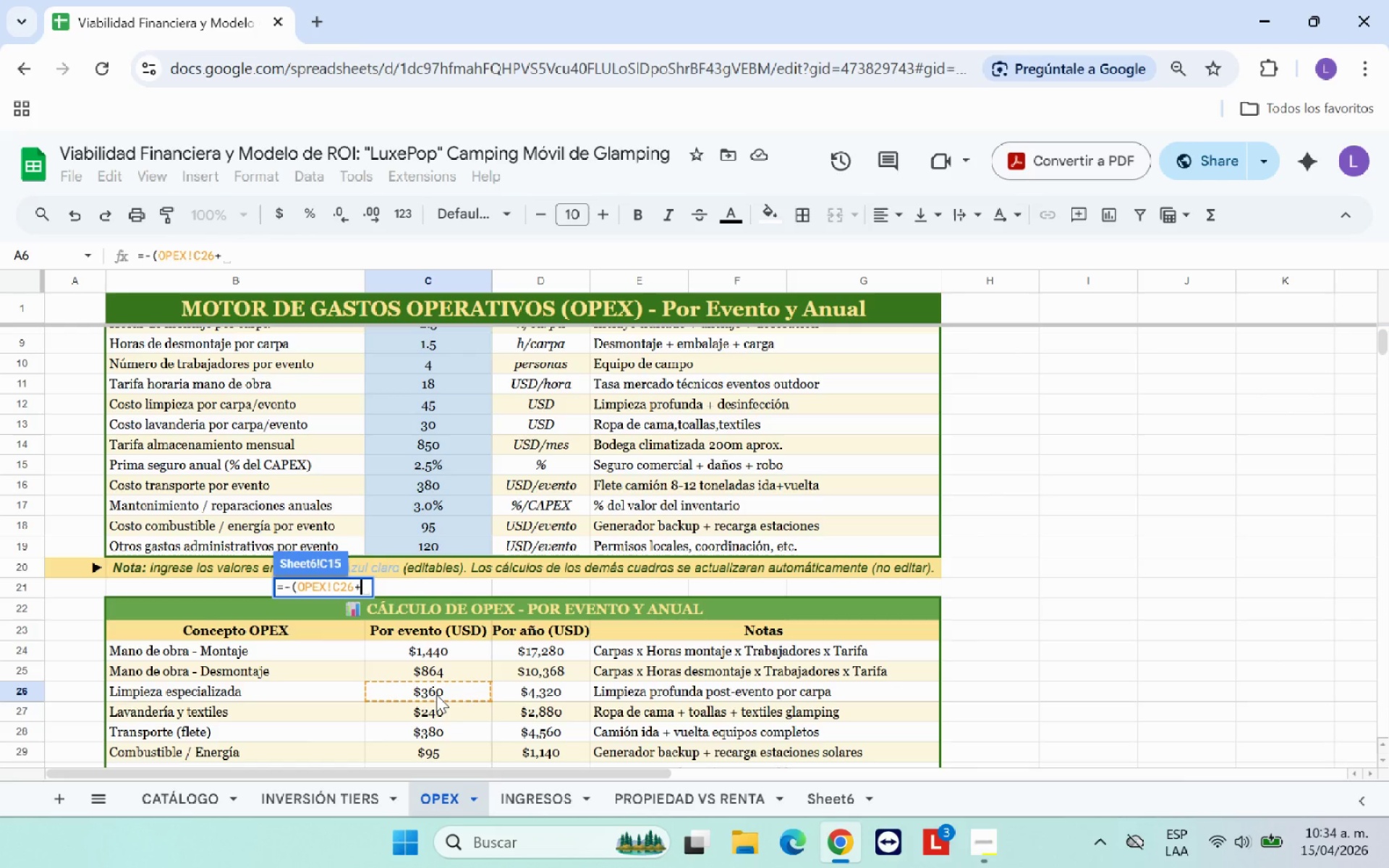 
left_click([443, 714])
 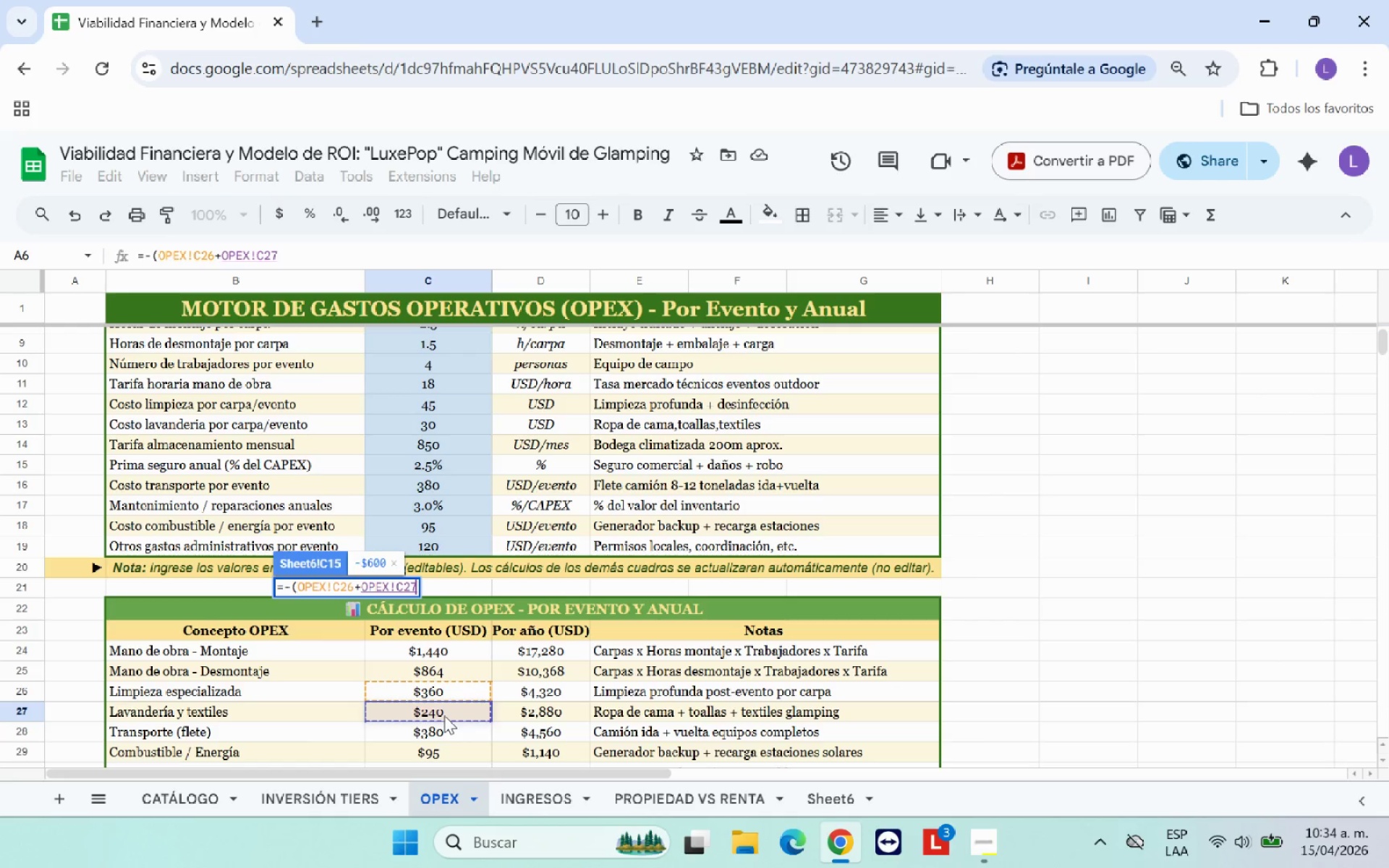 
key(Shift+9)
 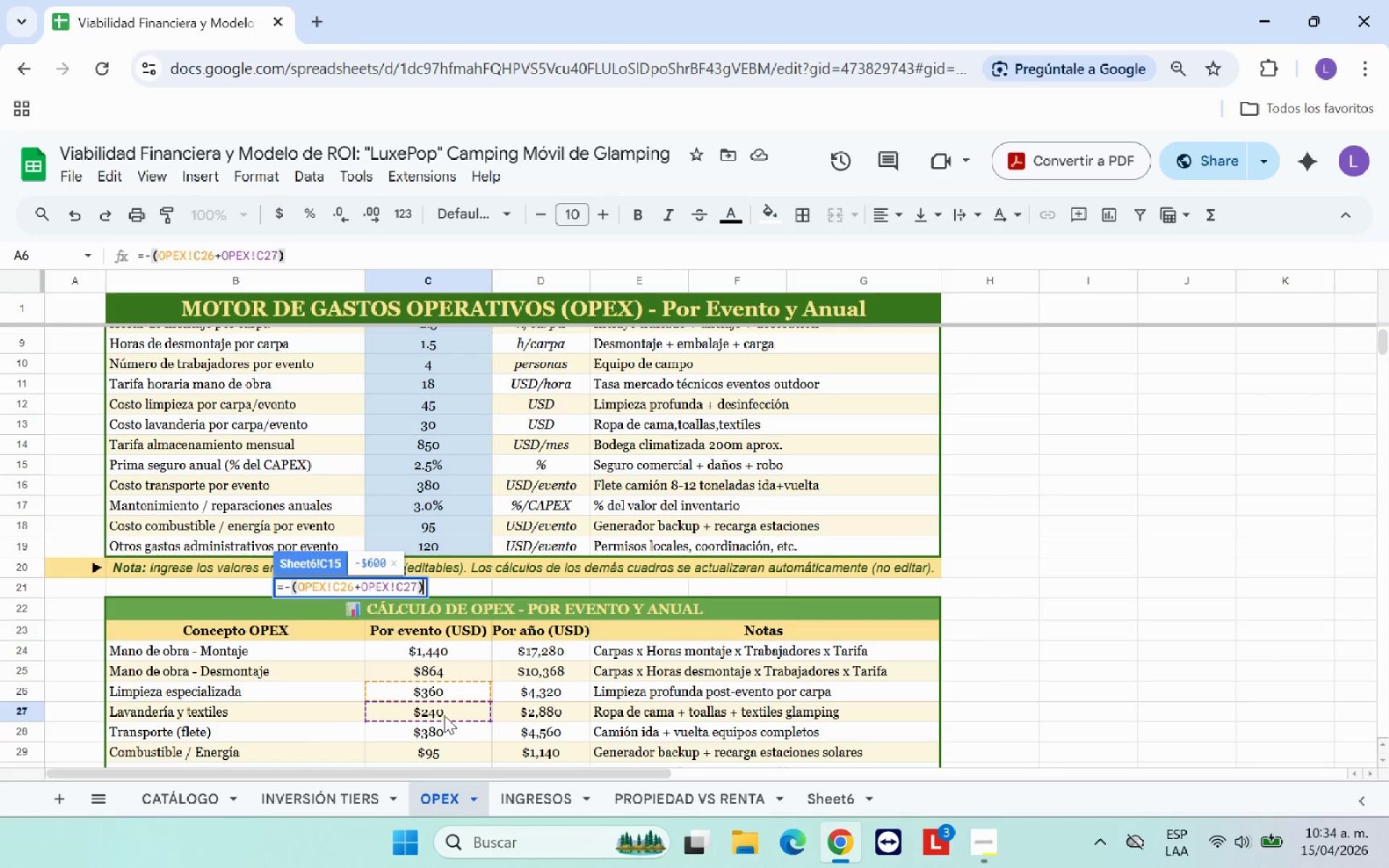 
key(Shift+Equal)
 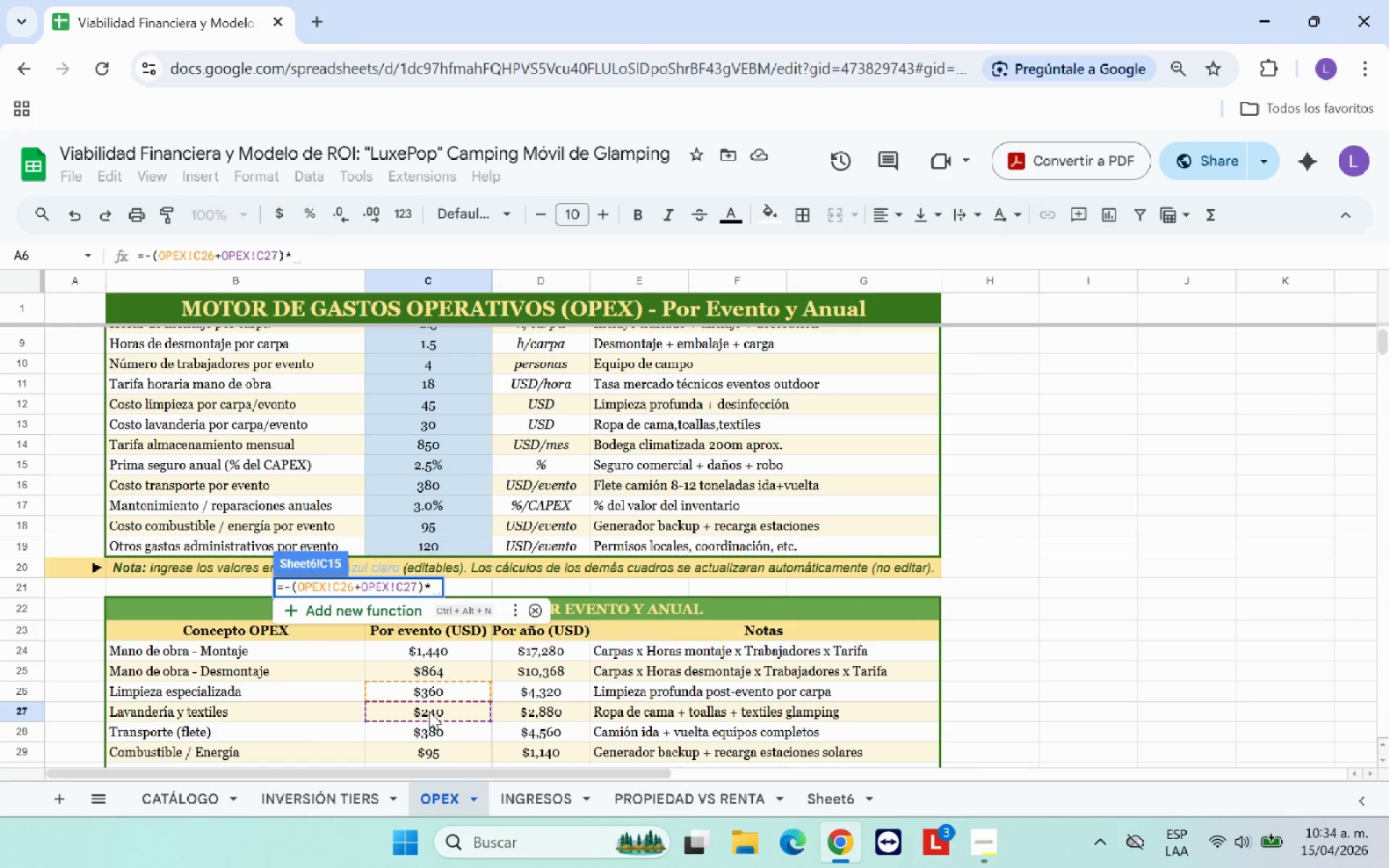 
scroll: coordinate [456, 495], scroll_direction: up, amount: 2.0
 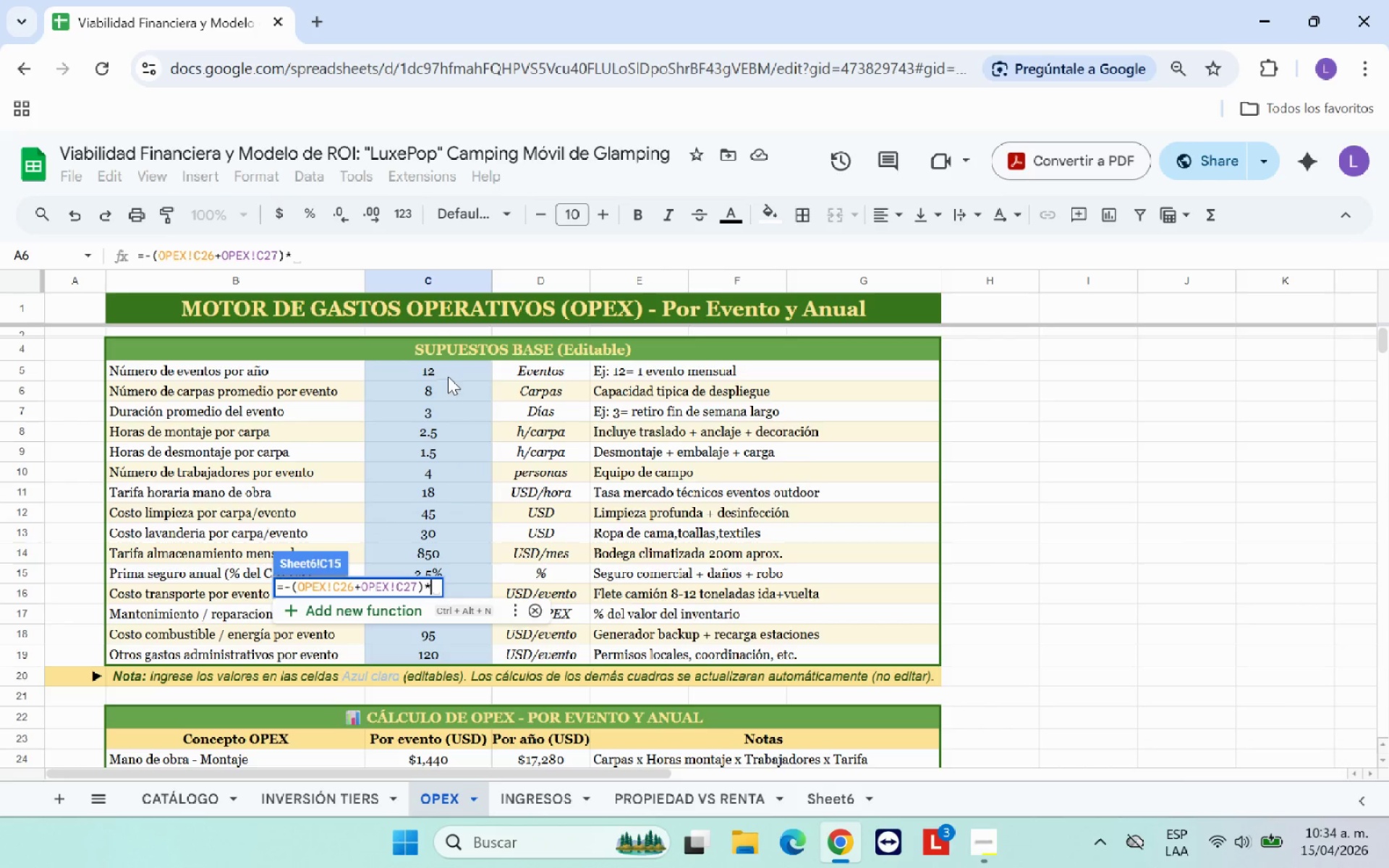 
left_click([449, 373])
 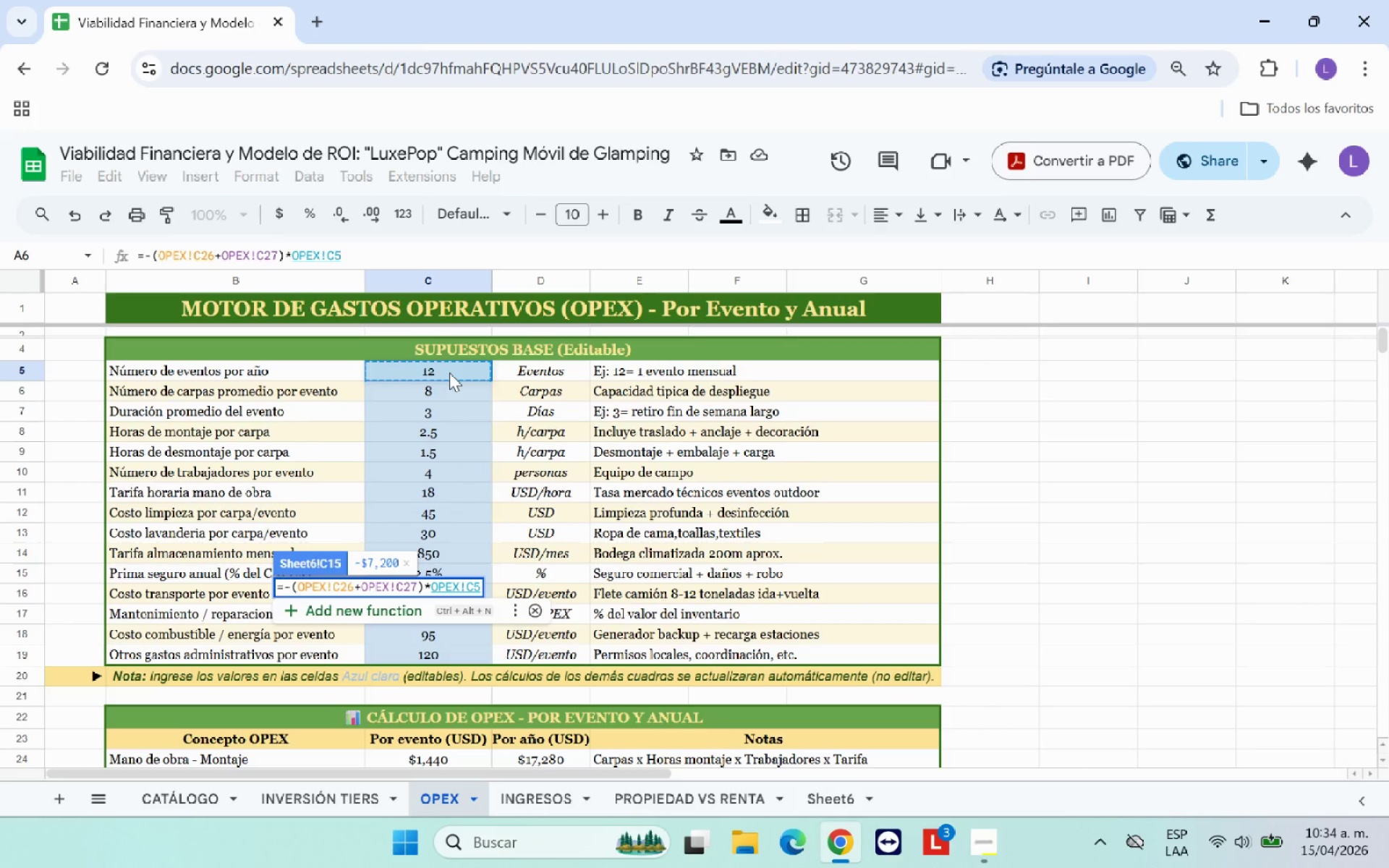 
key(Enter)
 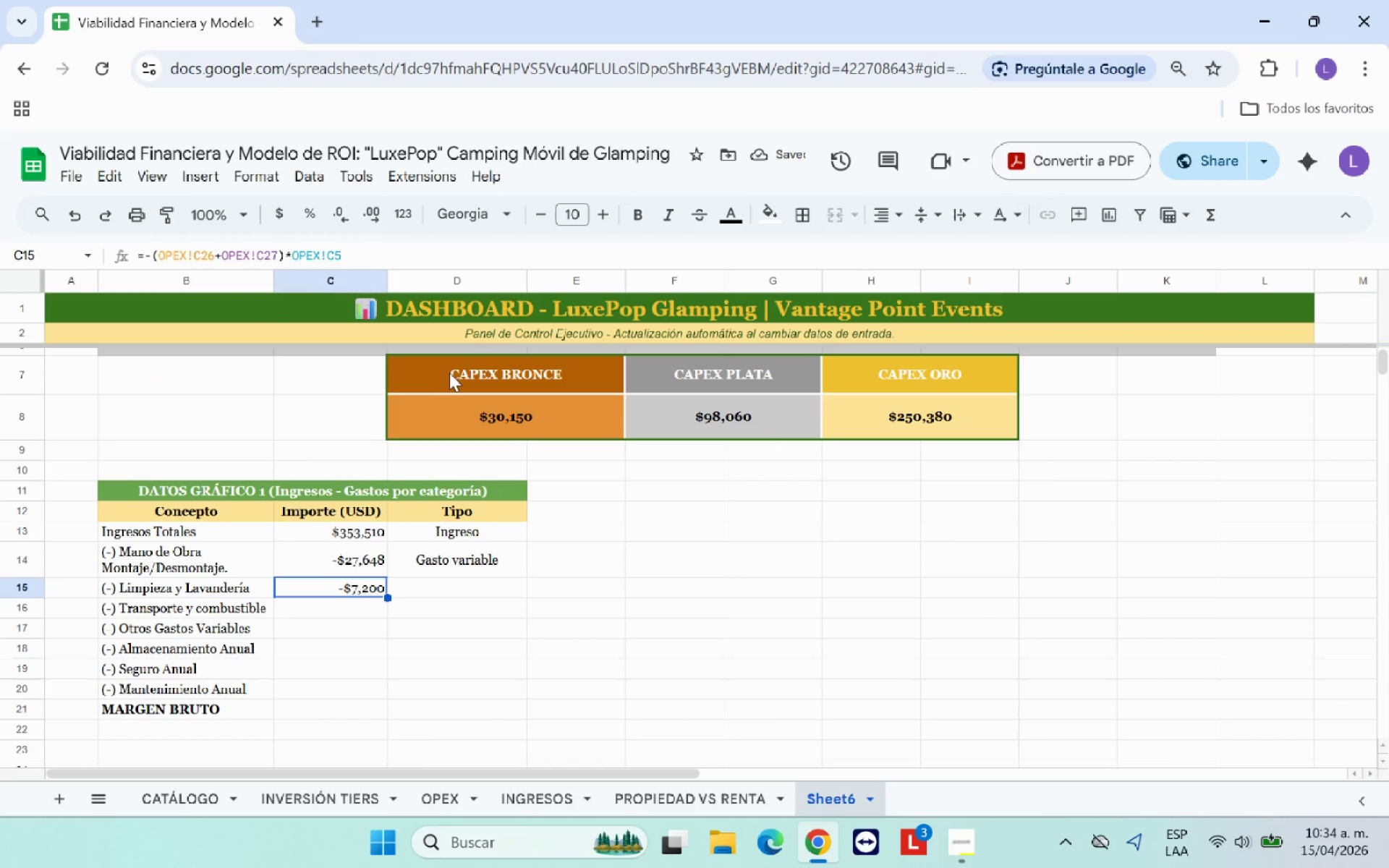 
wait(6.05)
 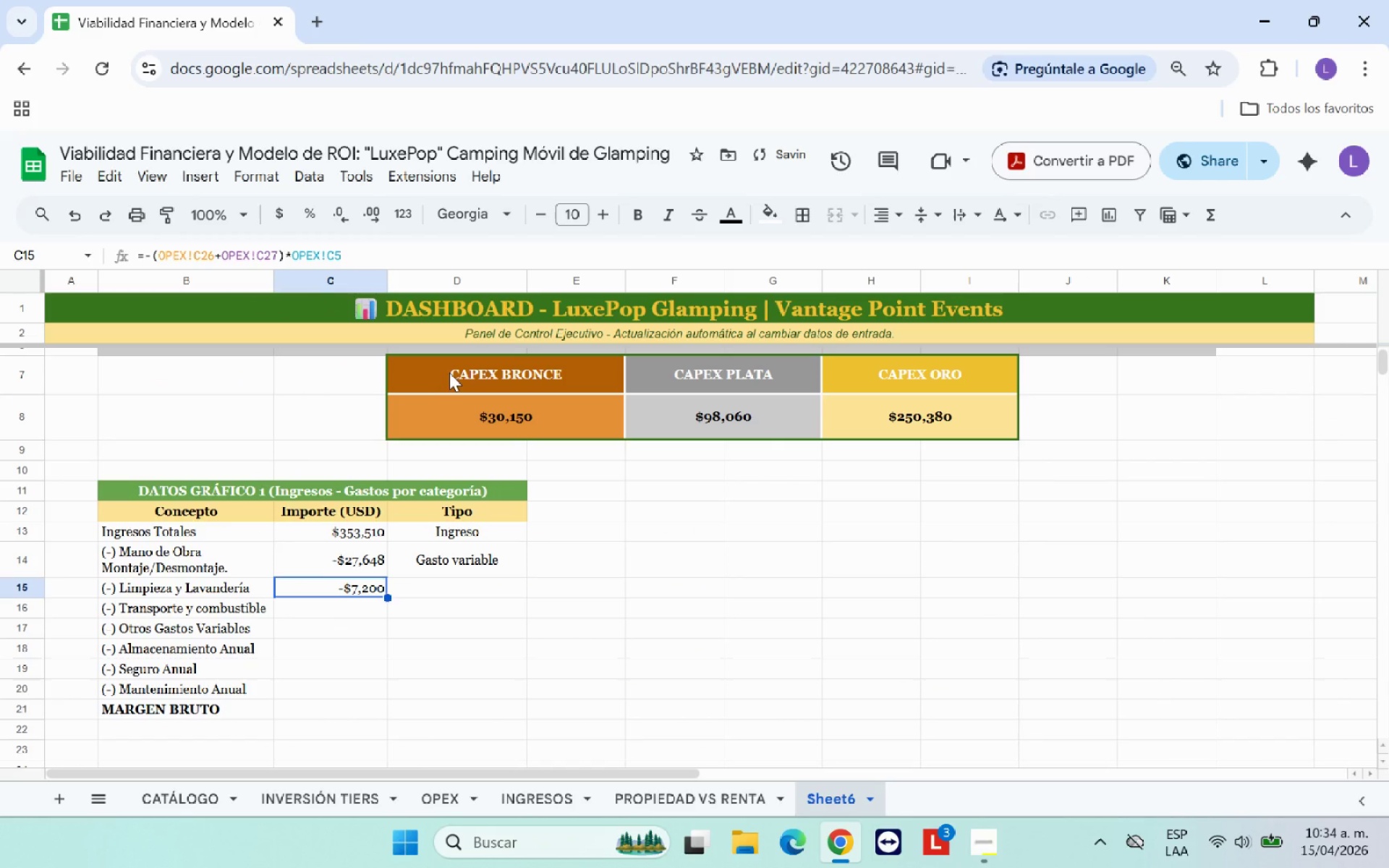 
left_click([346, 609])
 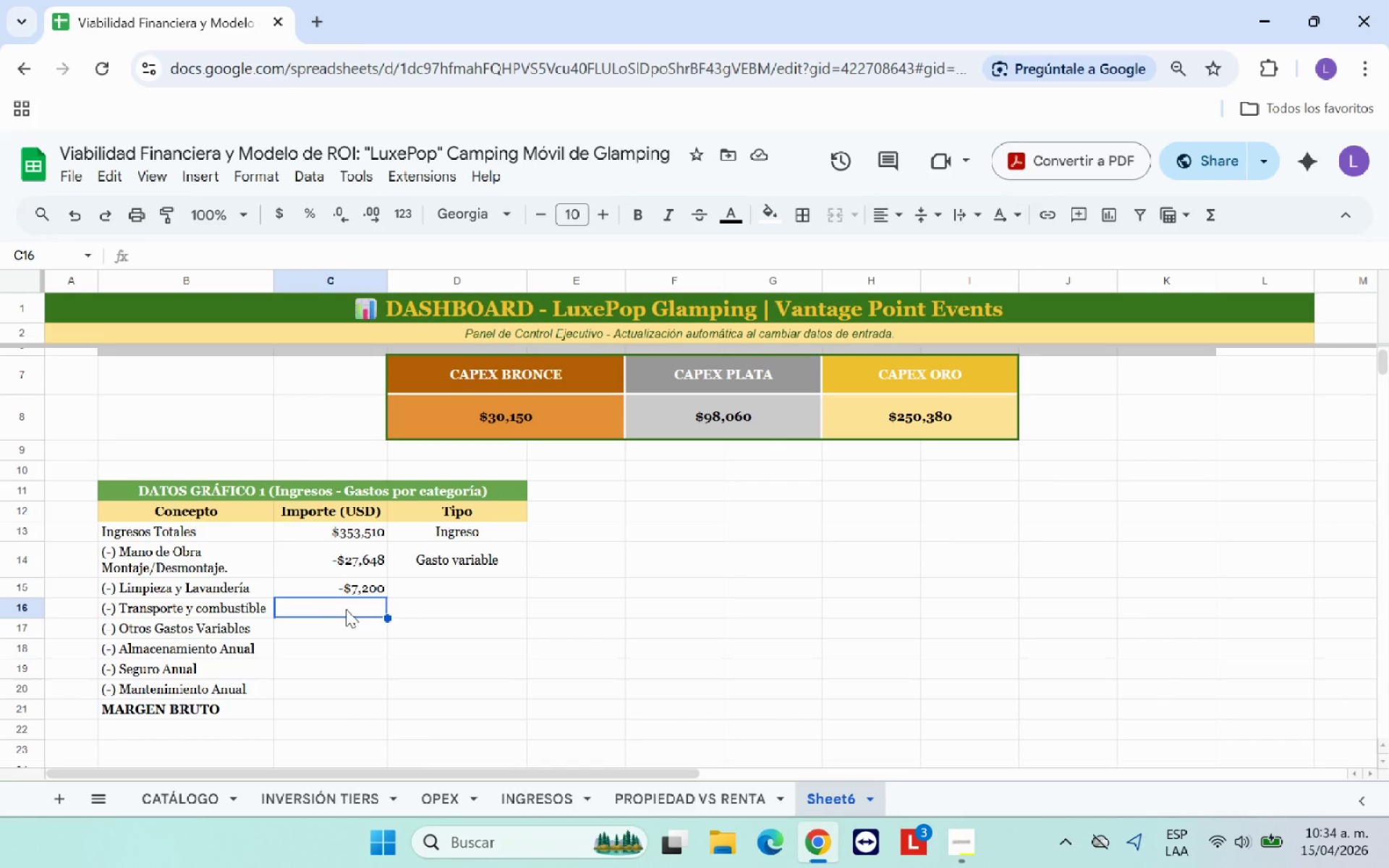 
key(Shift+0)
 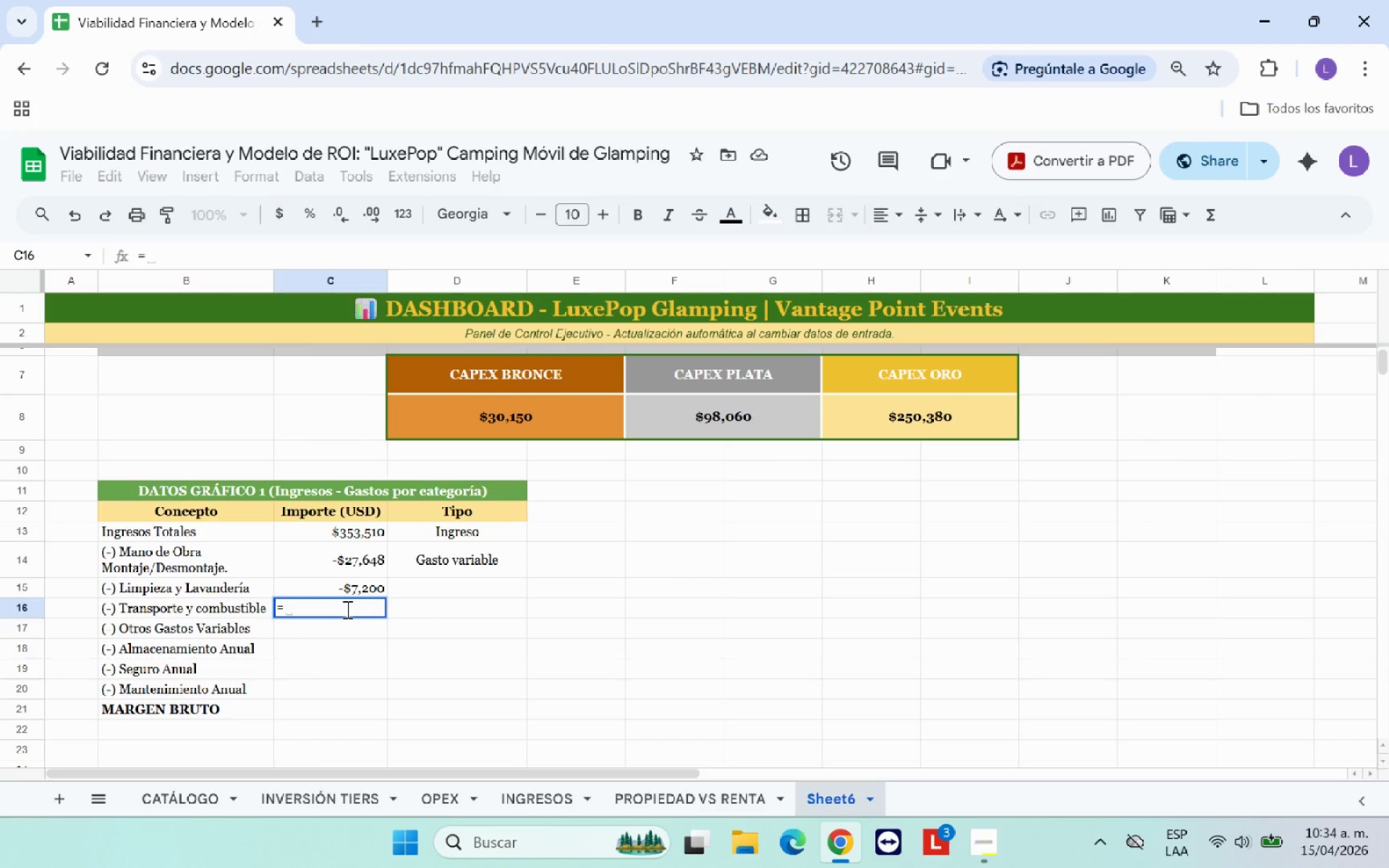 
wait(5.44)
 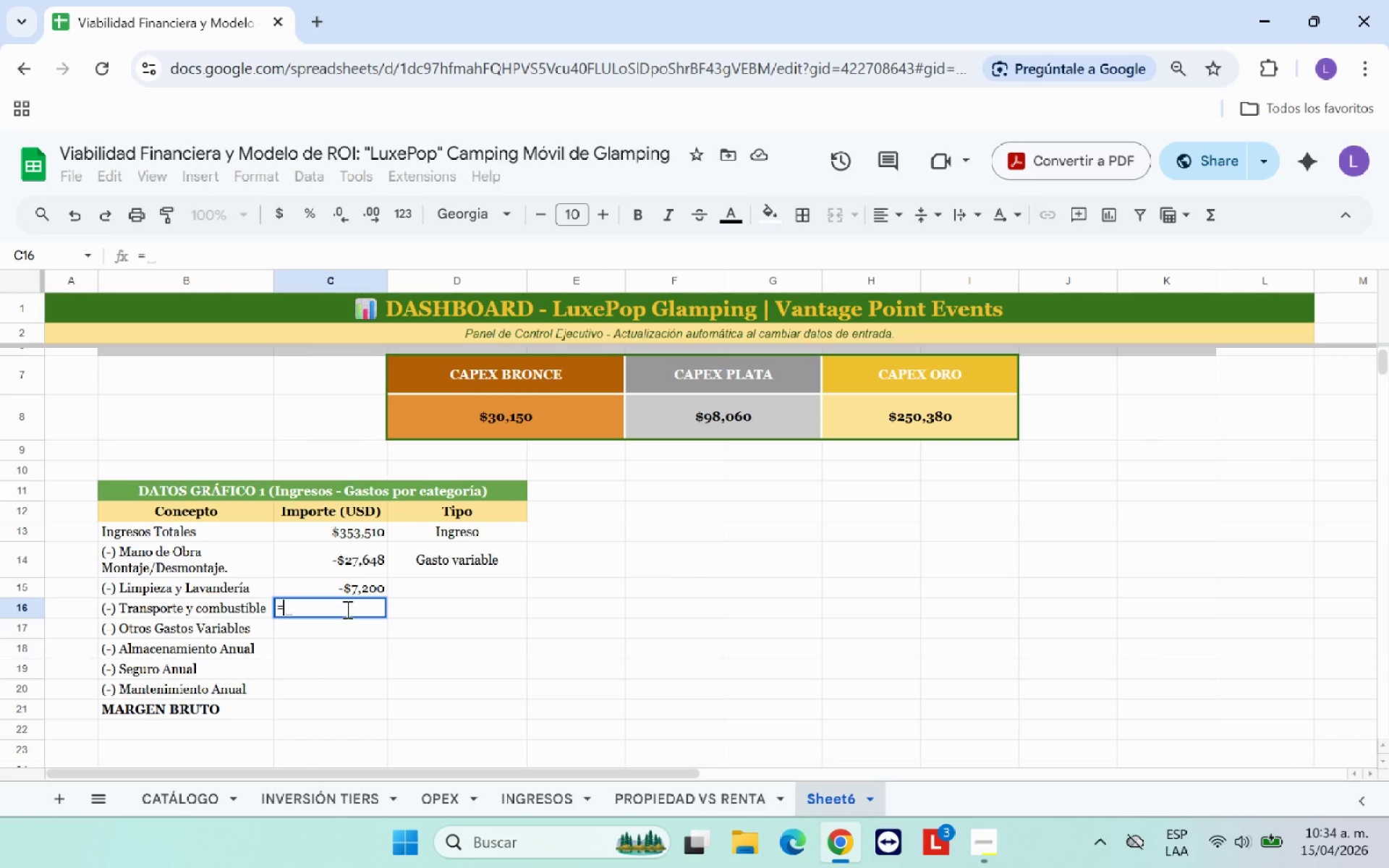 
key(Minus)
 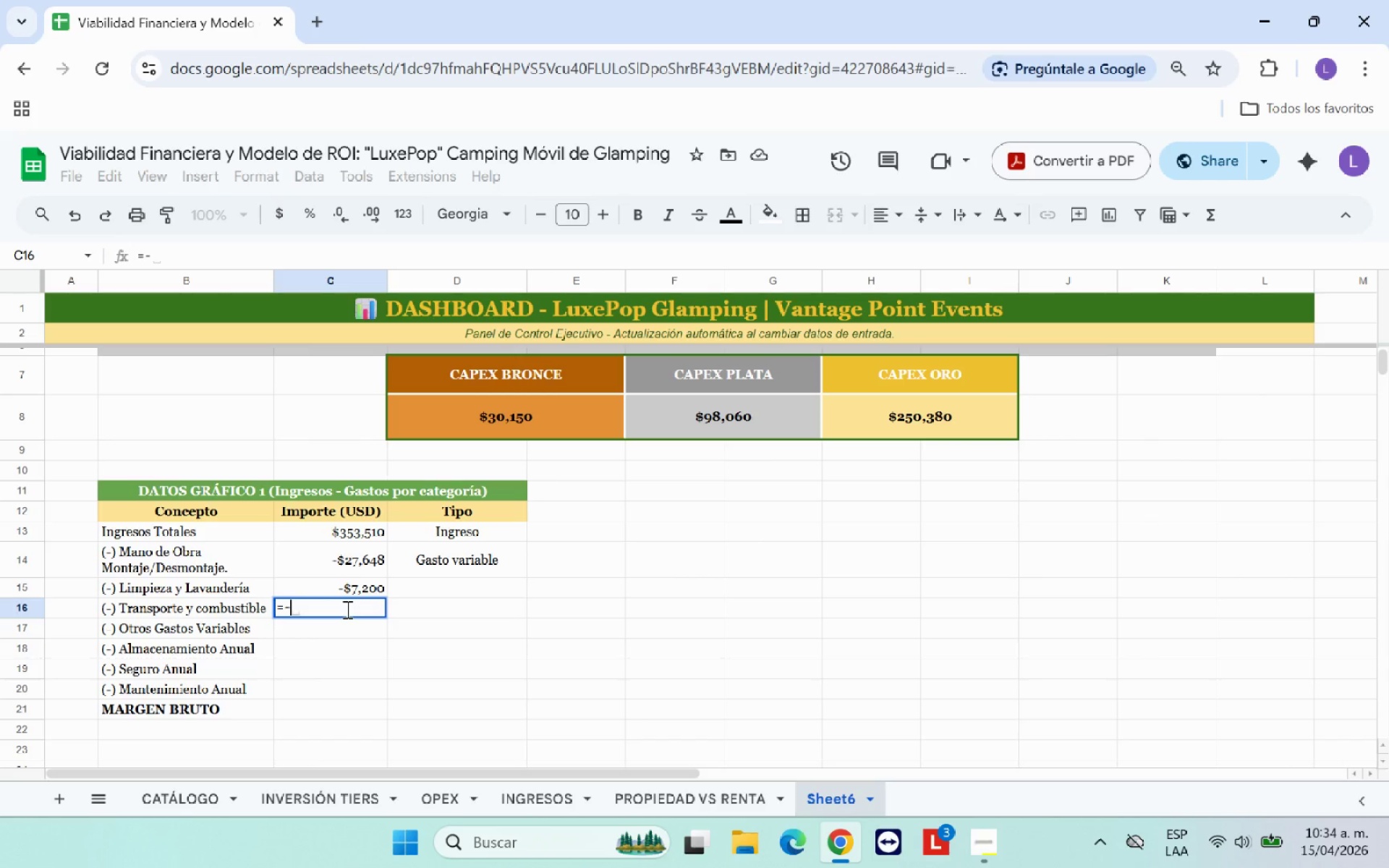 
key(Shift+8)
 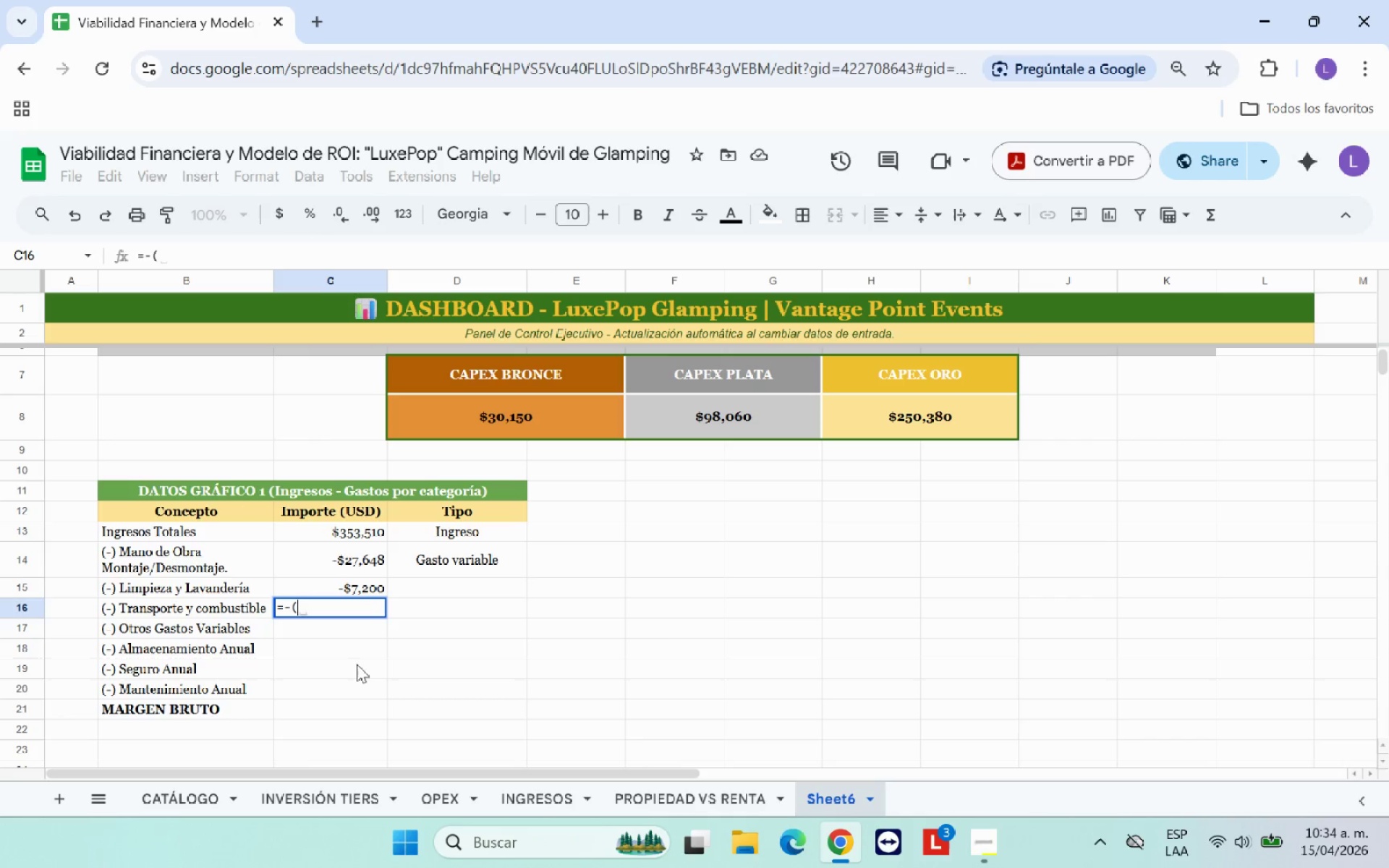 
left_click([432, 795])
 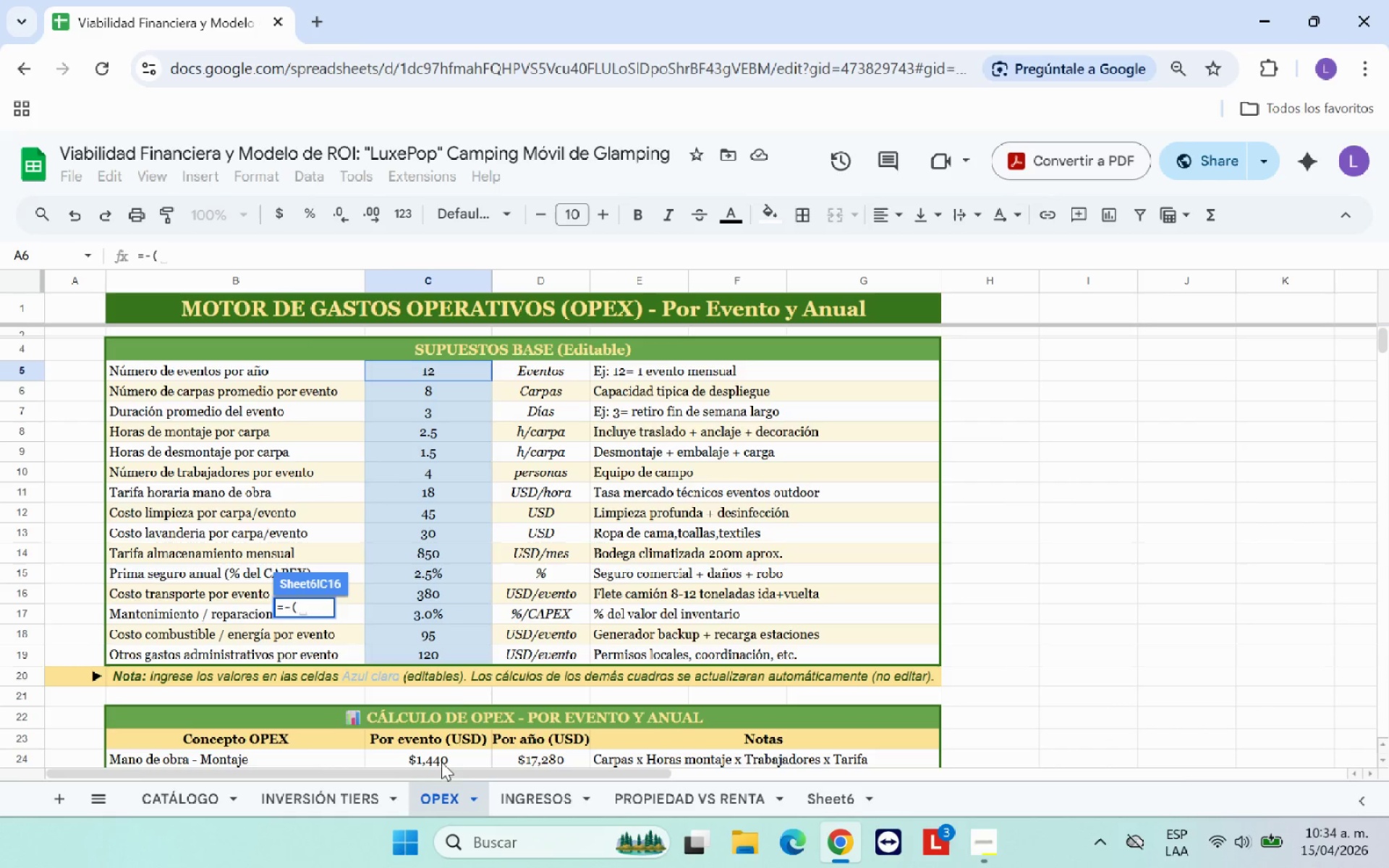 
scroll: coordinate [461, 661], scroll_direction: down, amount: 1.0
 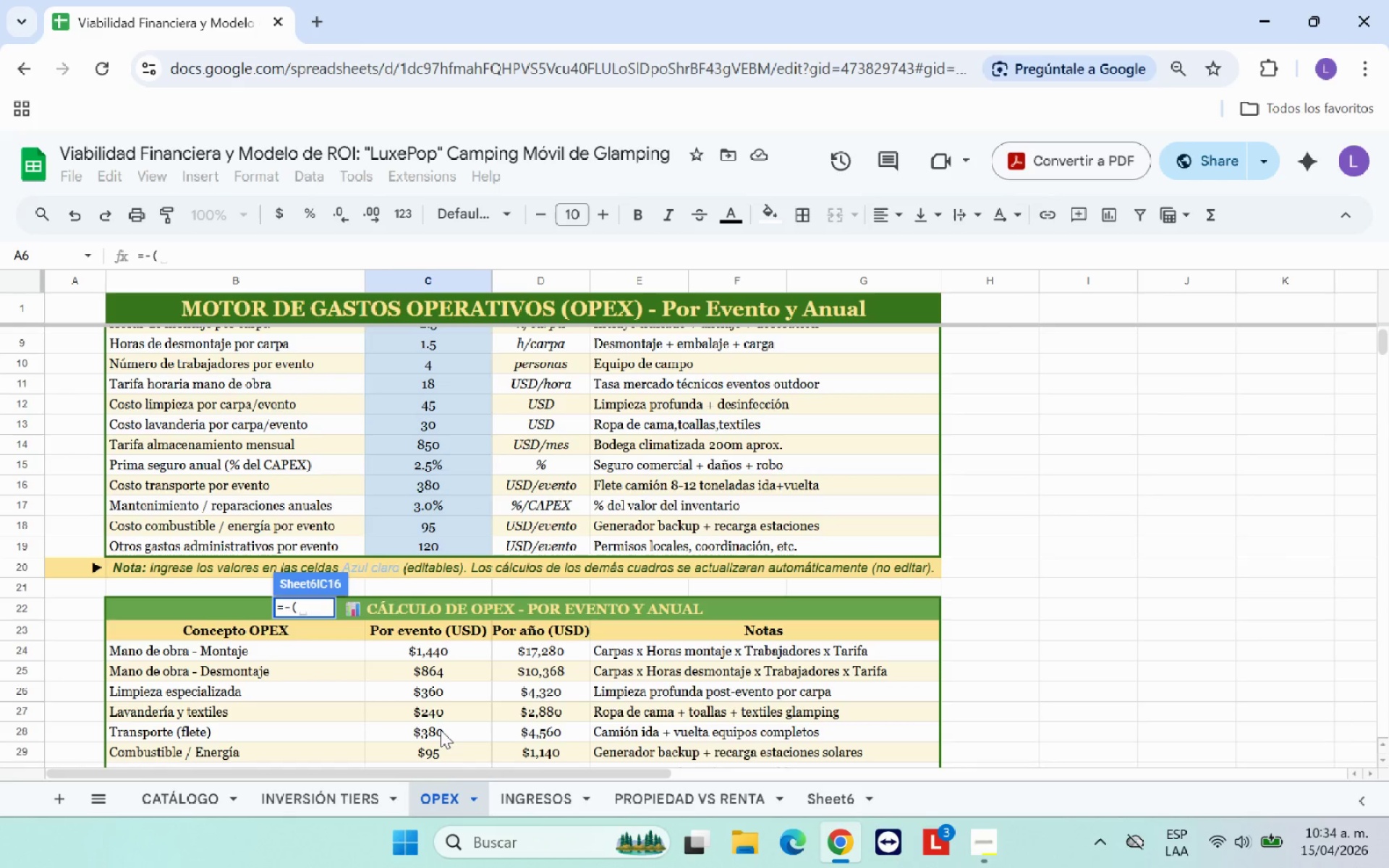 
left_click([446, 729])
 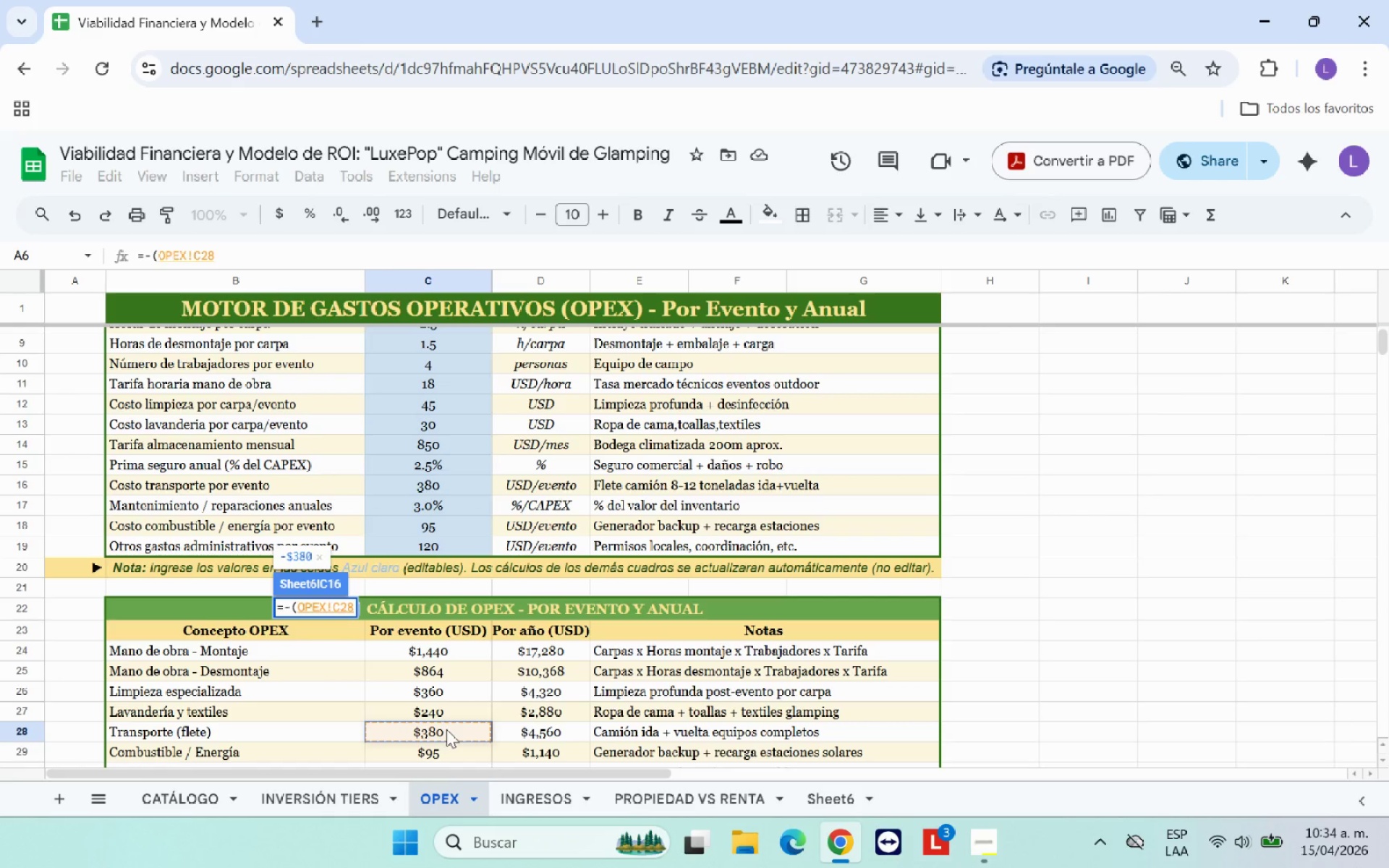 
key(Equal)
 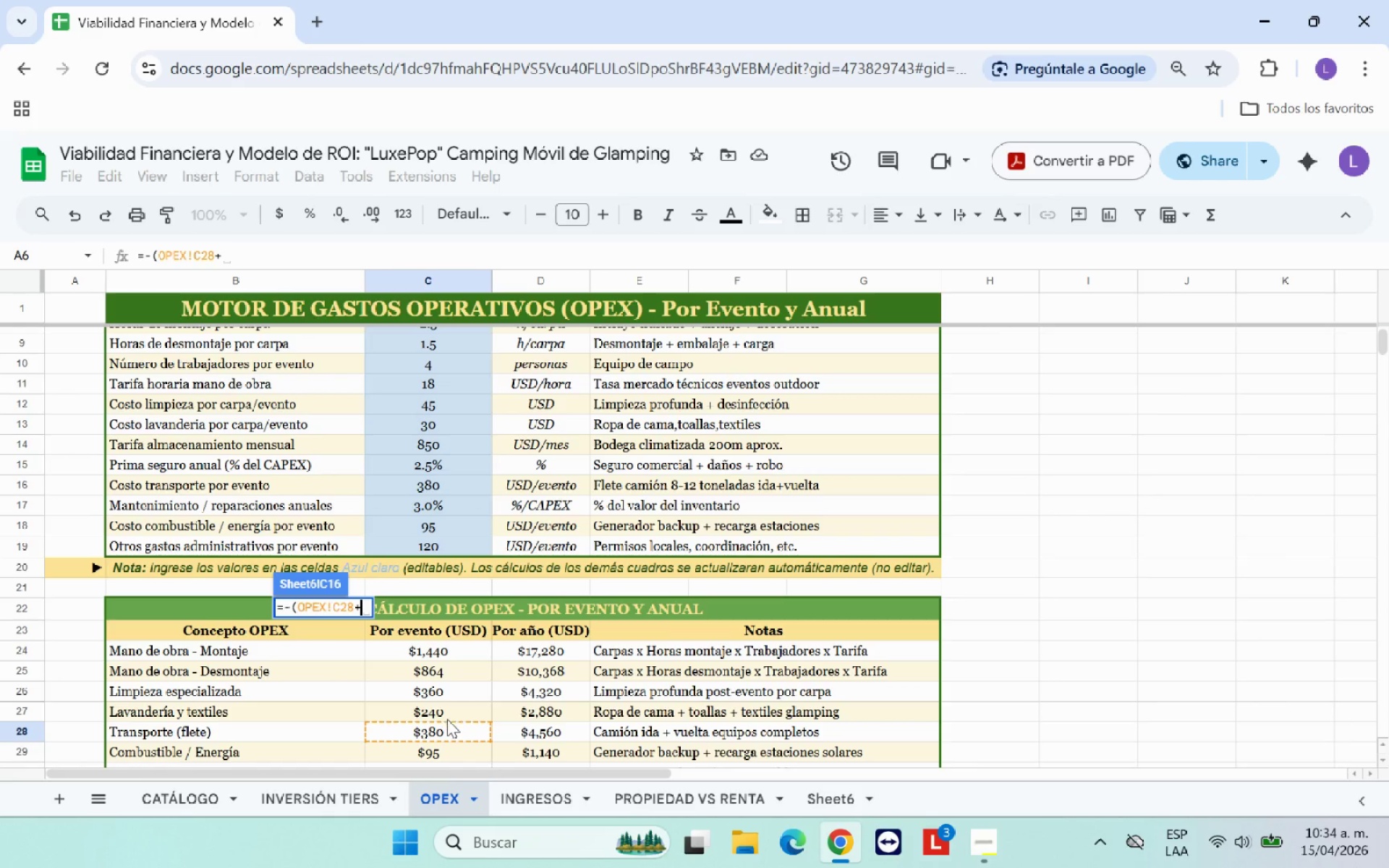 
left_click([435, 756])
 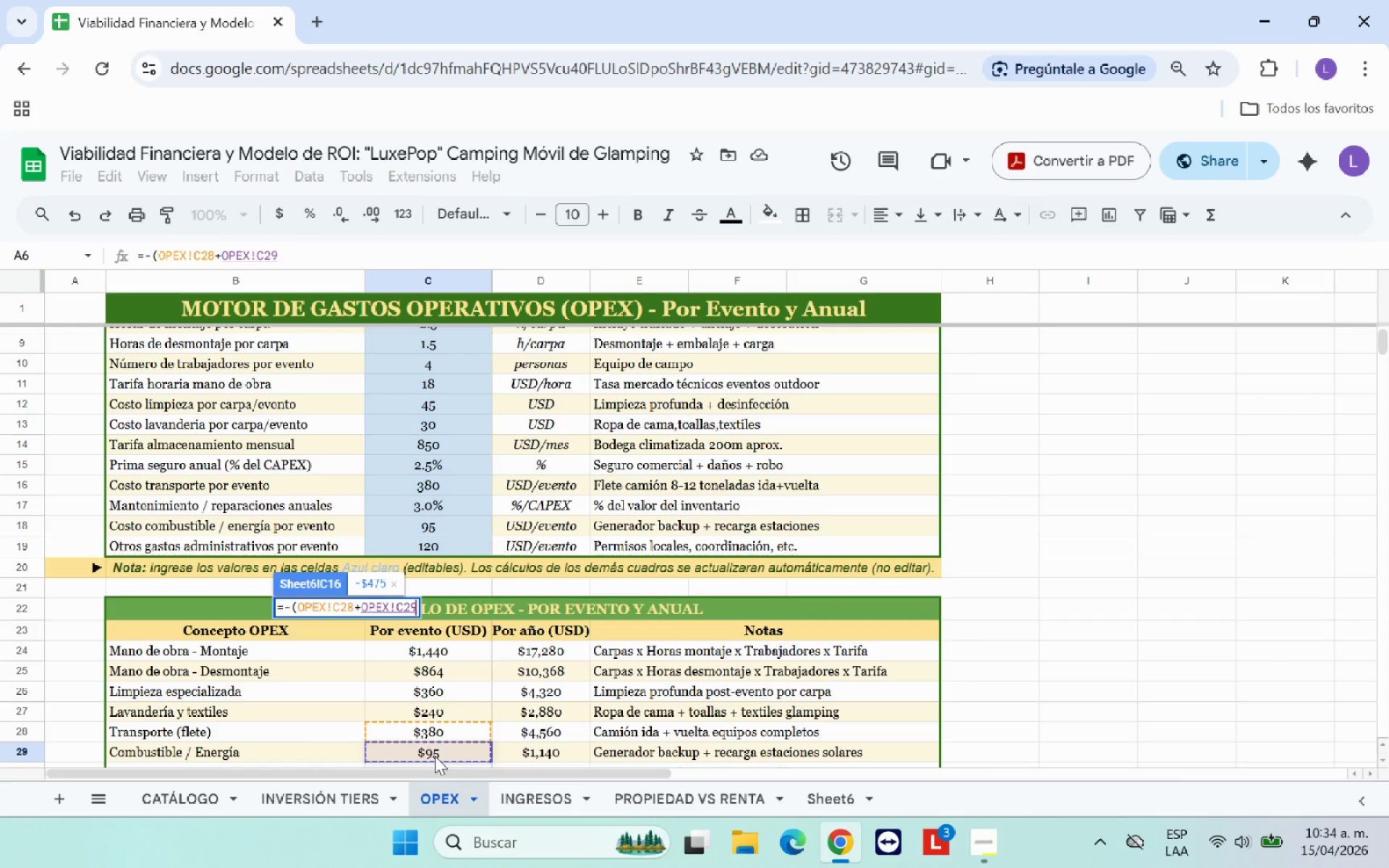 
key(Shift+9)
 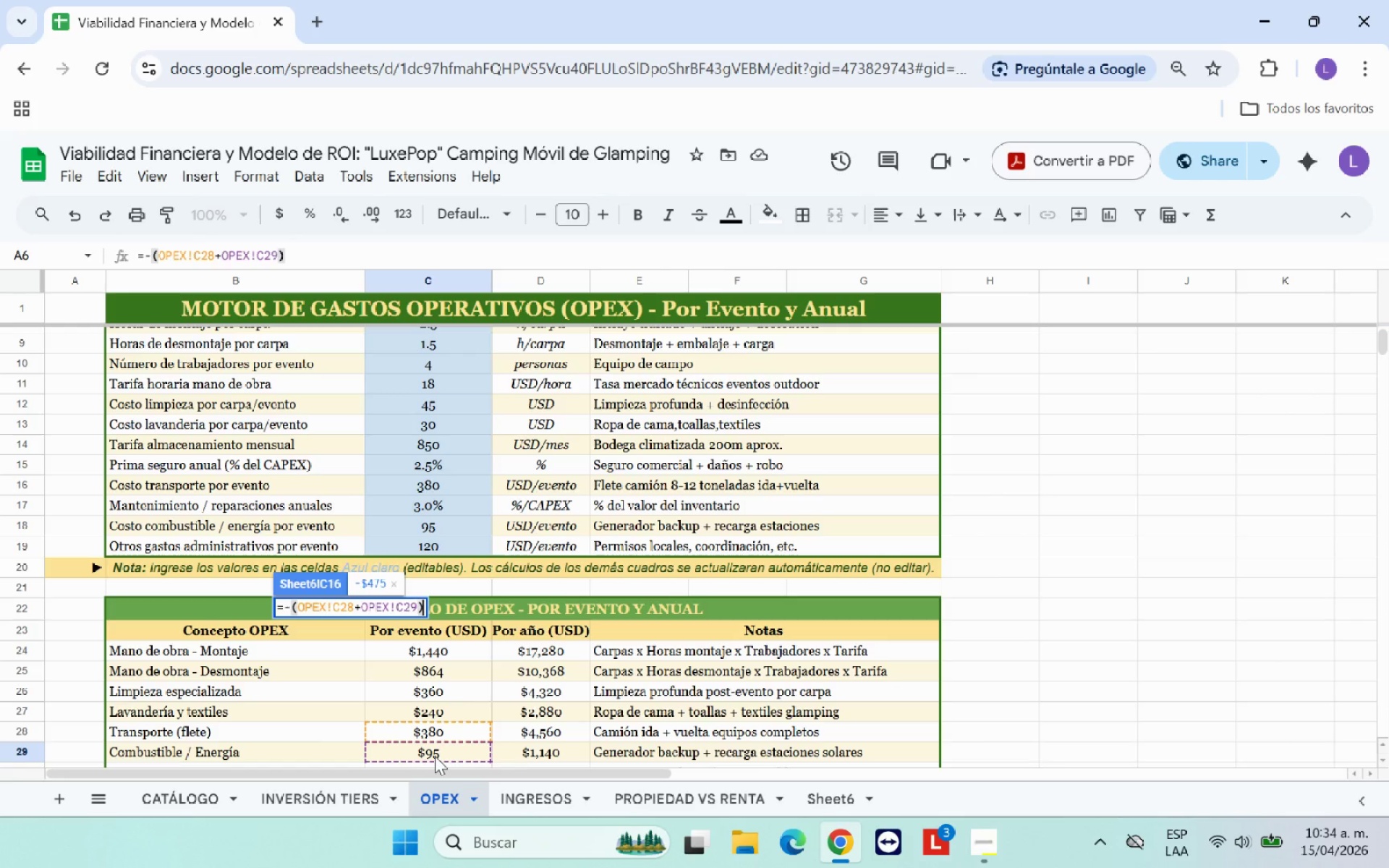 
key(Shift+Equal)
 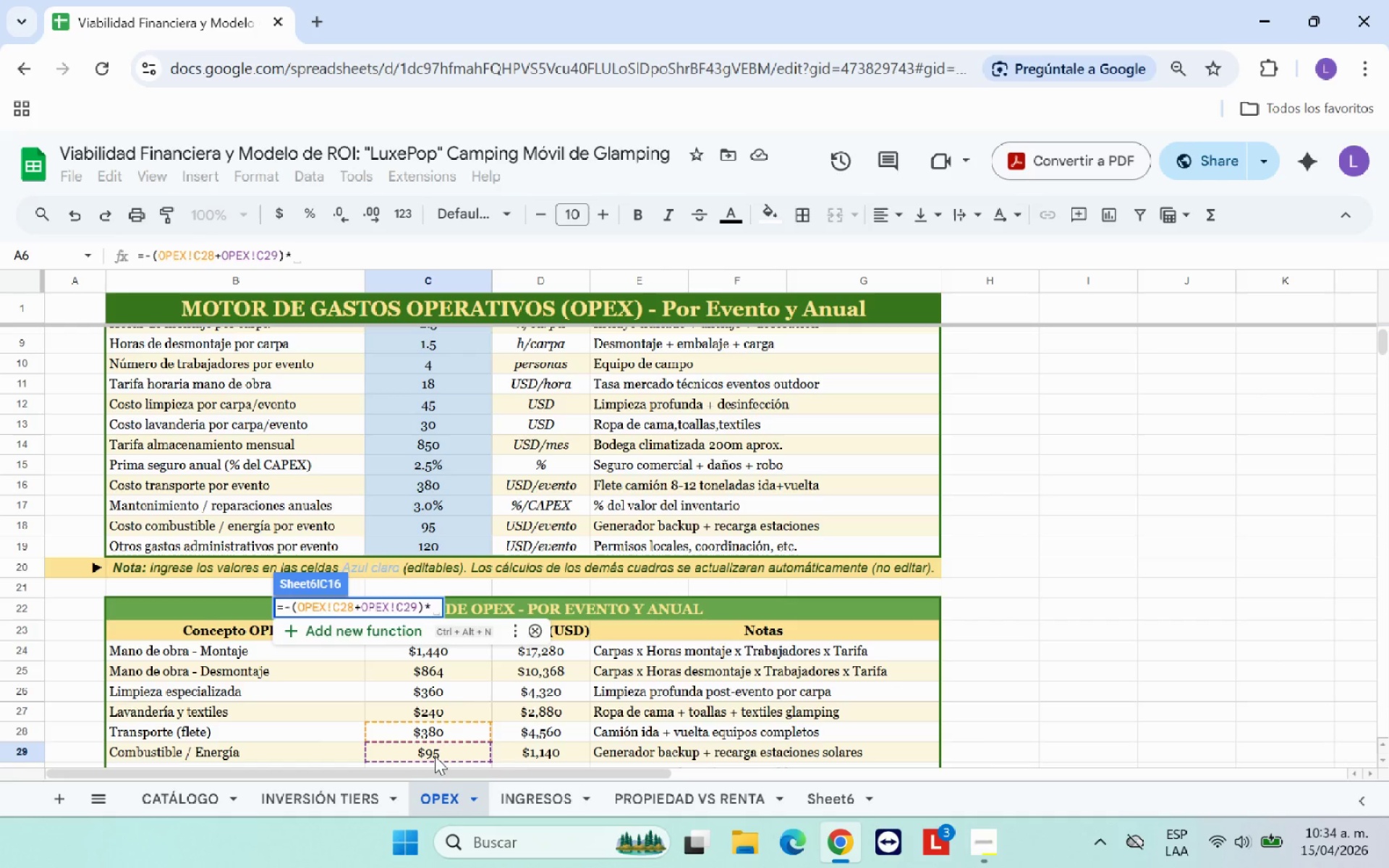 
scroll: coordinate [460, 498], scroll_direction: up, amount: 1.0
 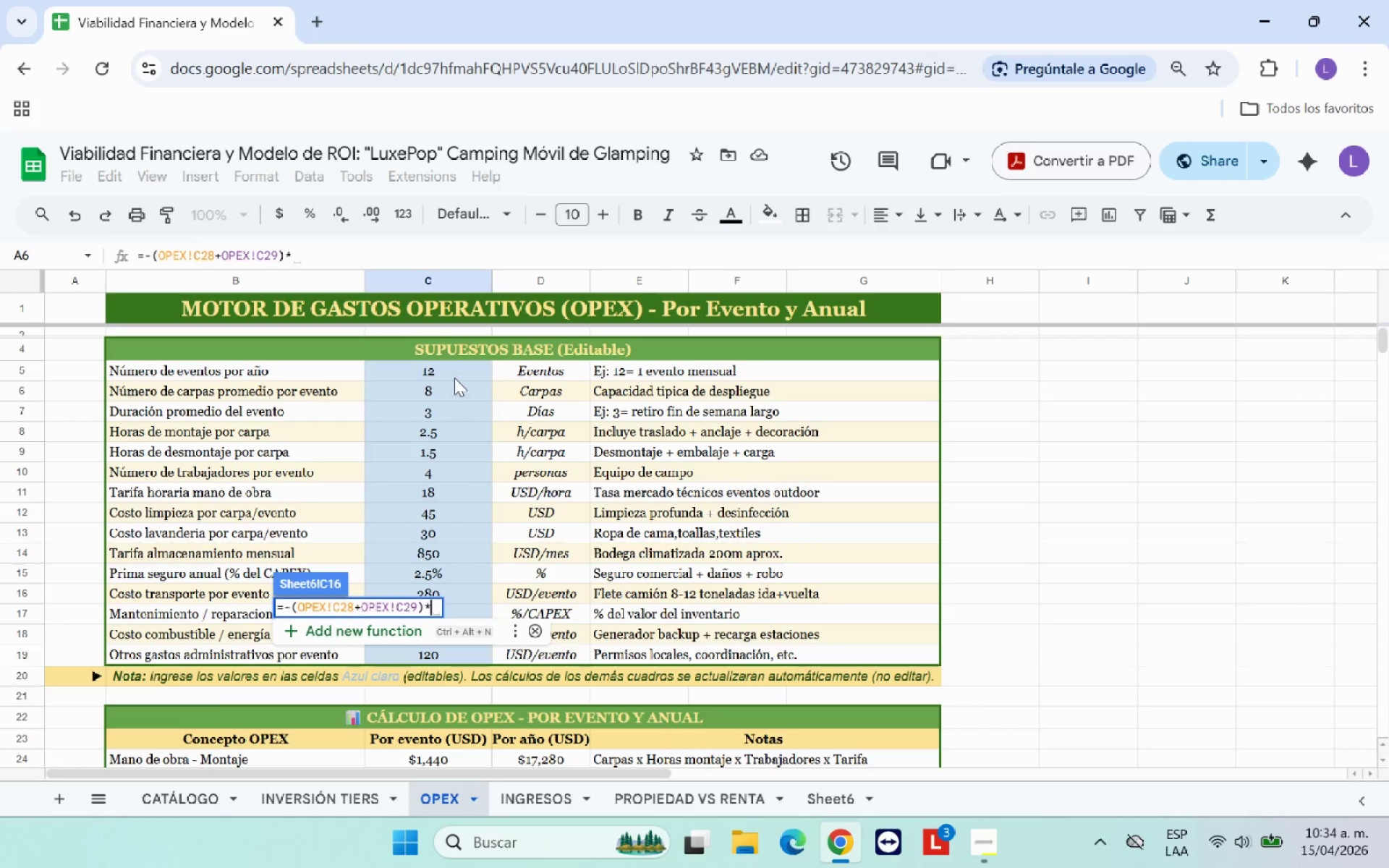 
left_click([454, 376])
 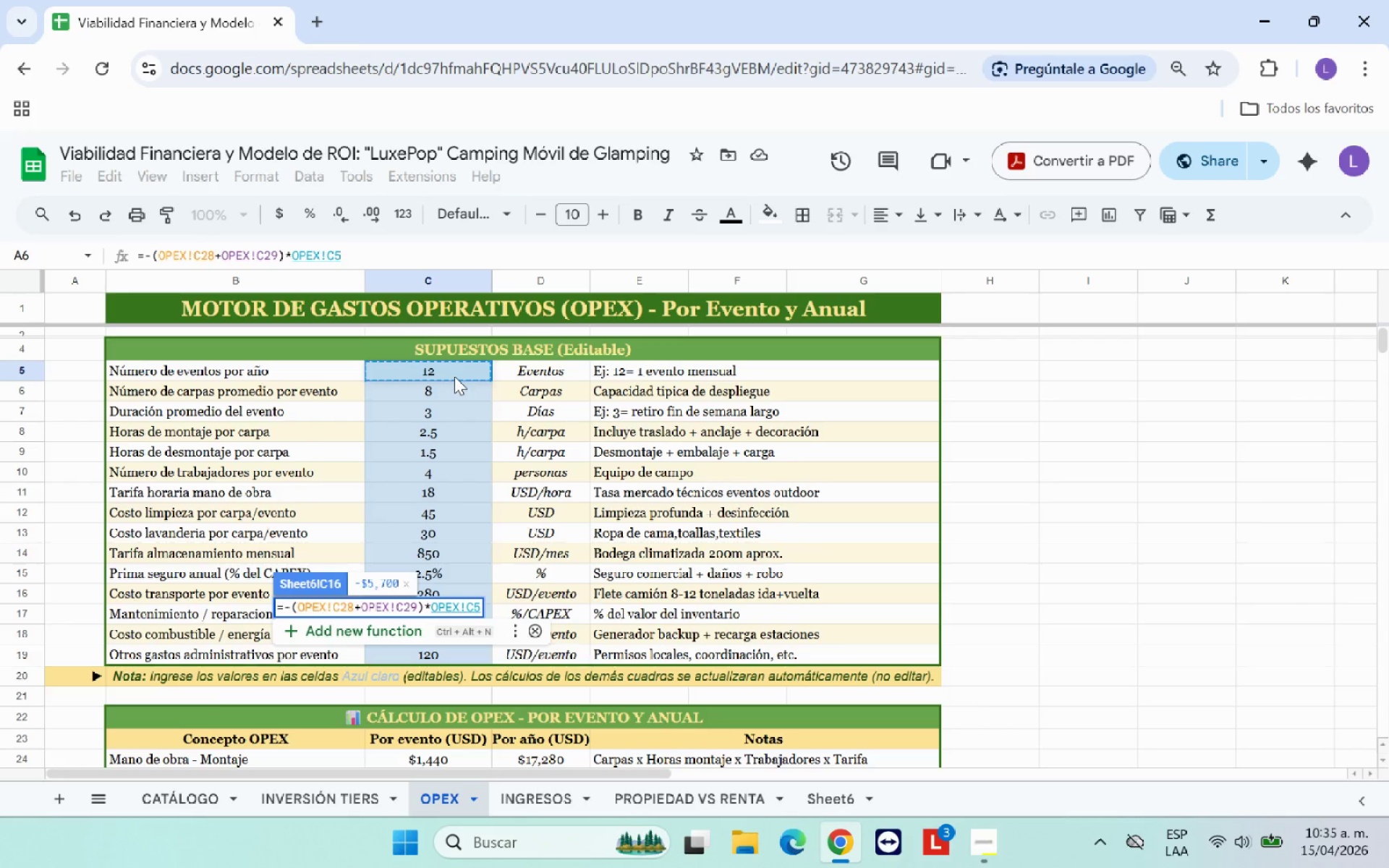 
key(Enter)
 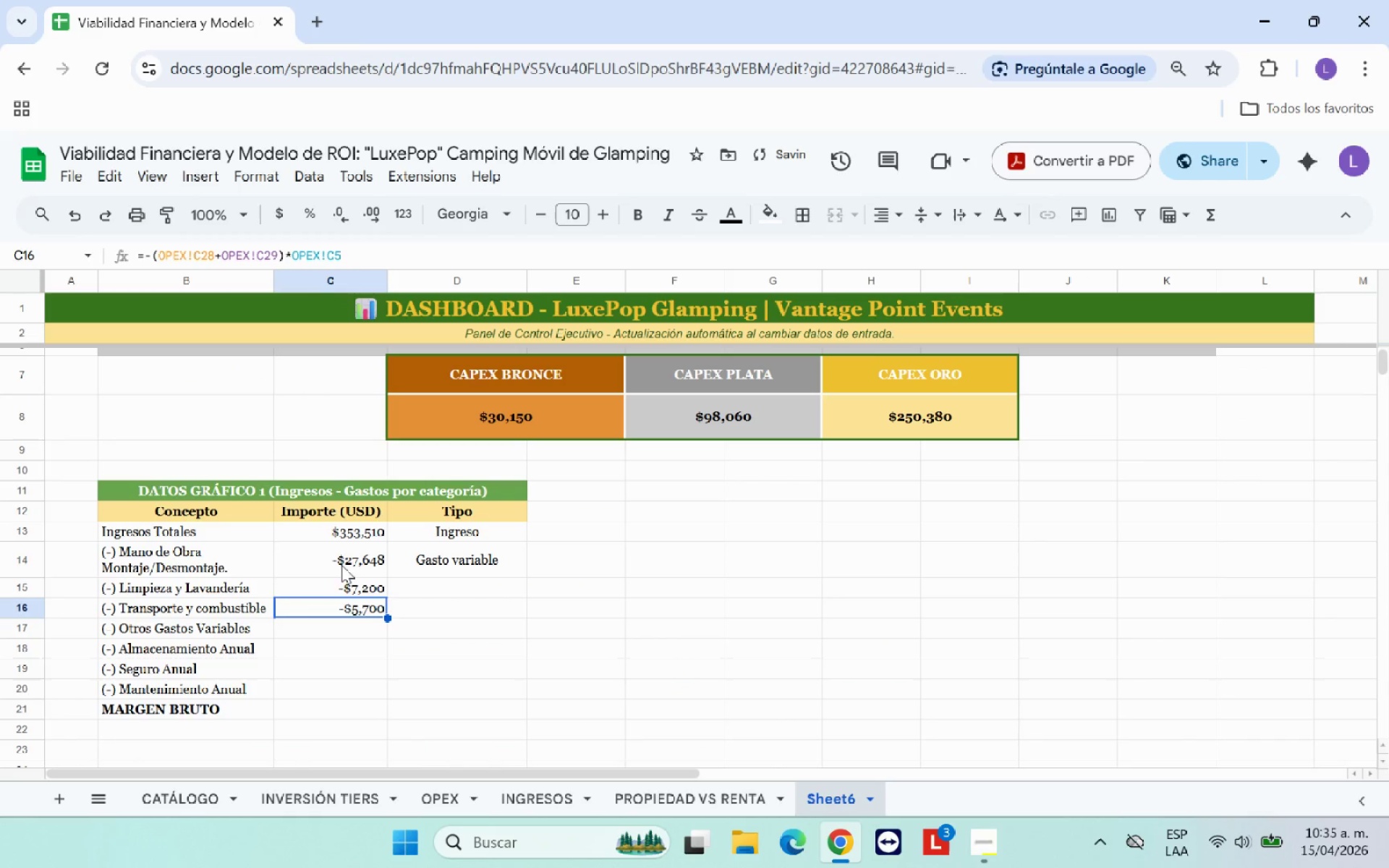 
left_click([353, 626])
 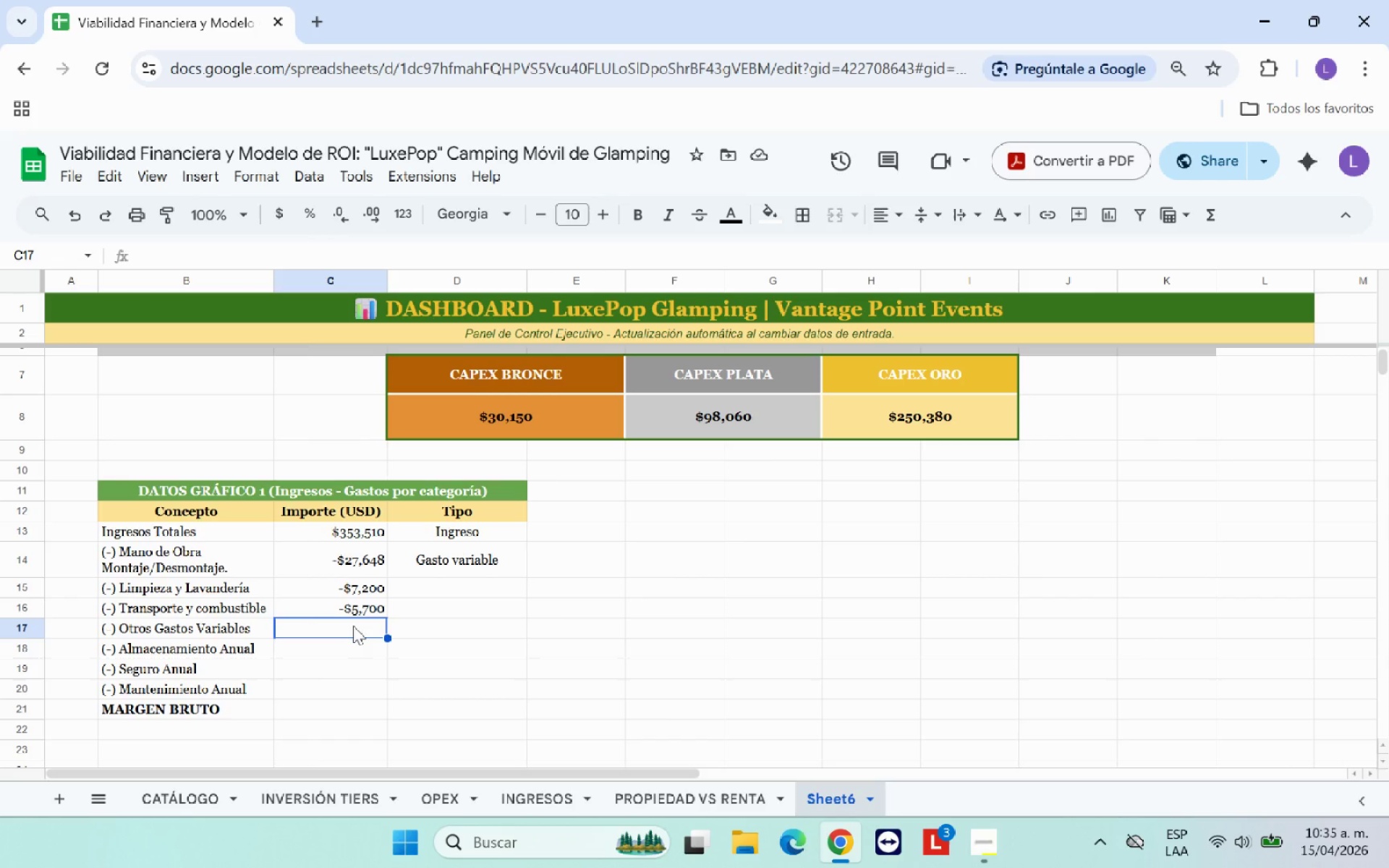 
wait(9.97)
 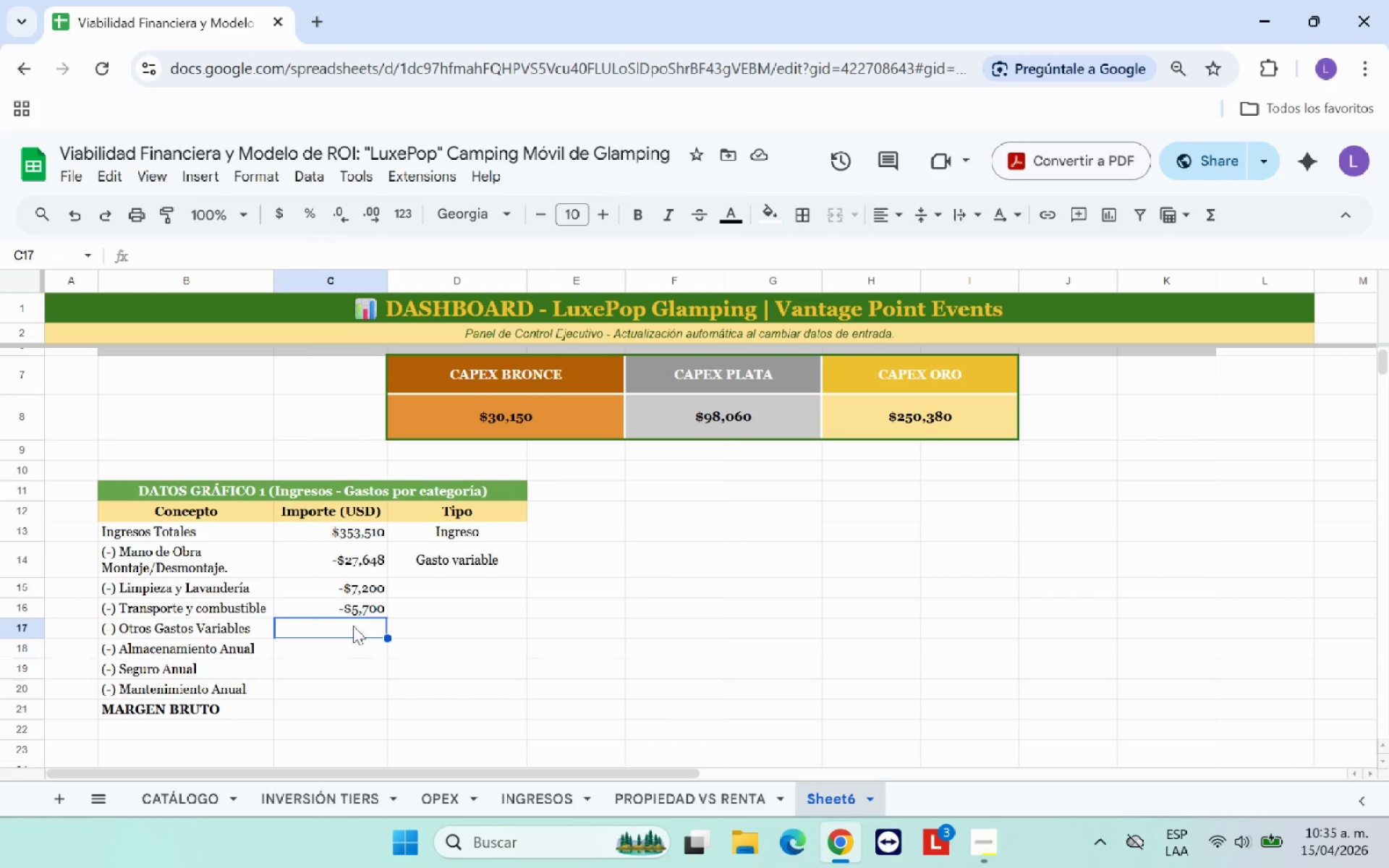 
key(Shift+0)
 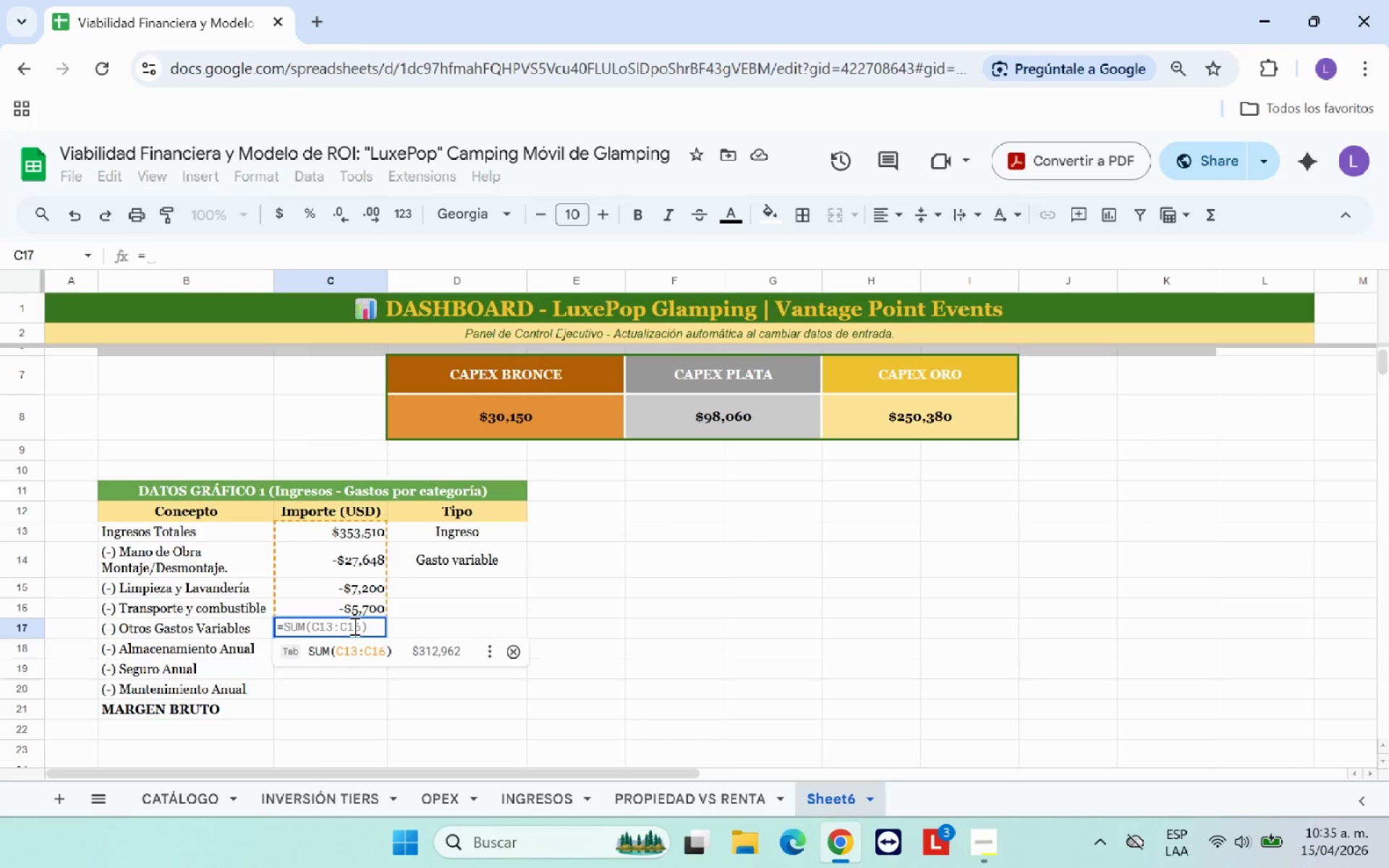 
key(Minus)
 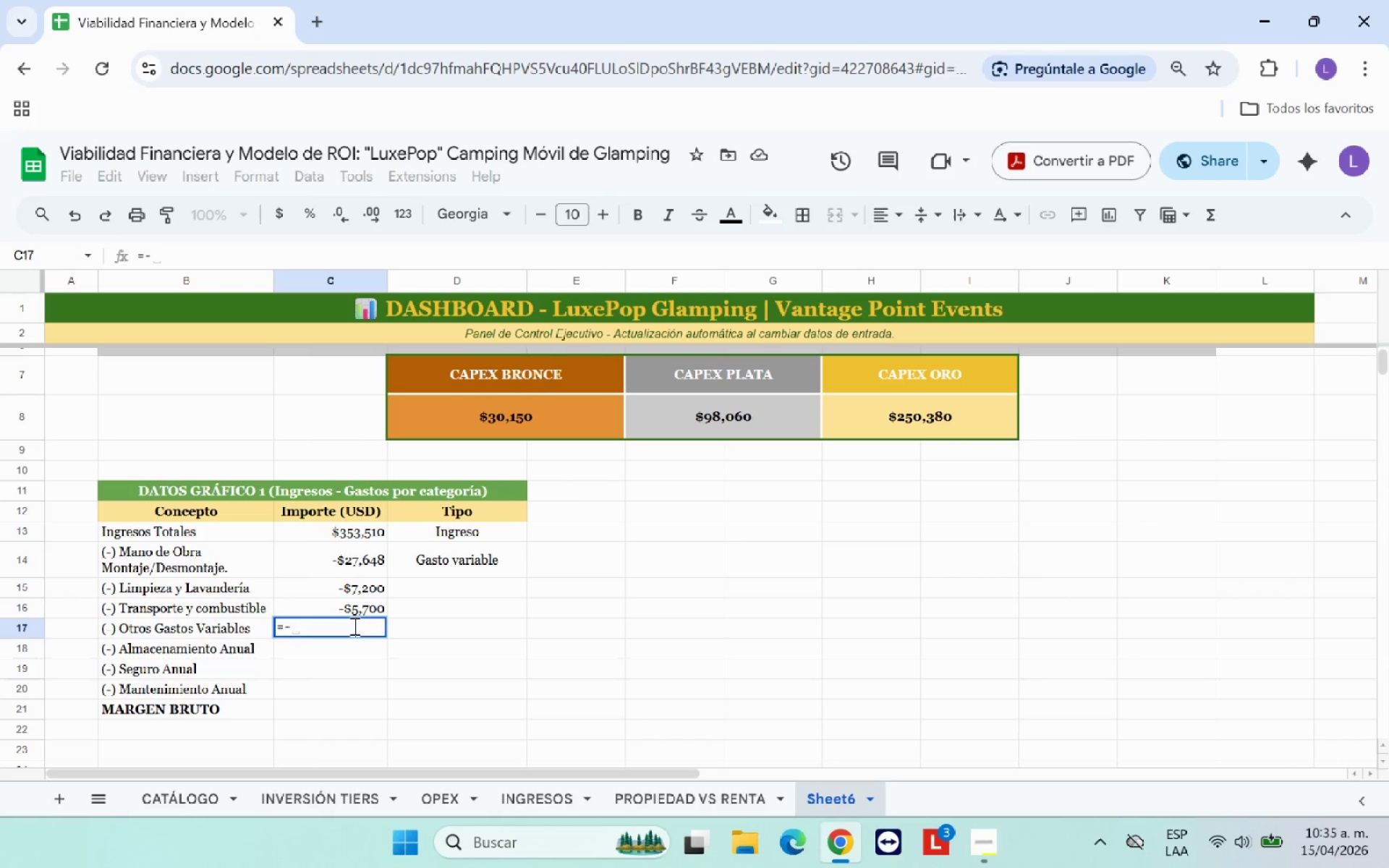 
key(Shift+8)
 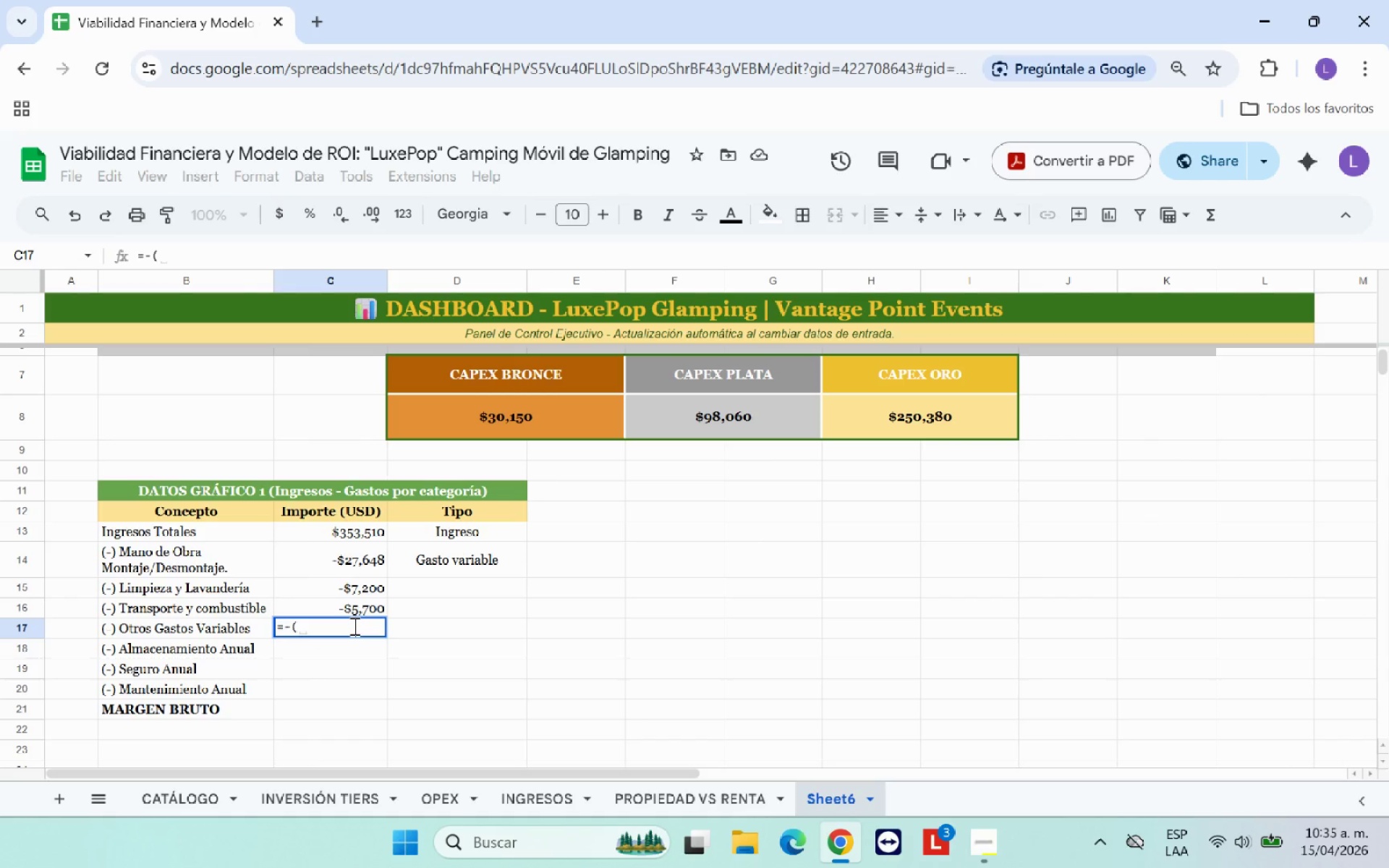 
key(Backspace)
 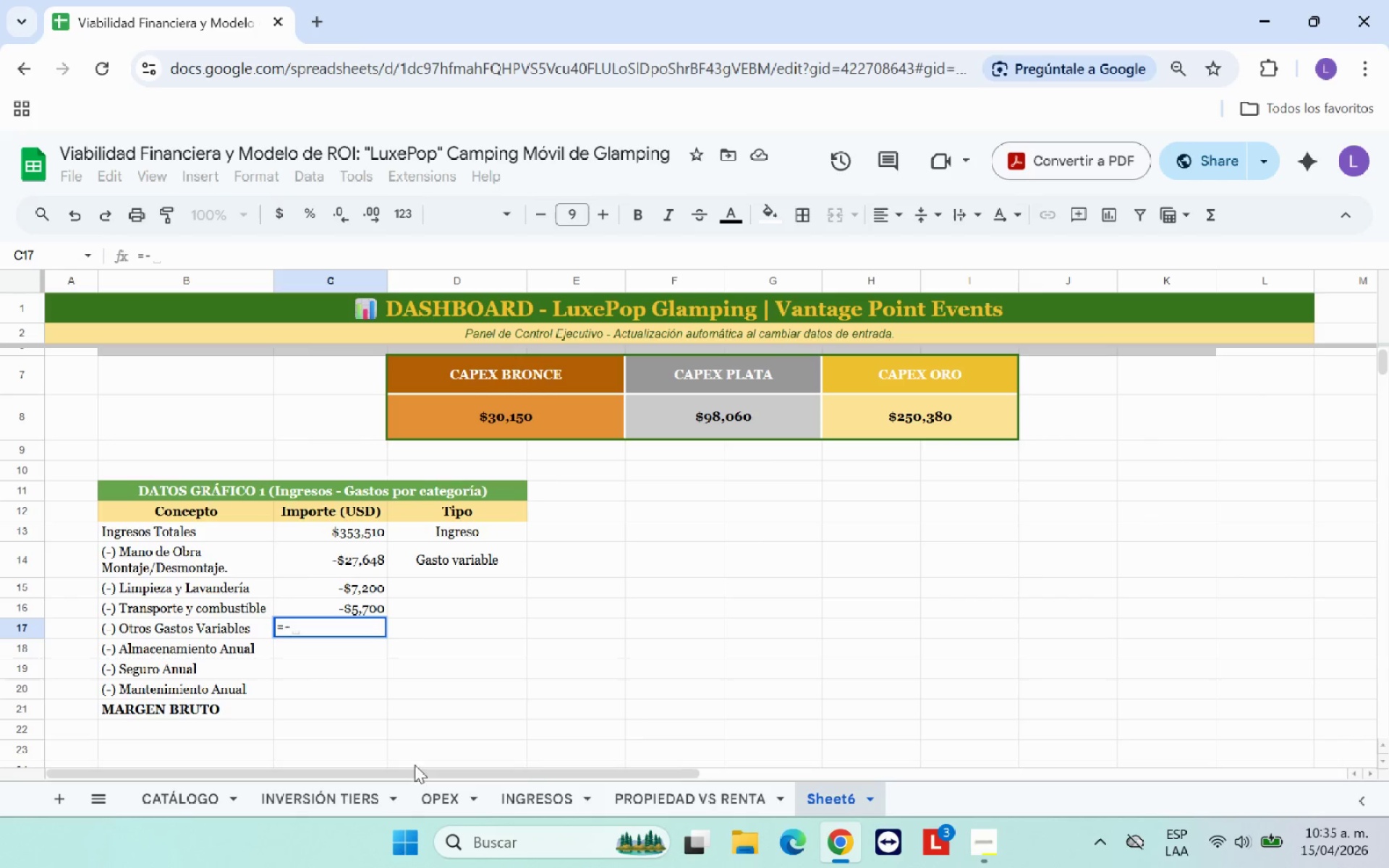 
left_click([460, 807])
 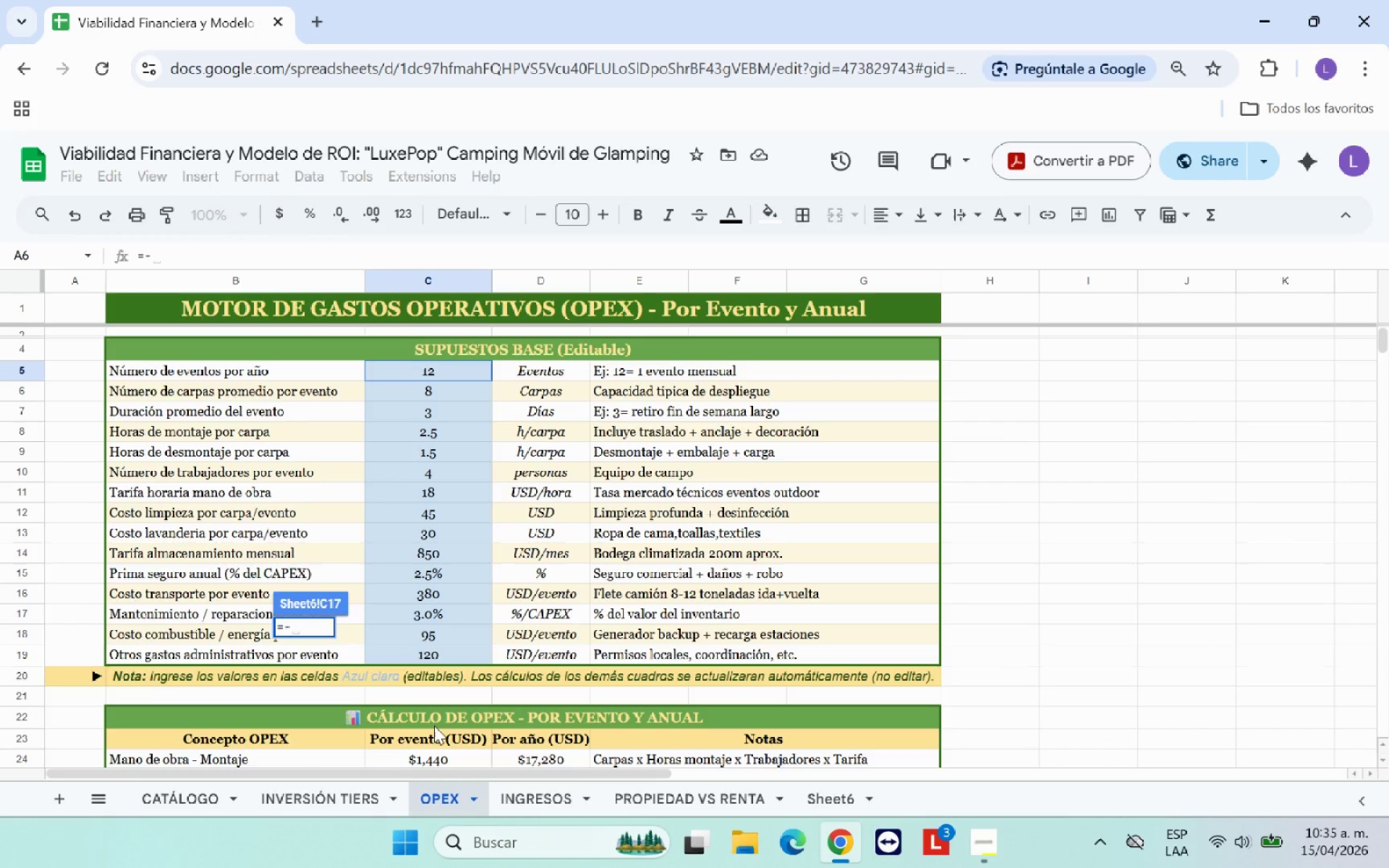 
scroll: coordinate [434, 720], scroll_direction: down, amount: 2.0
 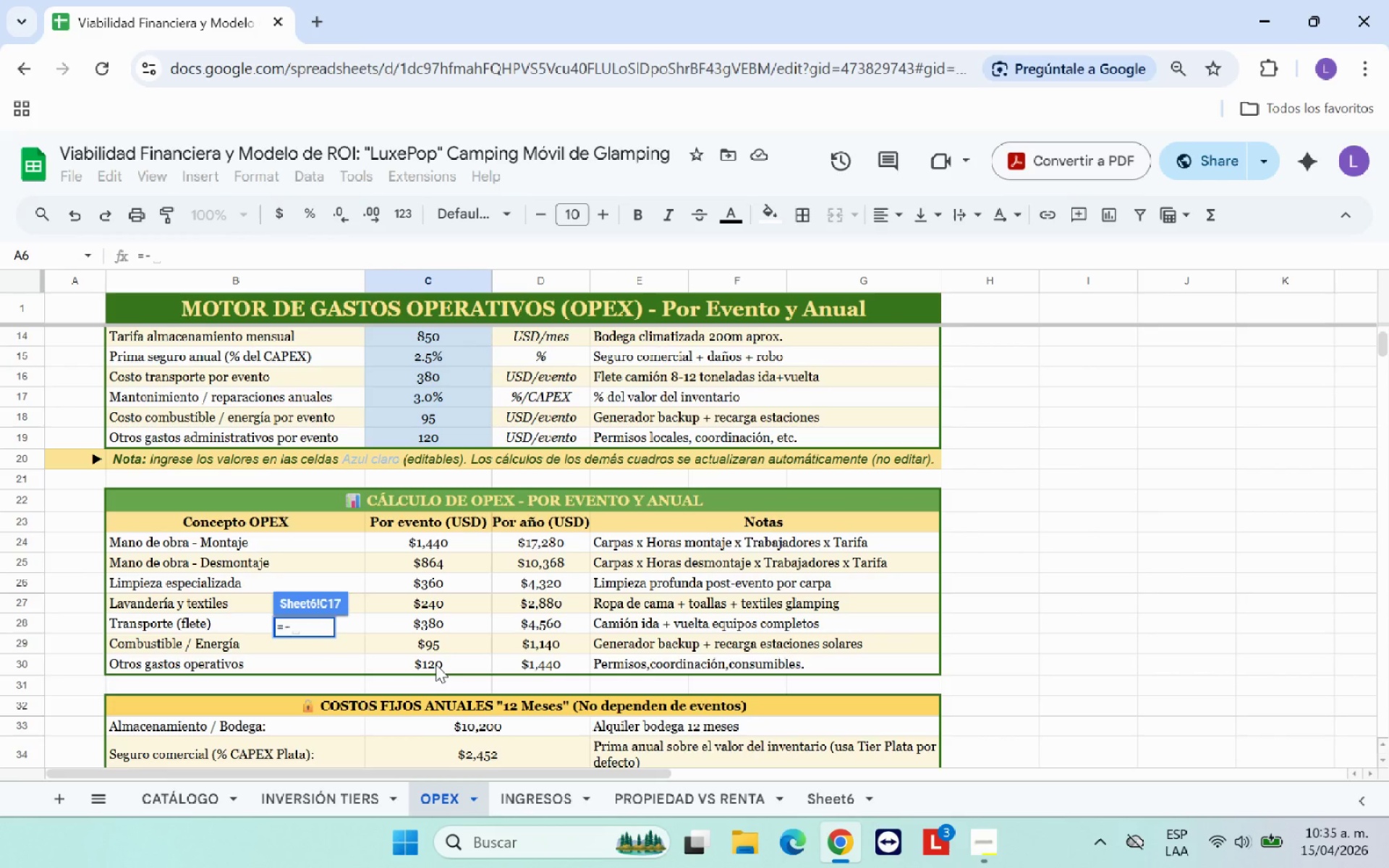 
left_click([436, 664])
 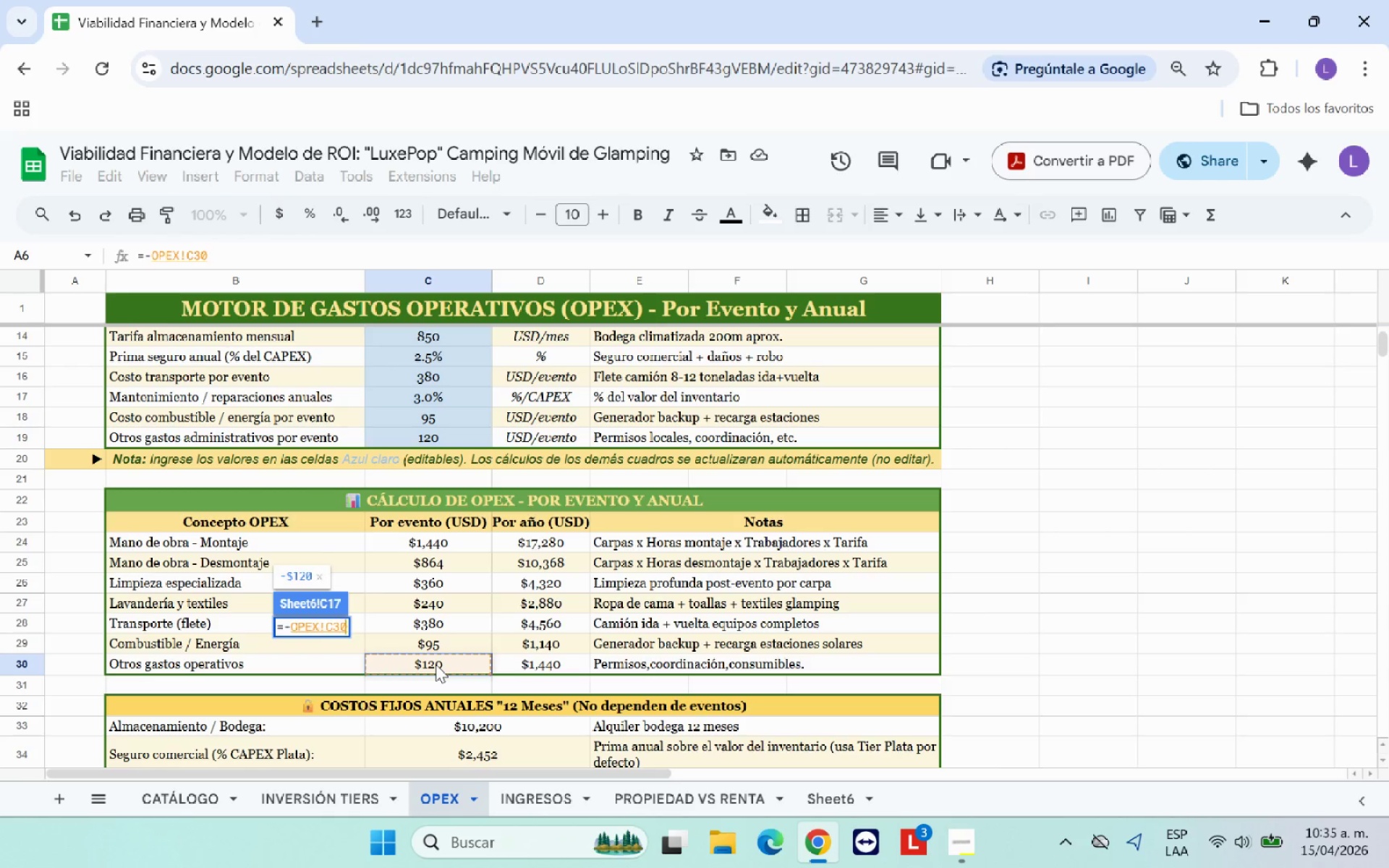 
key(Shift+Equal)
 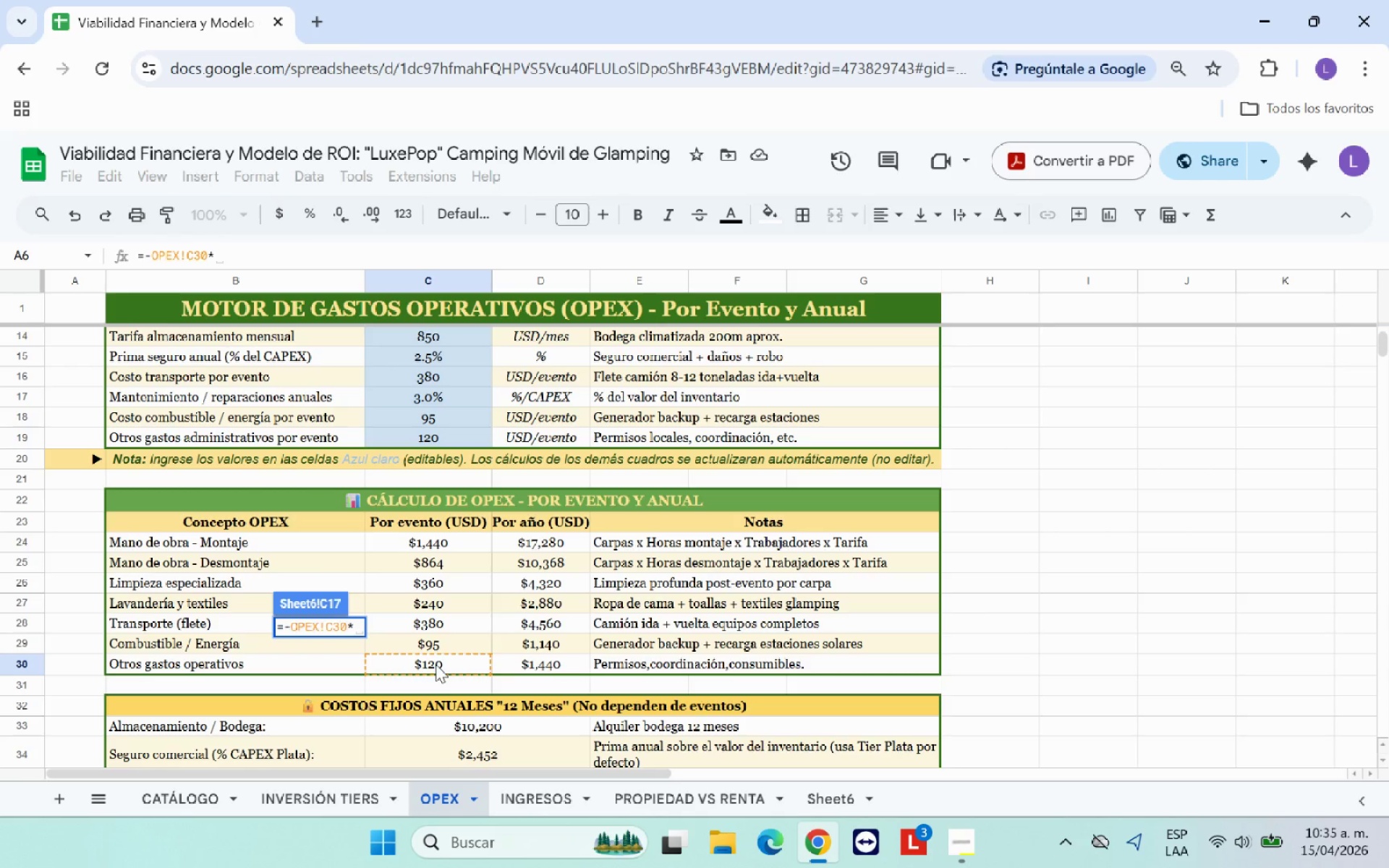 
scroll: coordinate [506, 538], scroll_direction: up, amount: 2.0
 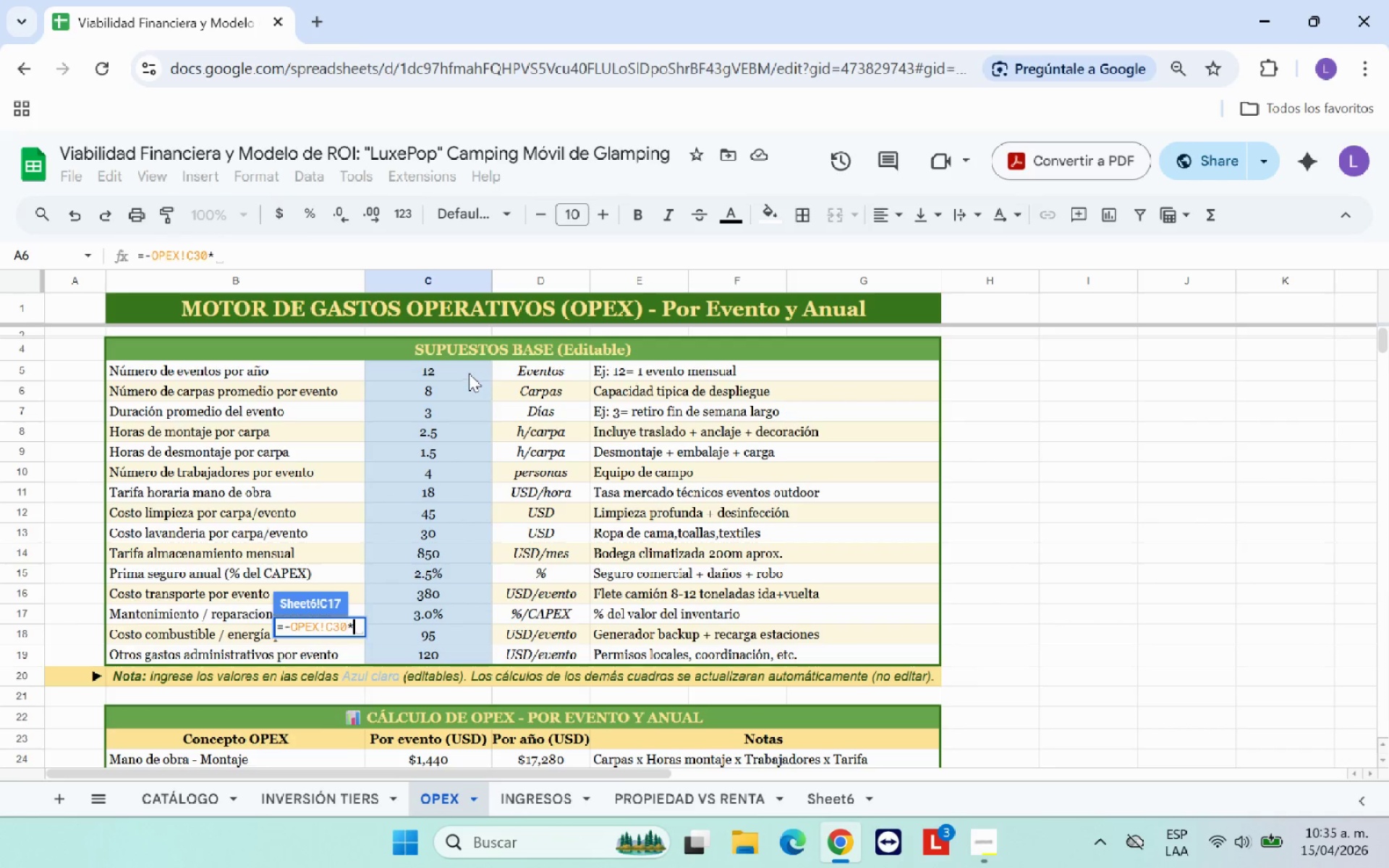 
left_click([469, 369])
 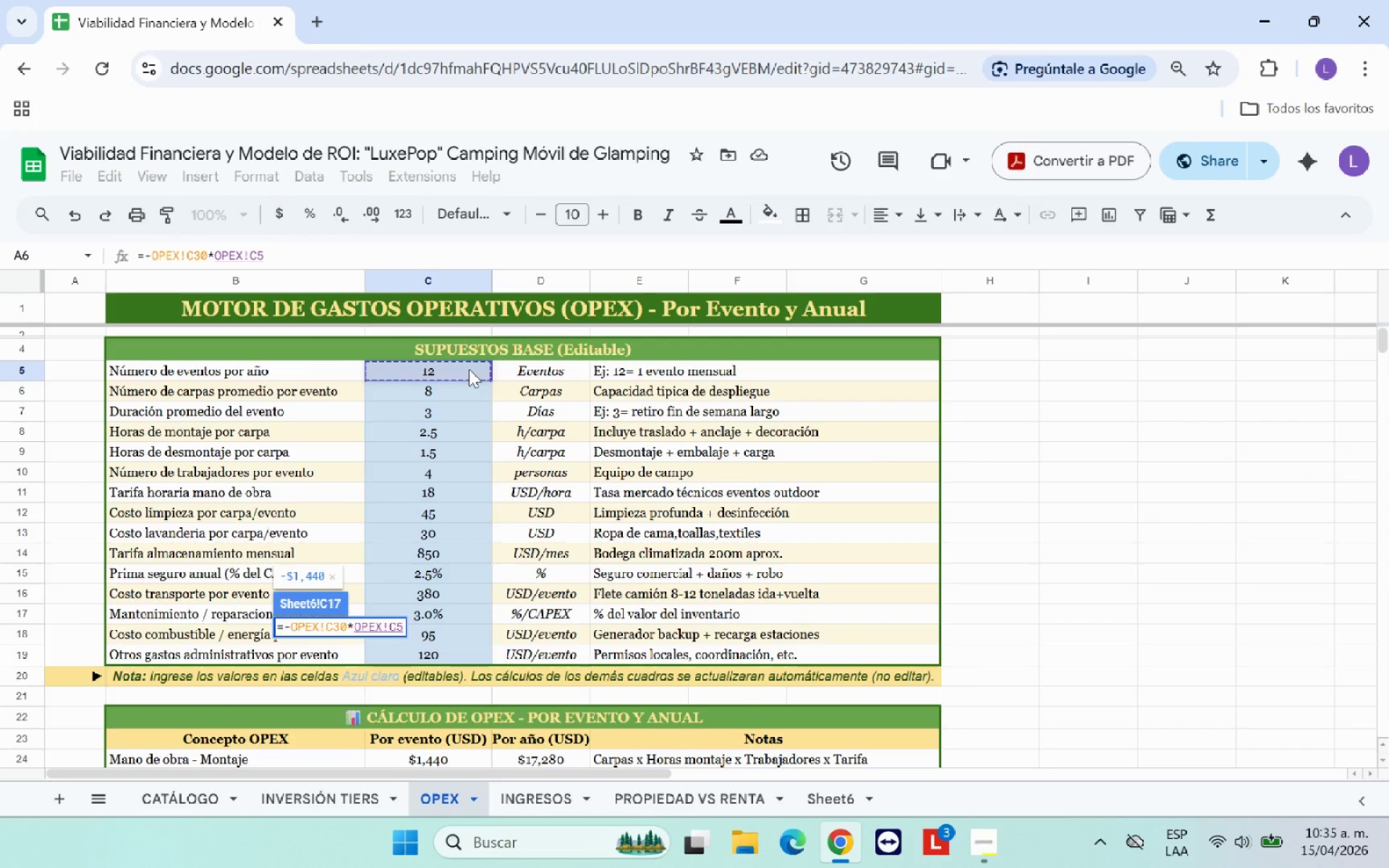 
key(Enter)
 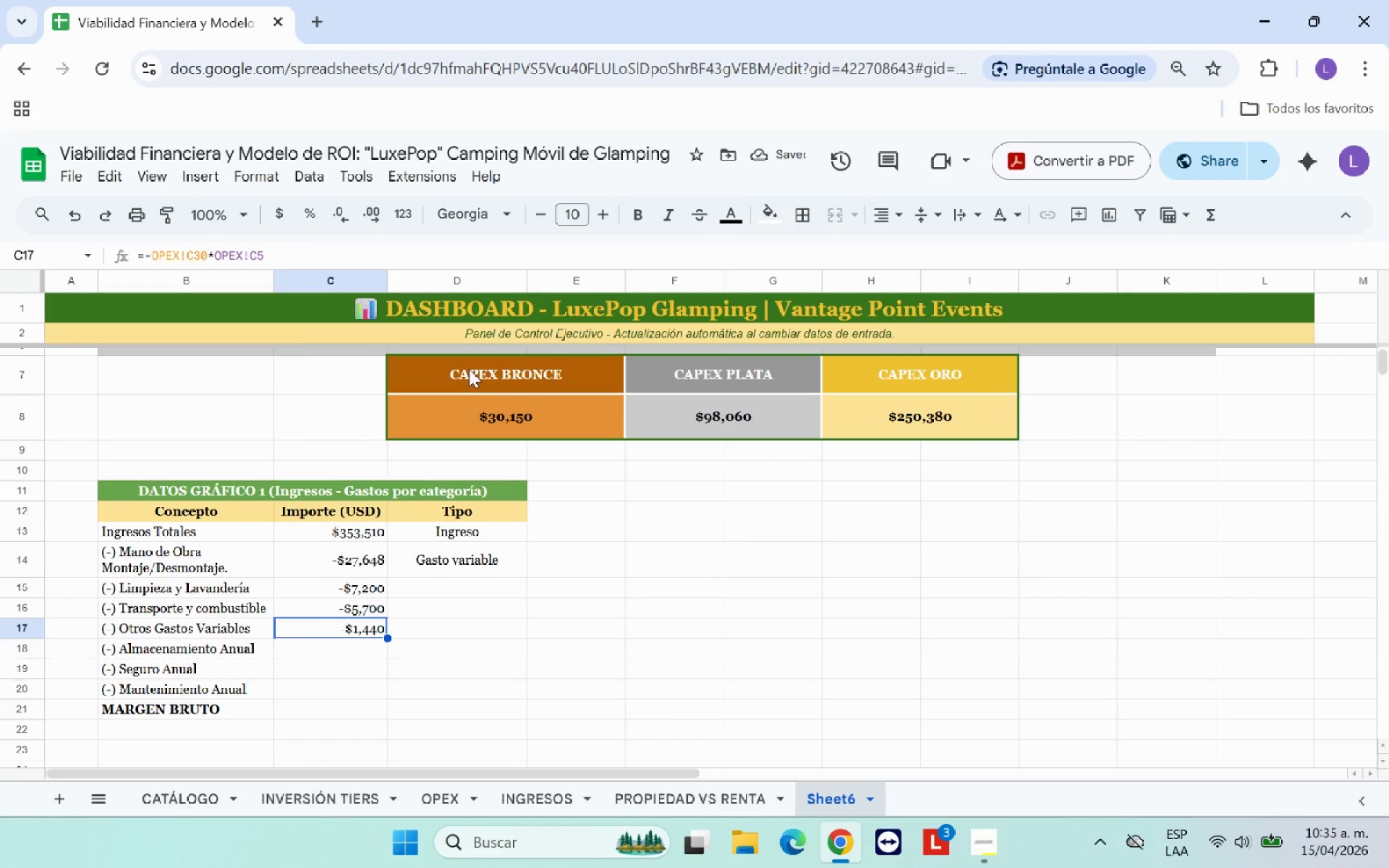 
key(ArrowDown)
 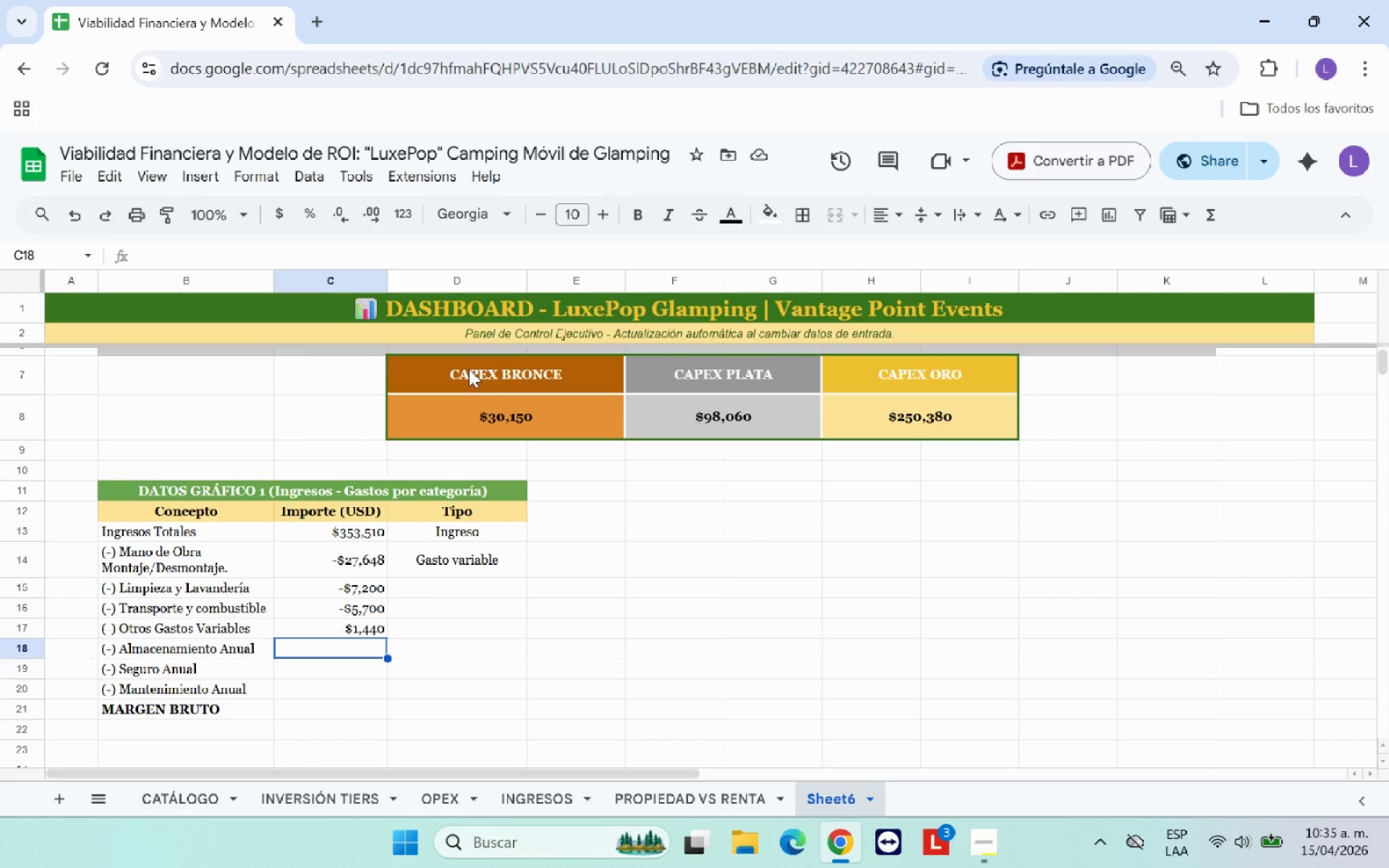 
key(Shift+ShiftRight)
 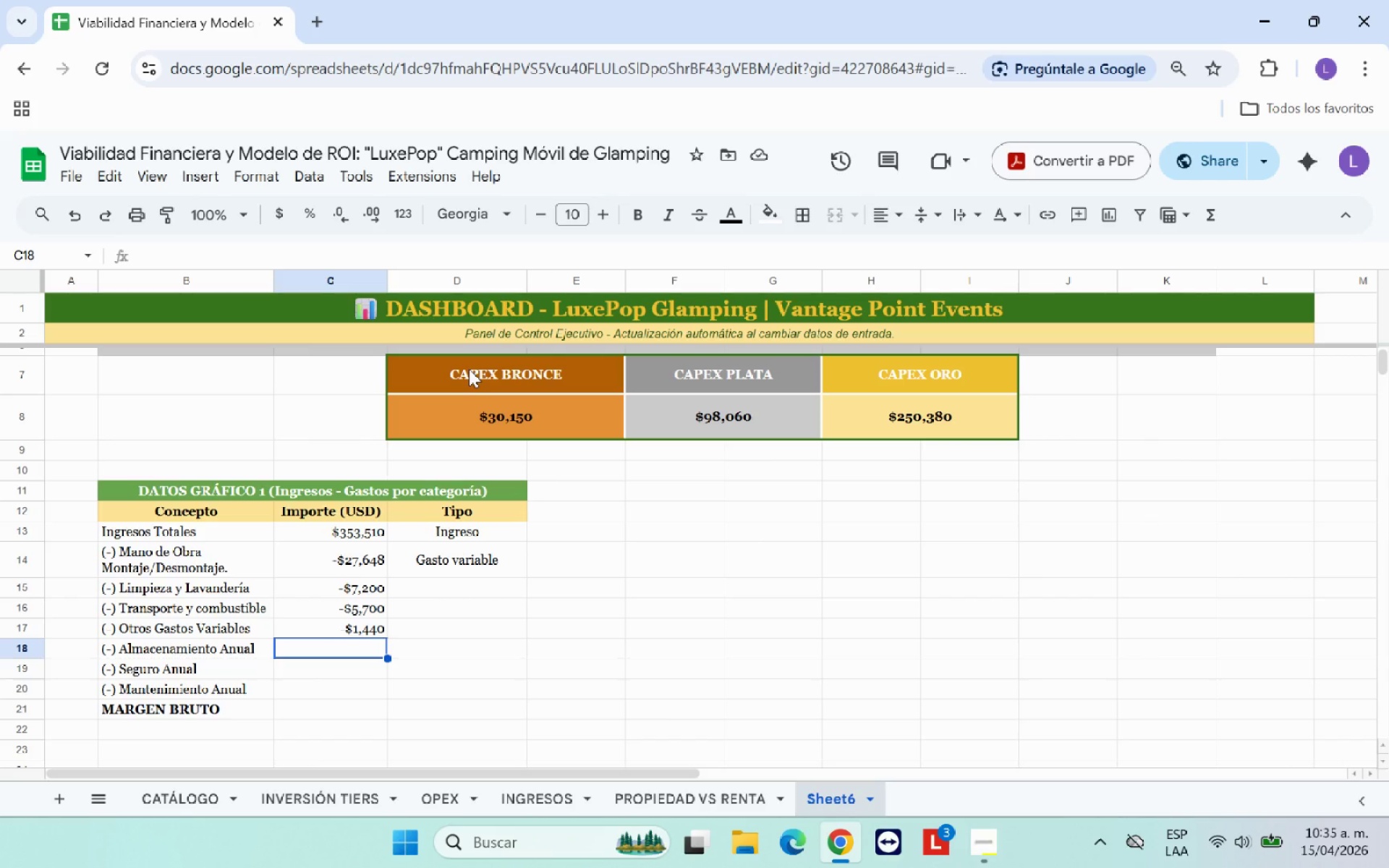 
key(Shift+0)
 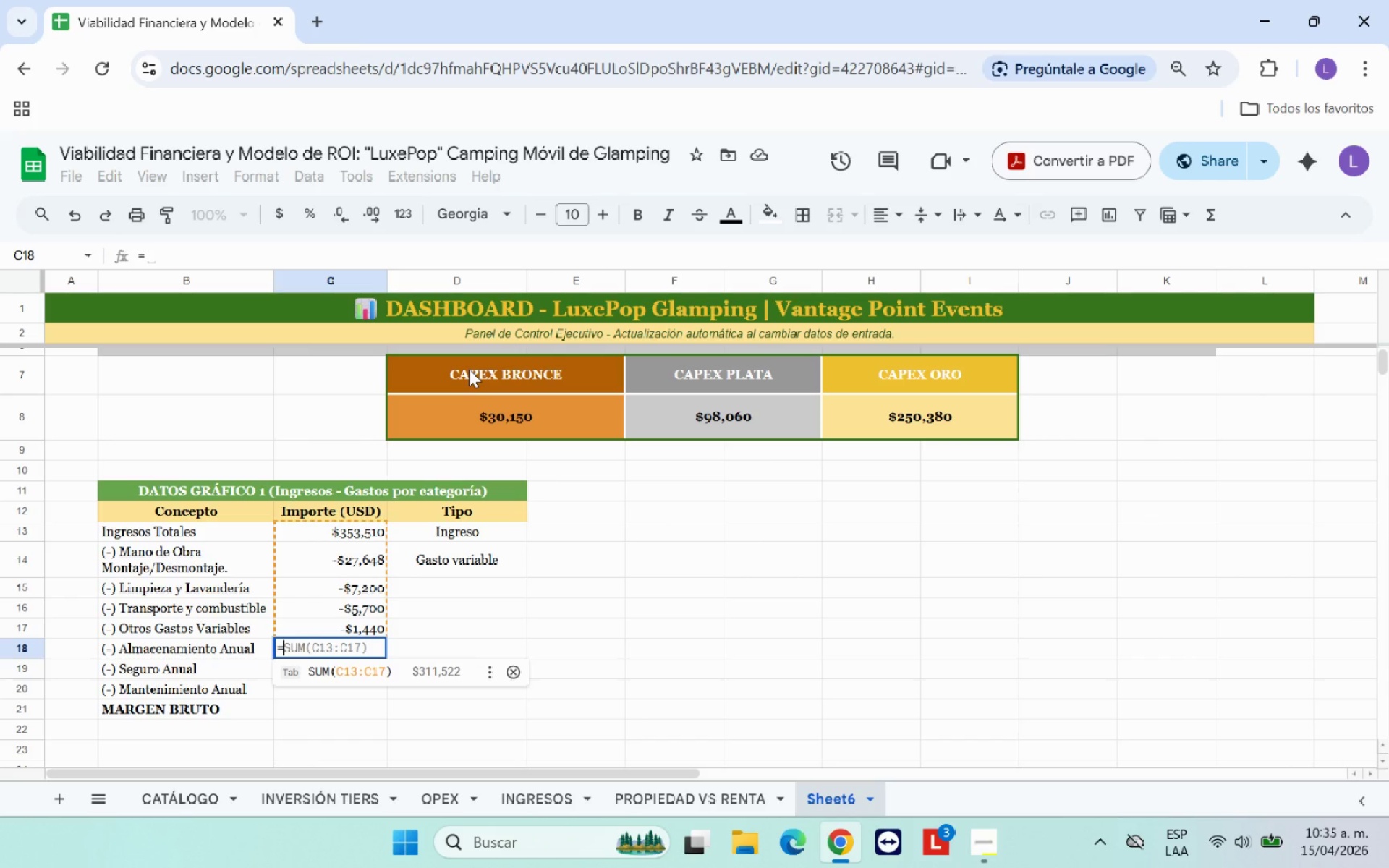 
key(Minus)
 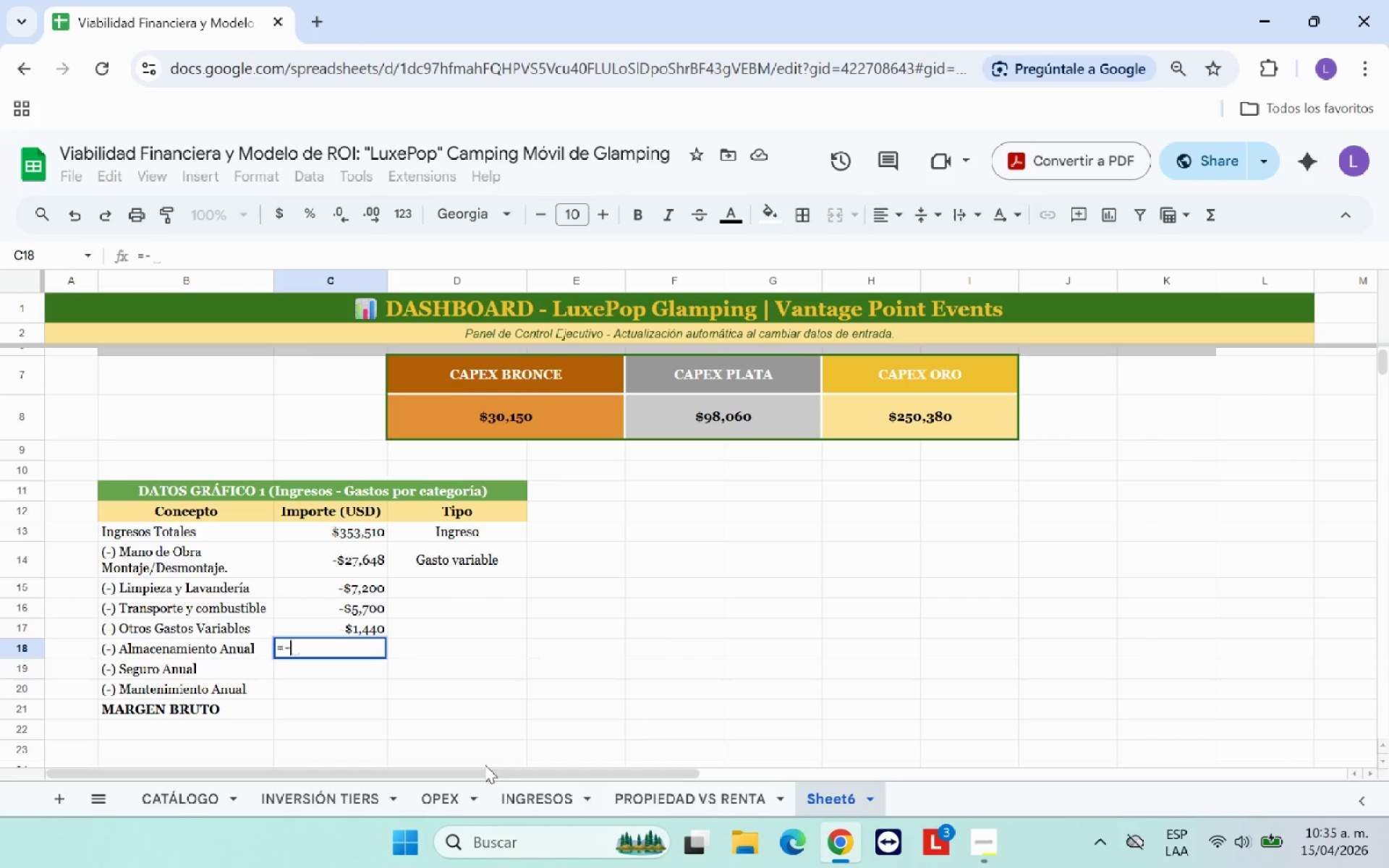 
wait(6.33)
 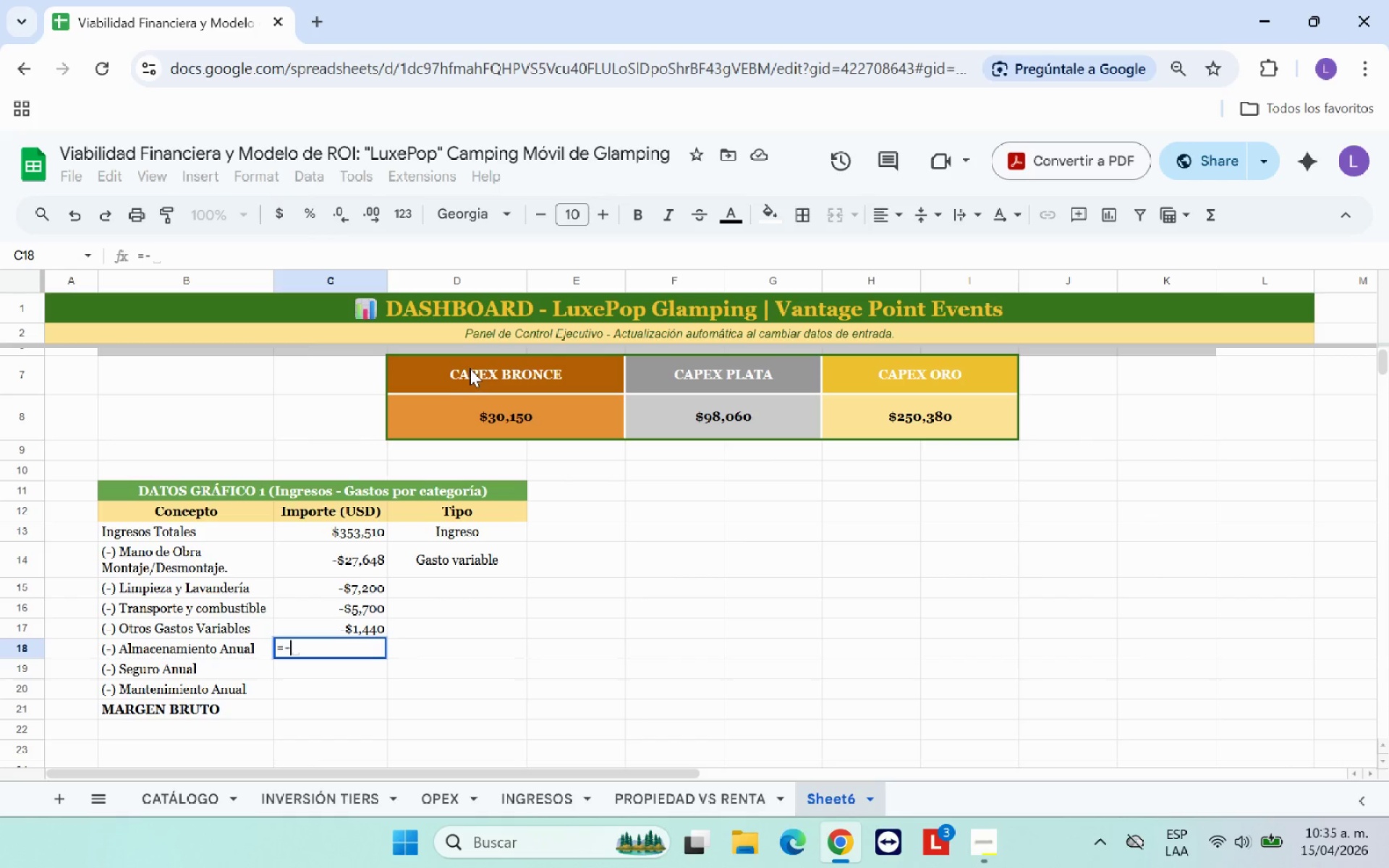 
left_click([455, 790])
 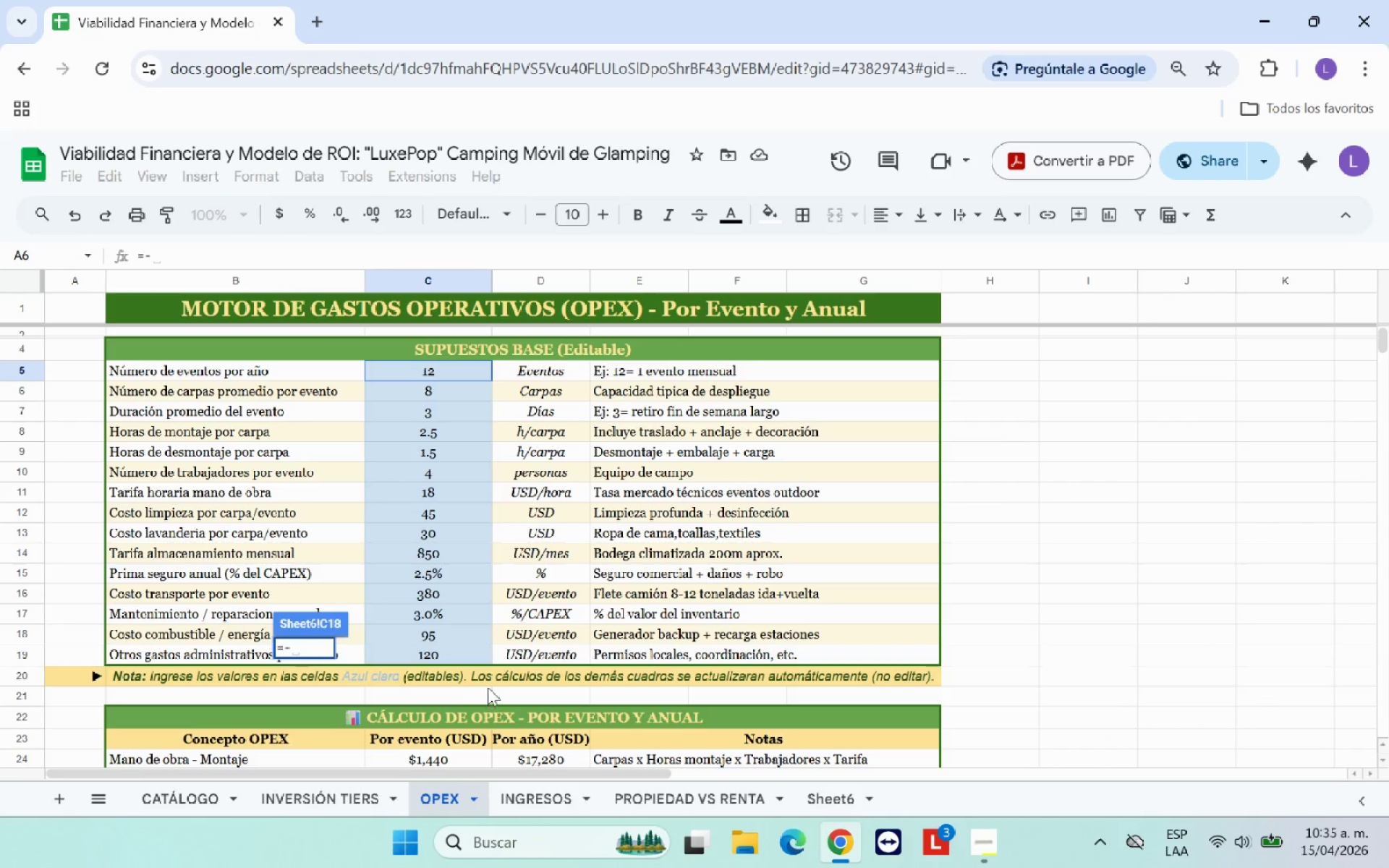 
scroll: coordinate [516, 672], scroll_direction: down, amount: 2.0
 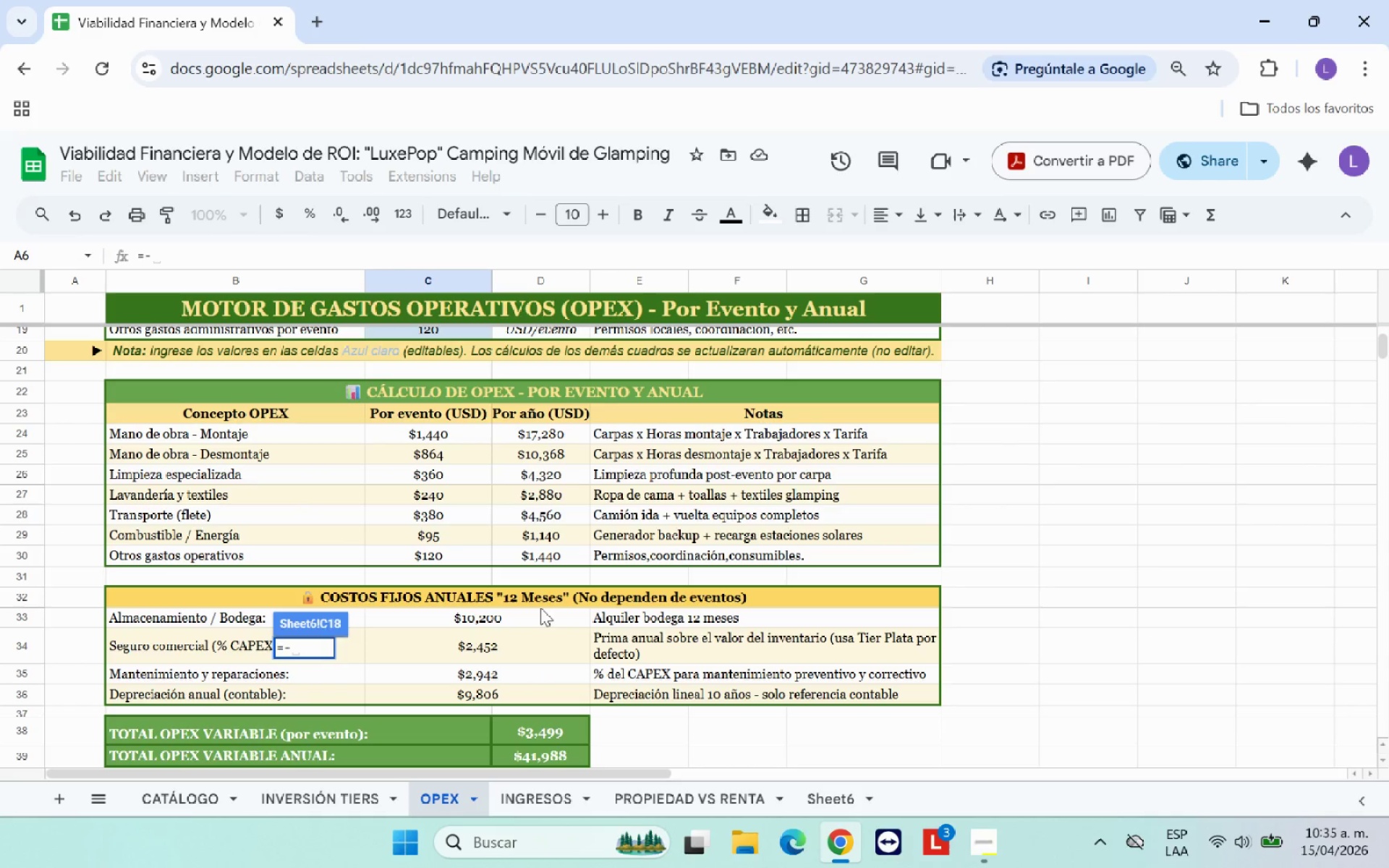 
left_click([514, 617])
 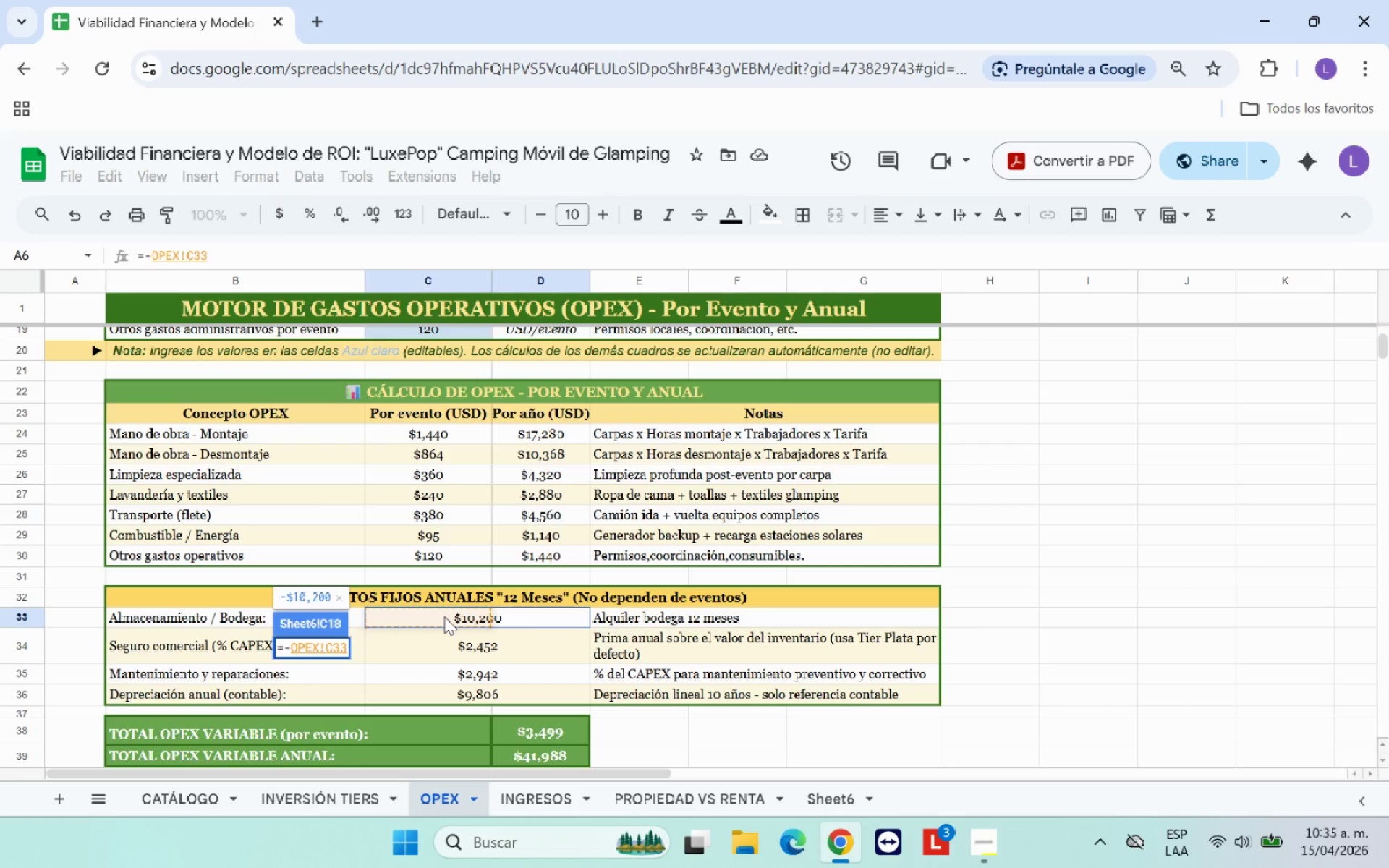 
left_click([444, 616])
 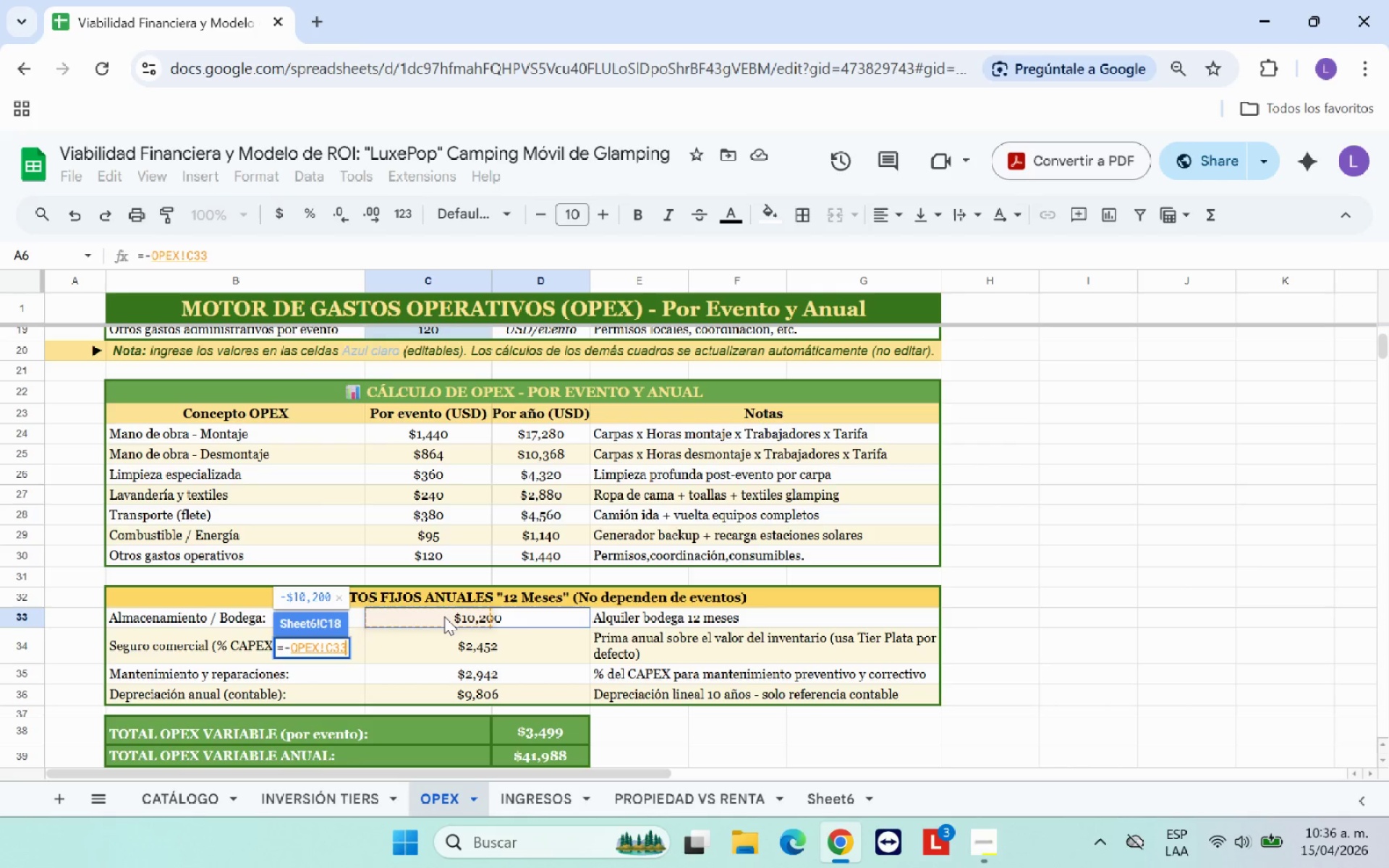 
key(Enter)
 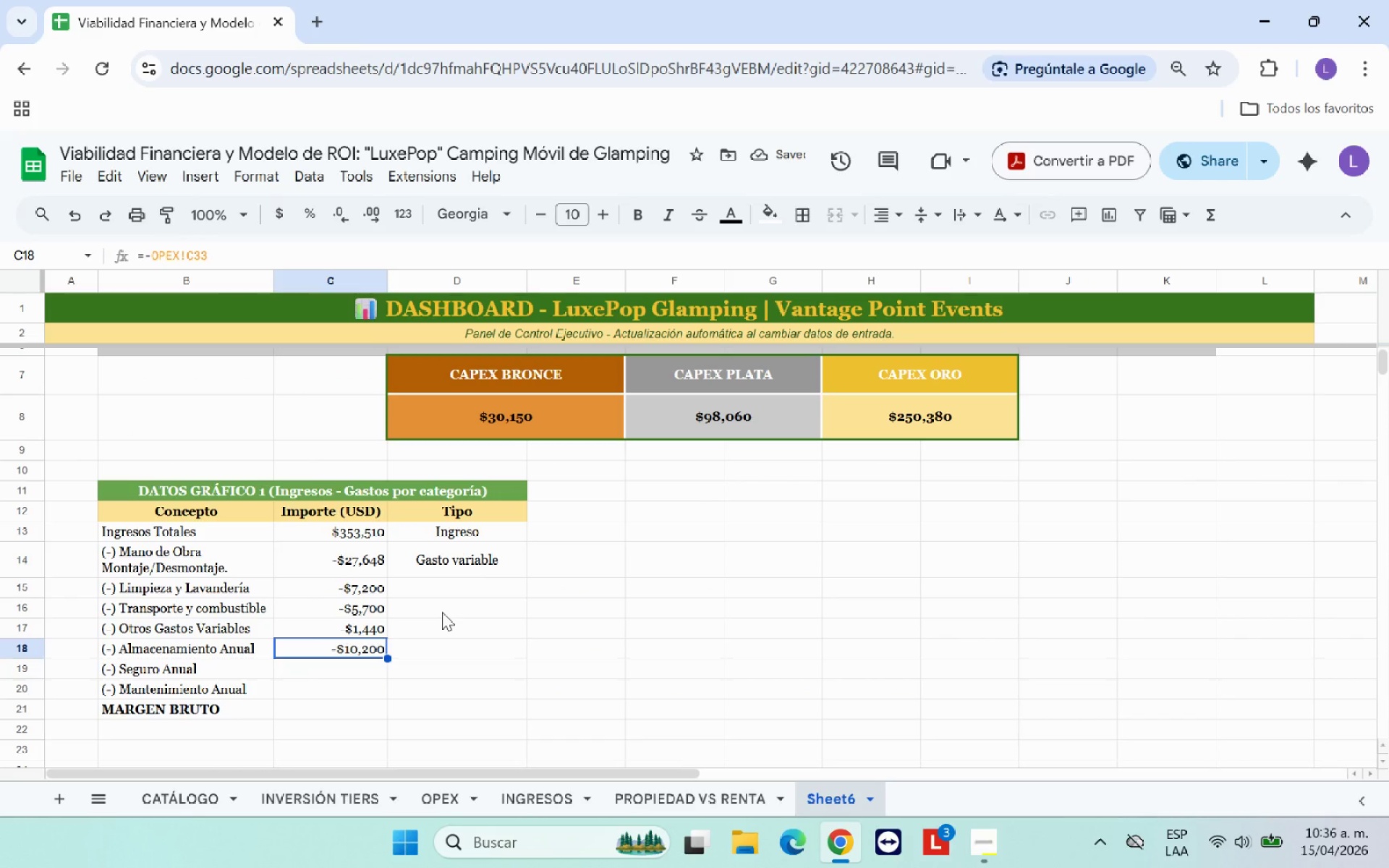 
wait(5.58)
 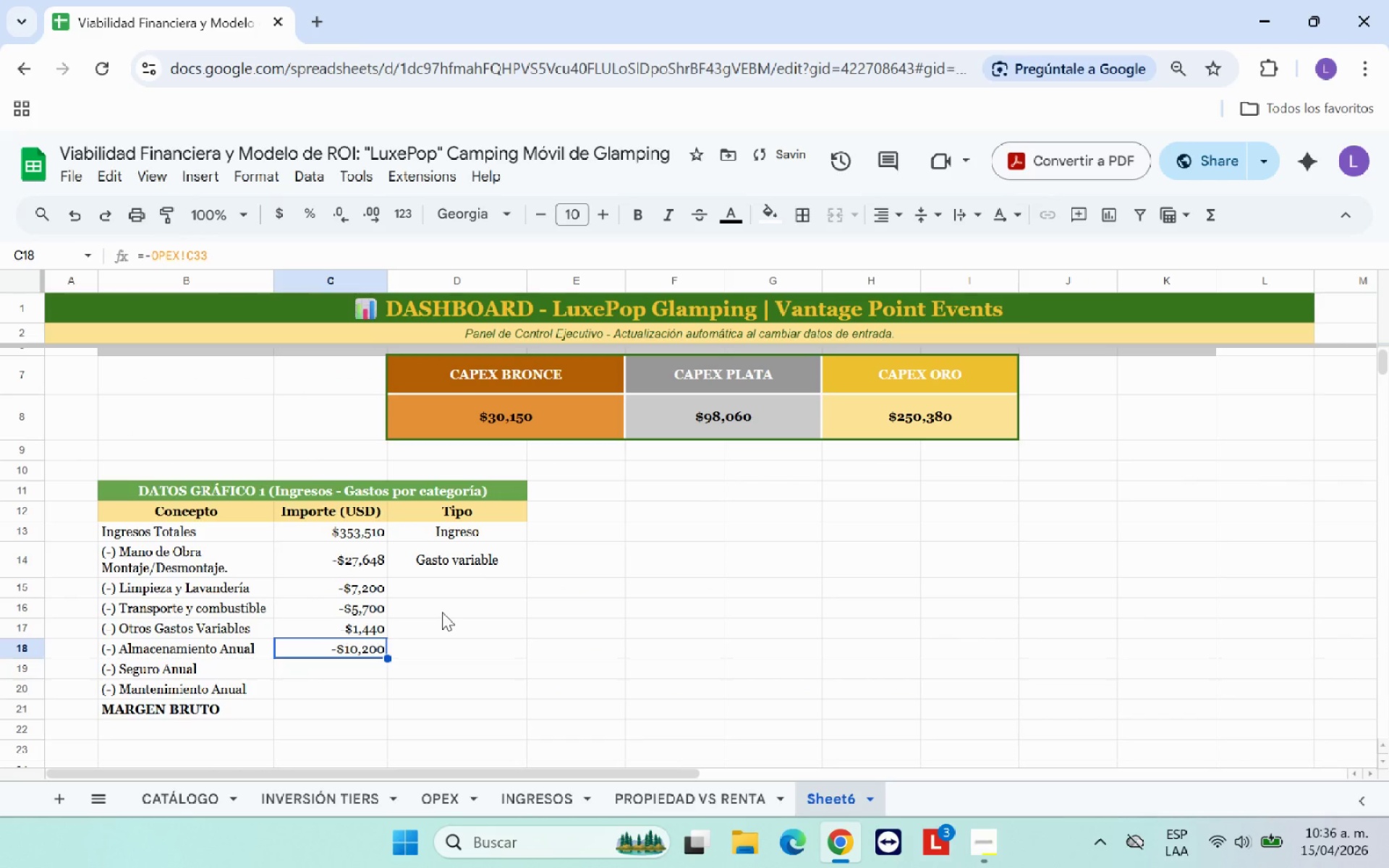 
left_click([362, 665])
 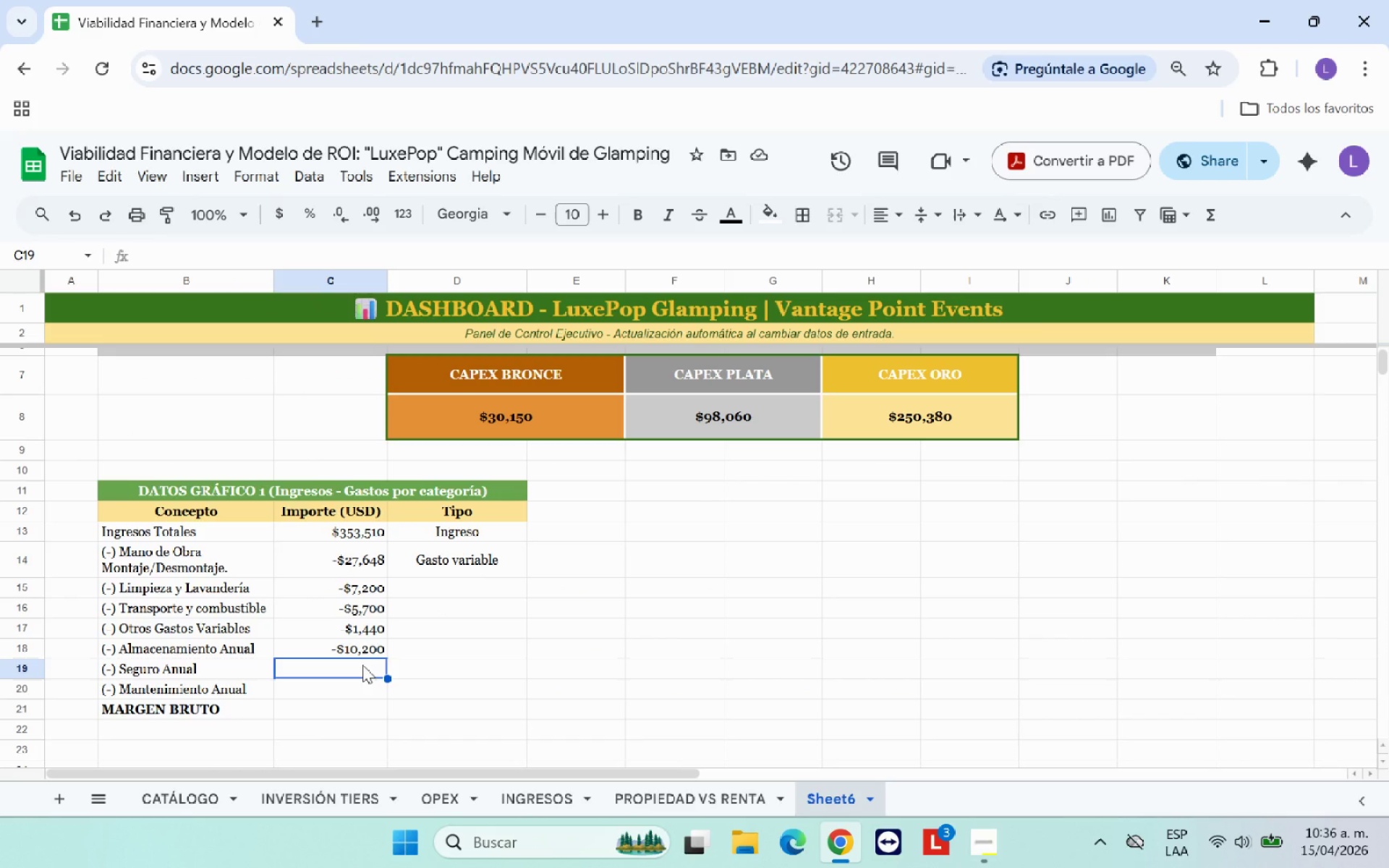 
key(Shift+0)
 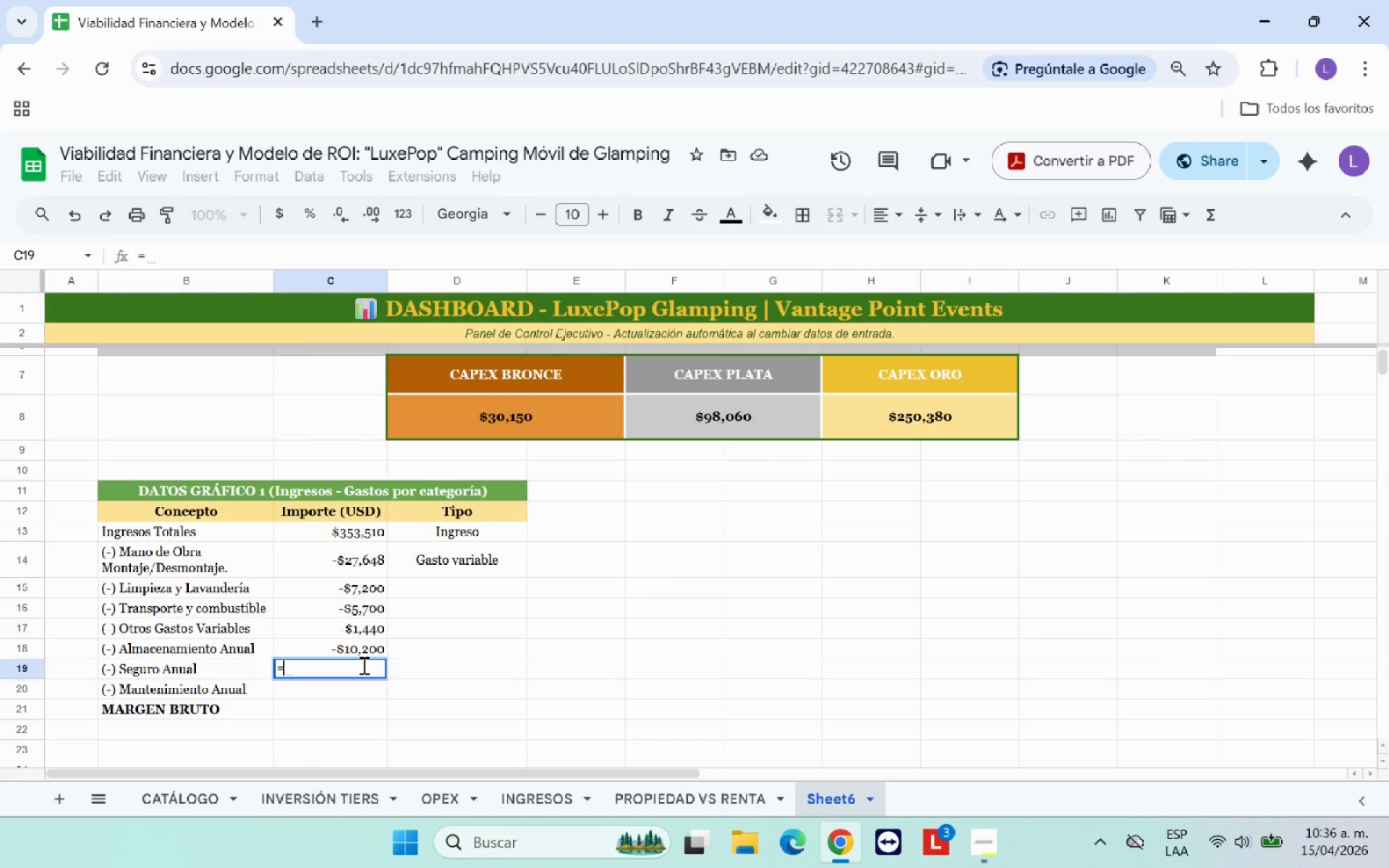 
key(Minus)
 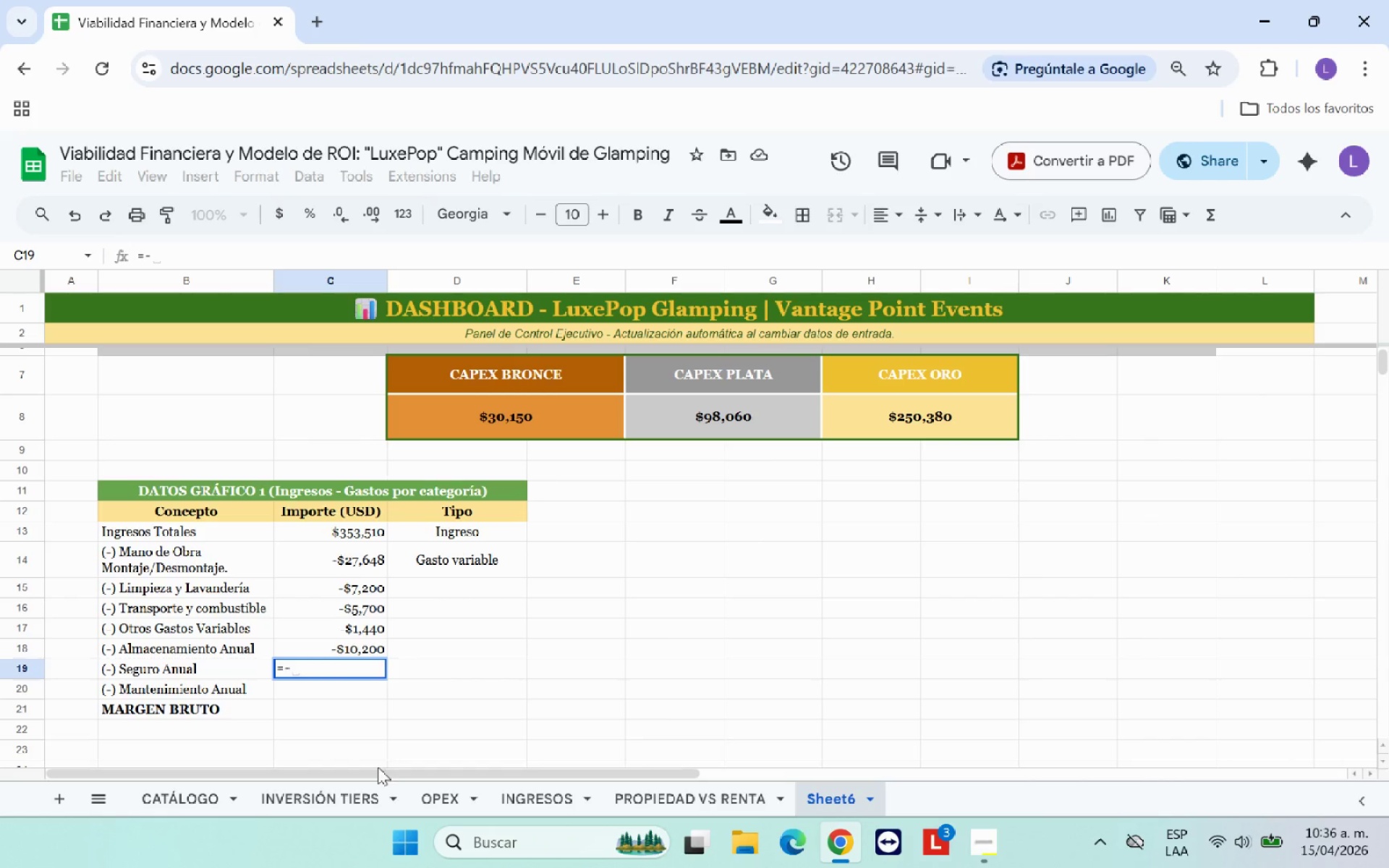 
left_click([426, 799])
 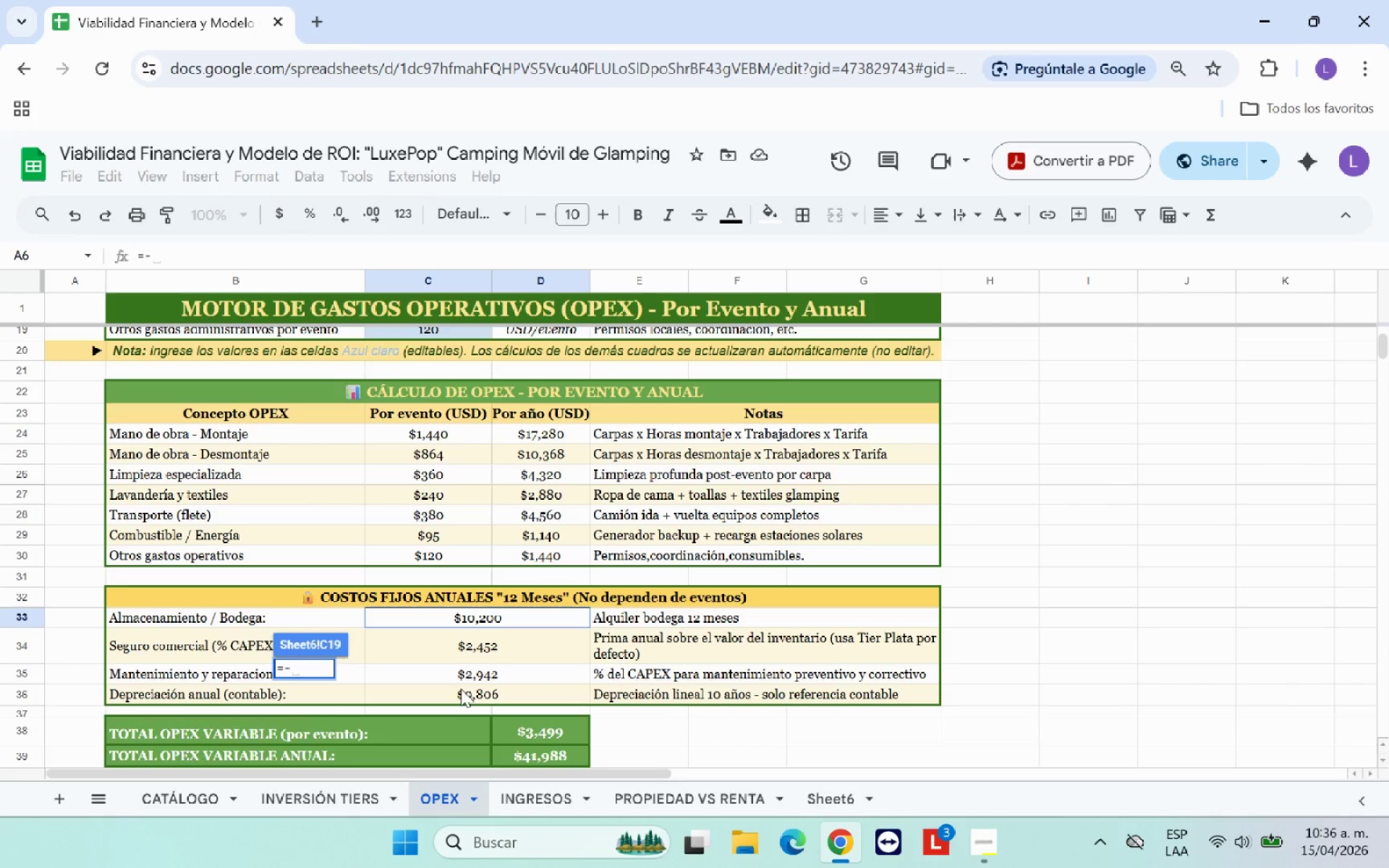 
left_click([460, 648])
 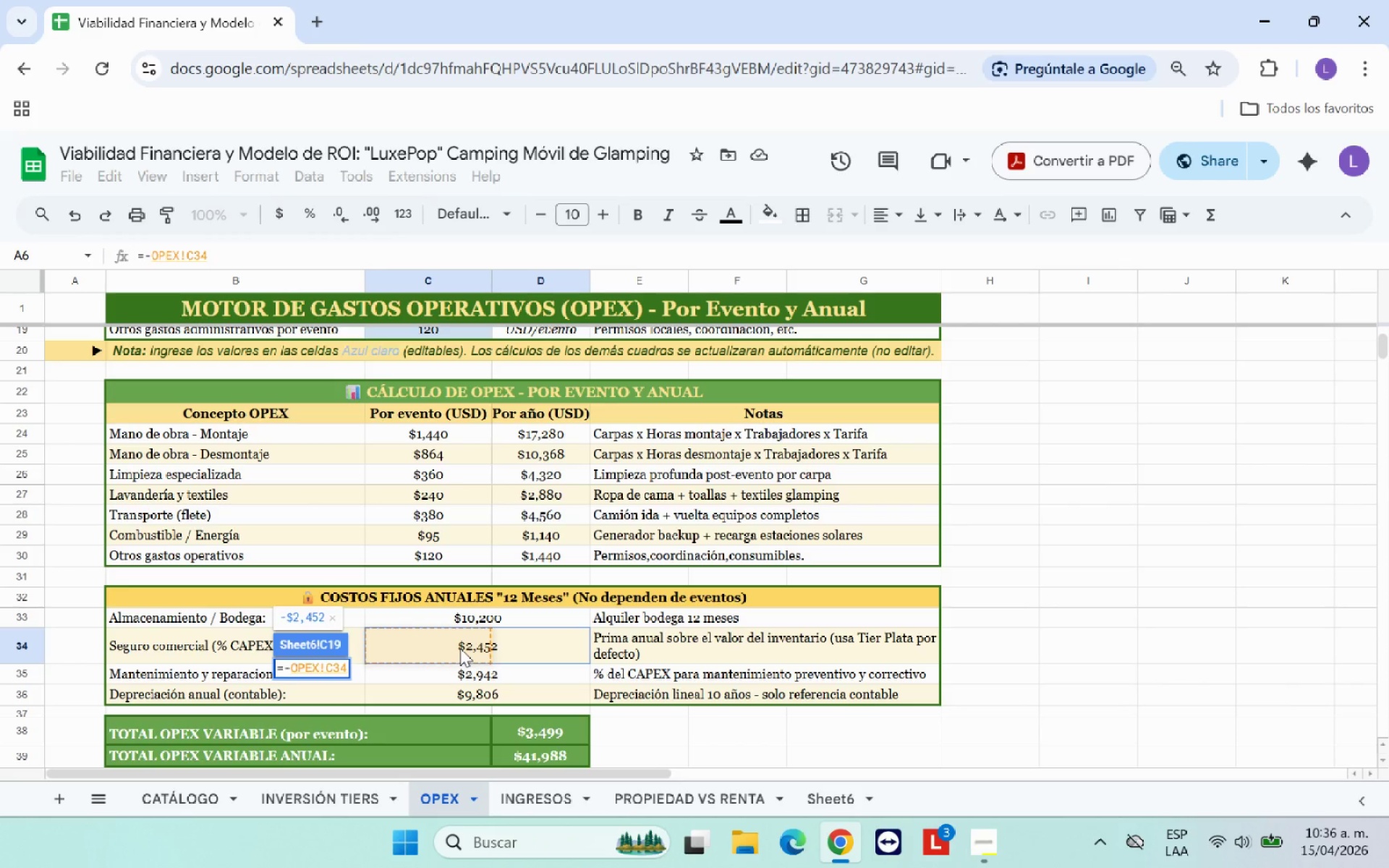 
key(Enter)
 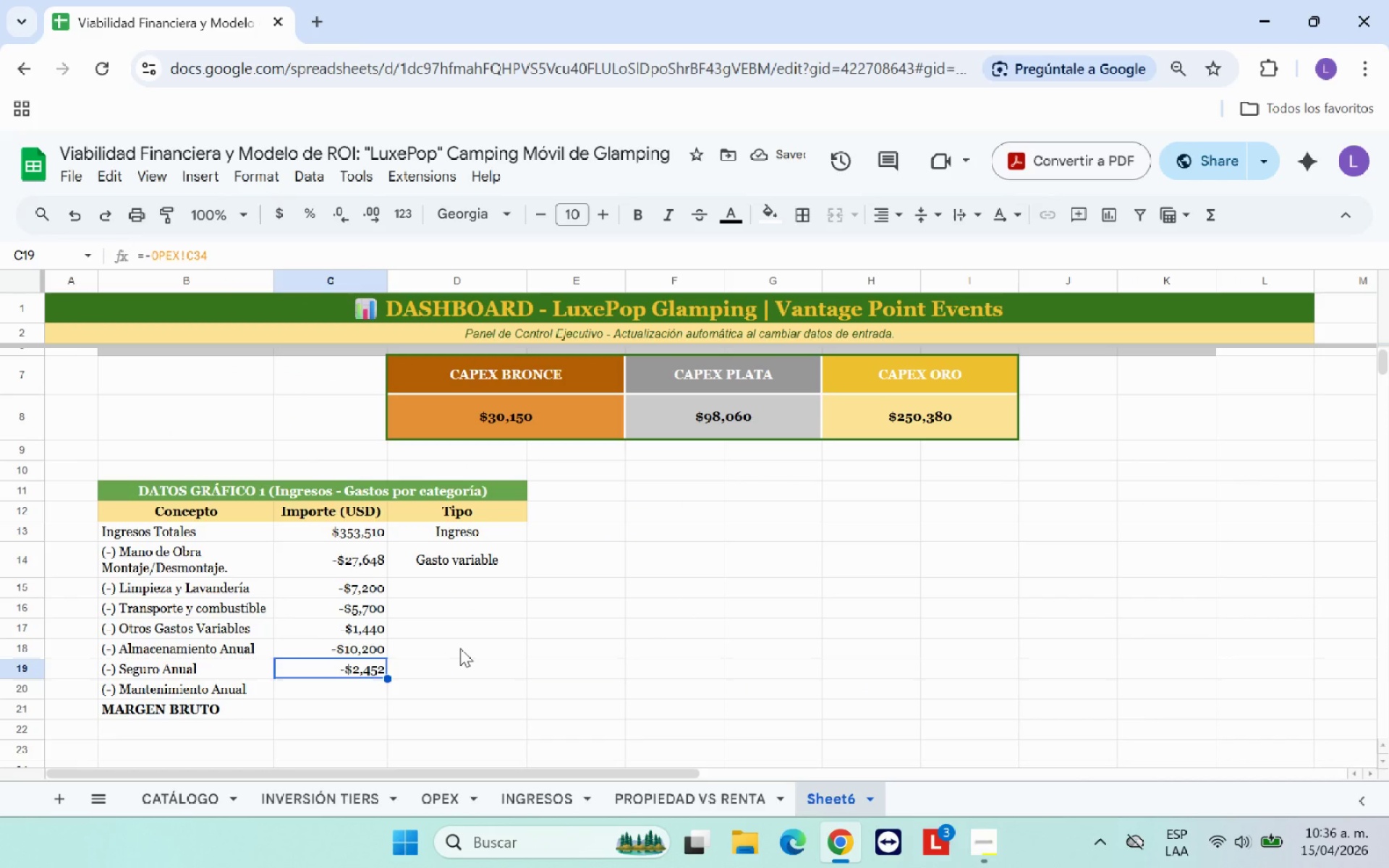 
wait(6.25)
 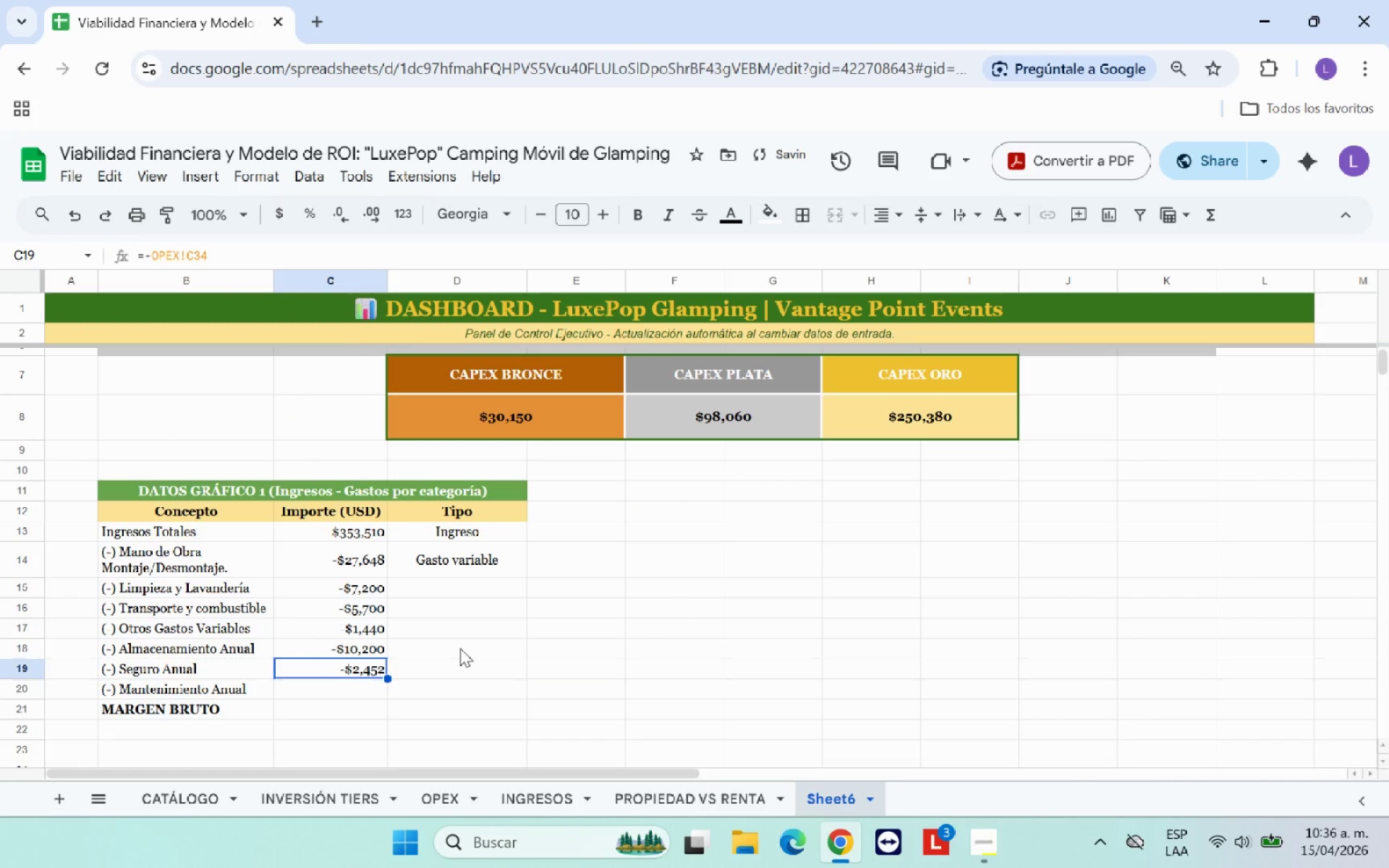 
key(Shift+0)
 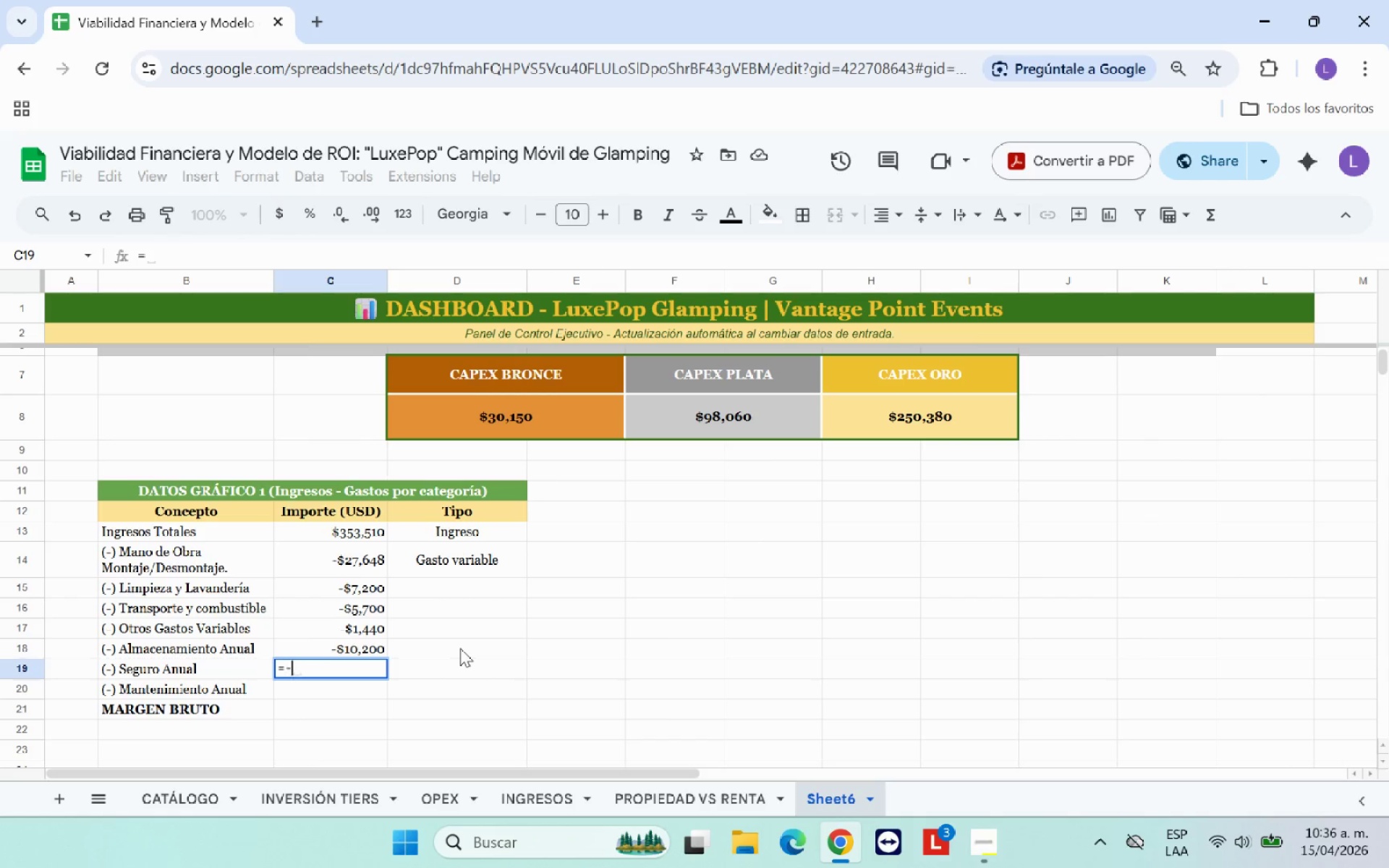 
key(Minus)
 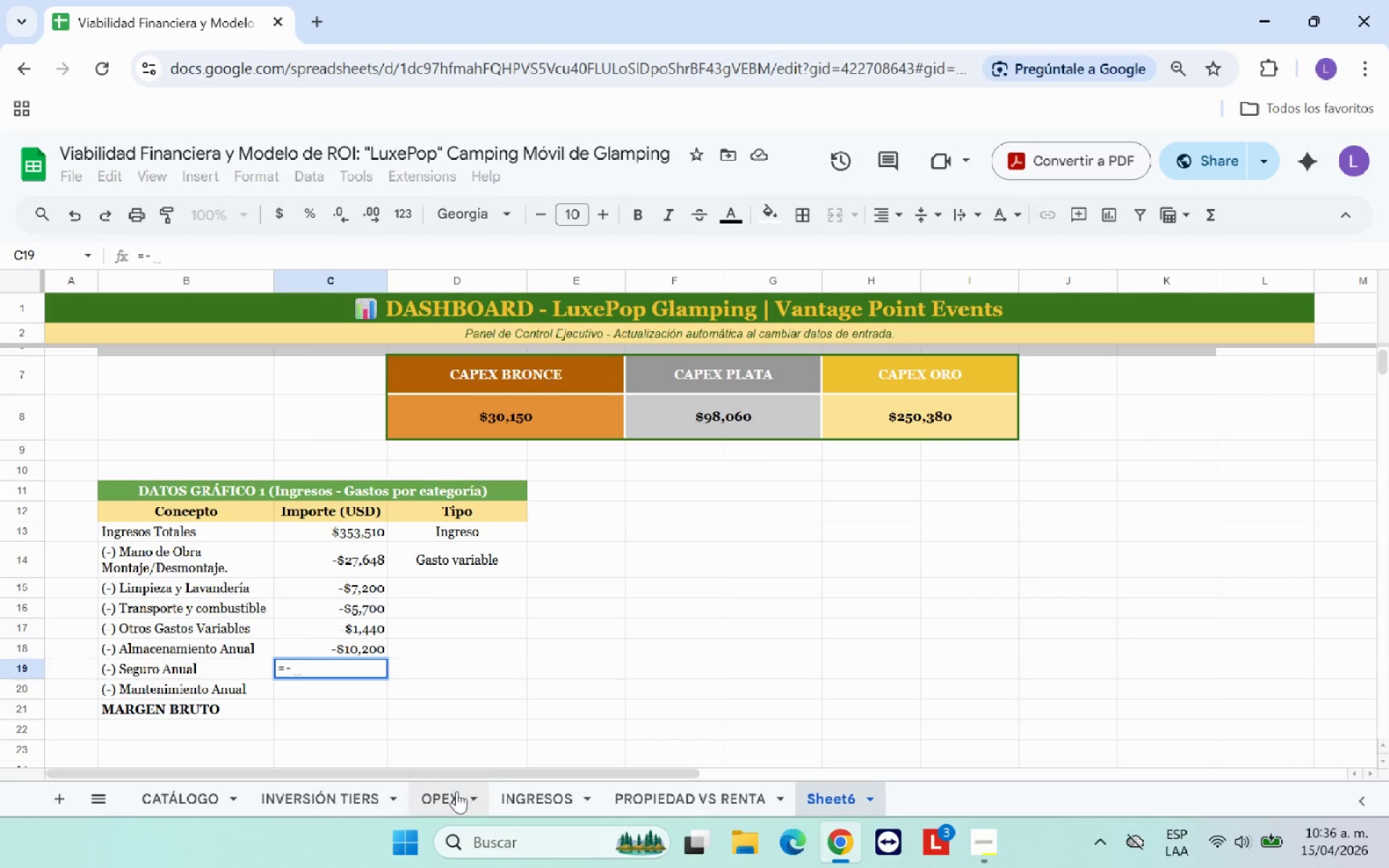 
left_click([453, 795])
 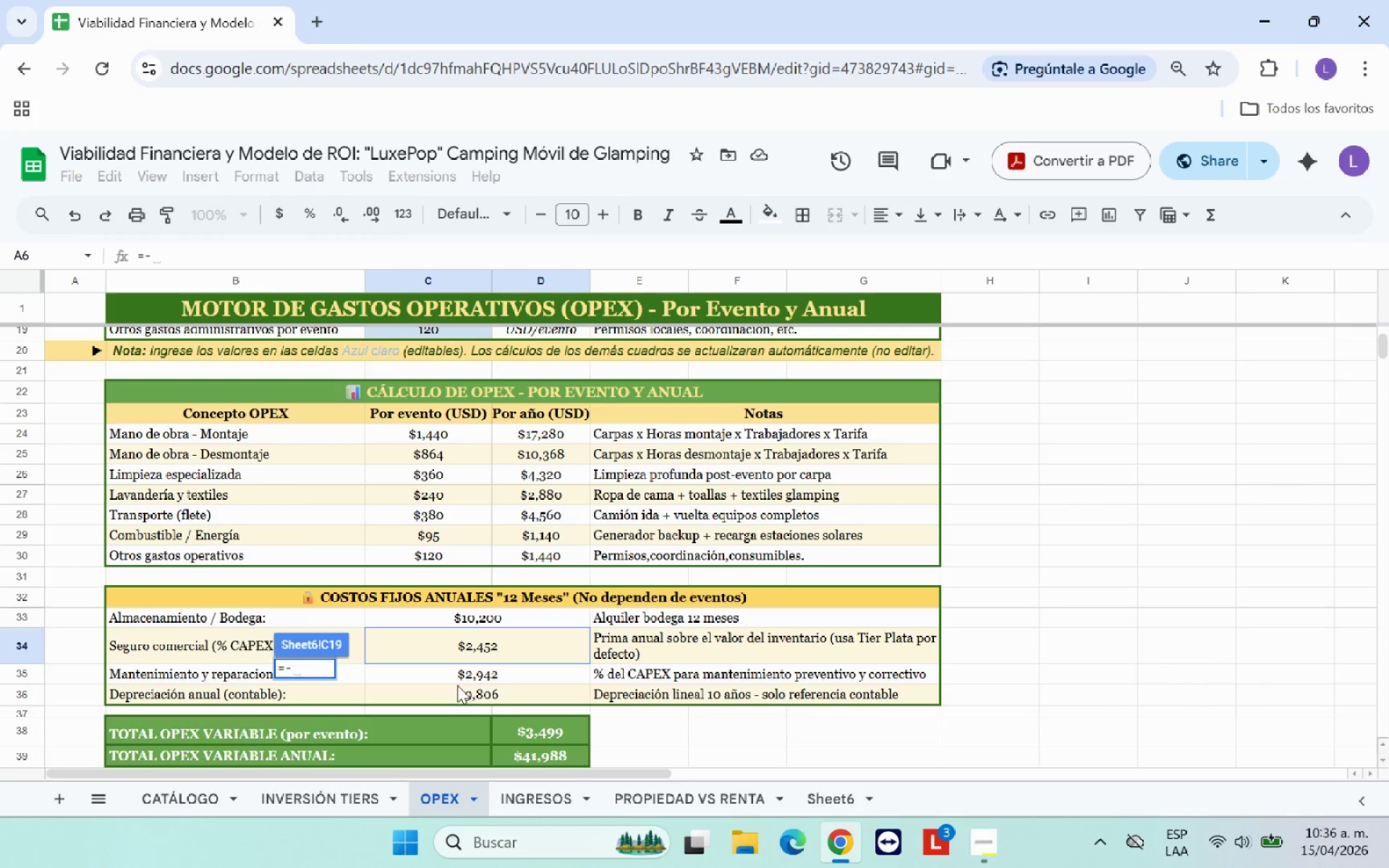 
left_click([427, 673])
 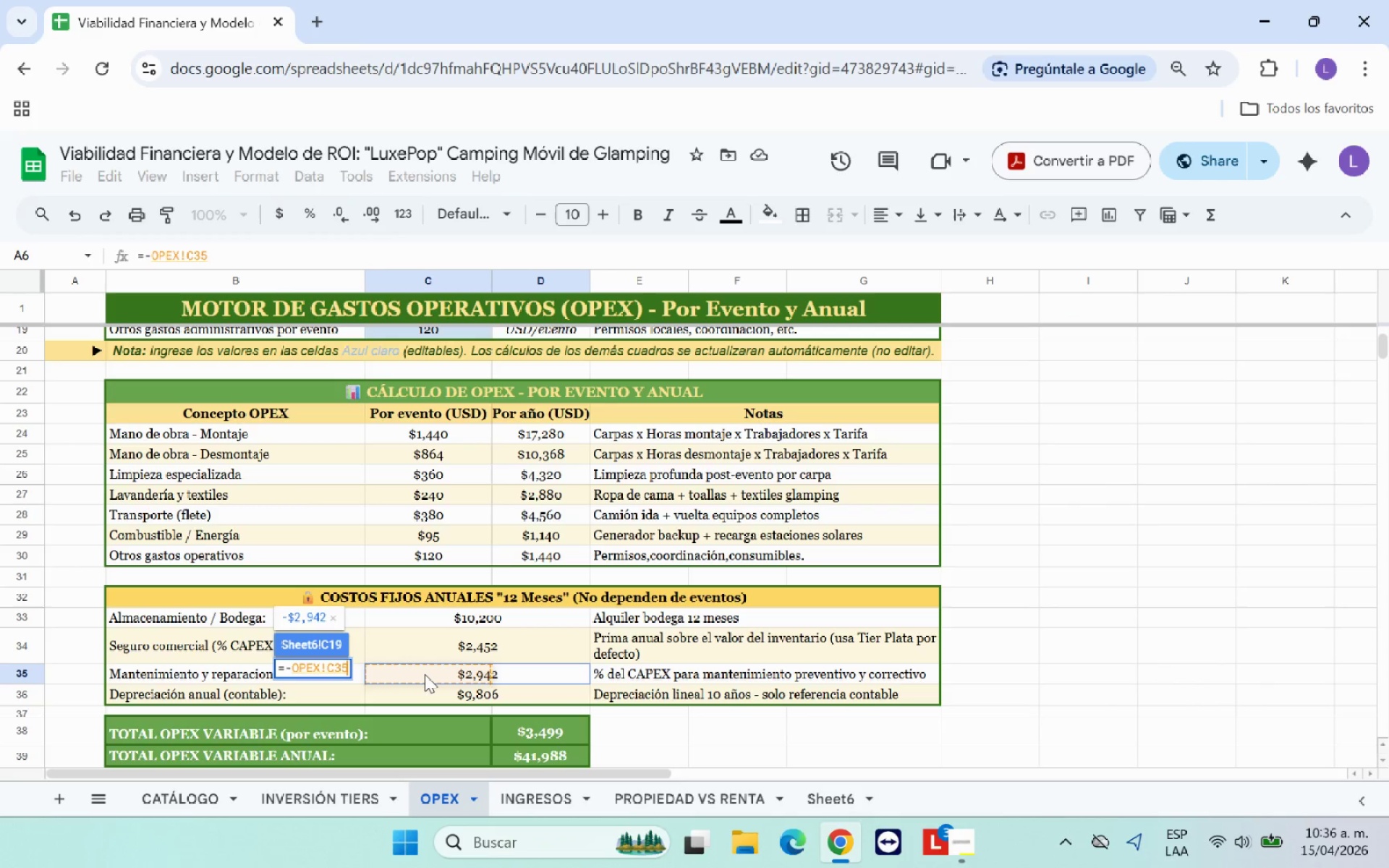 
key(Enter)
 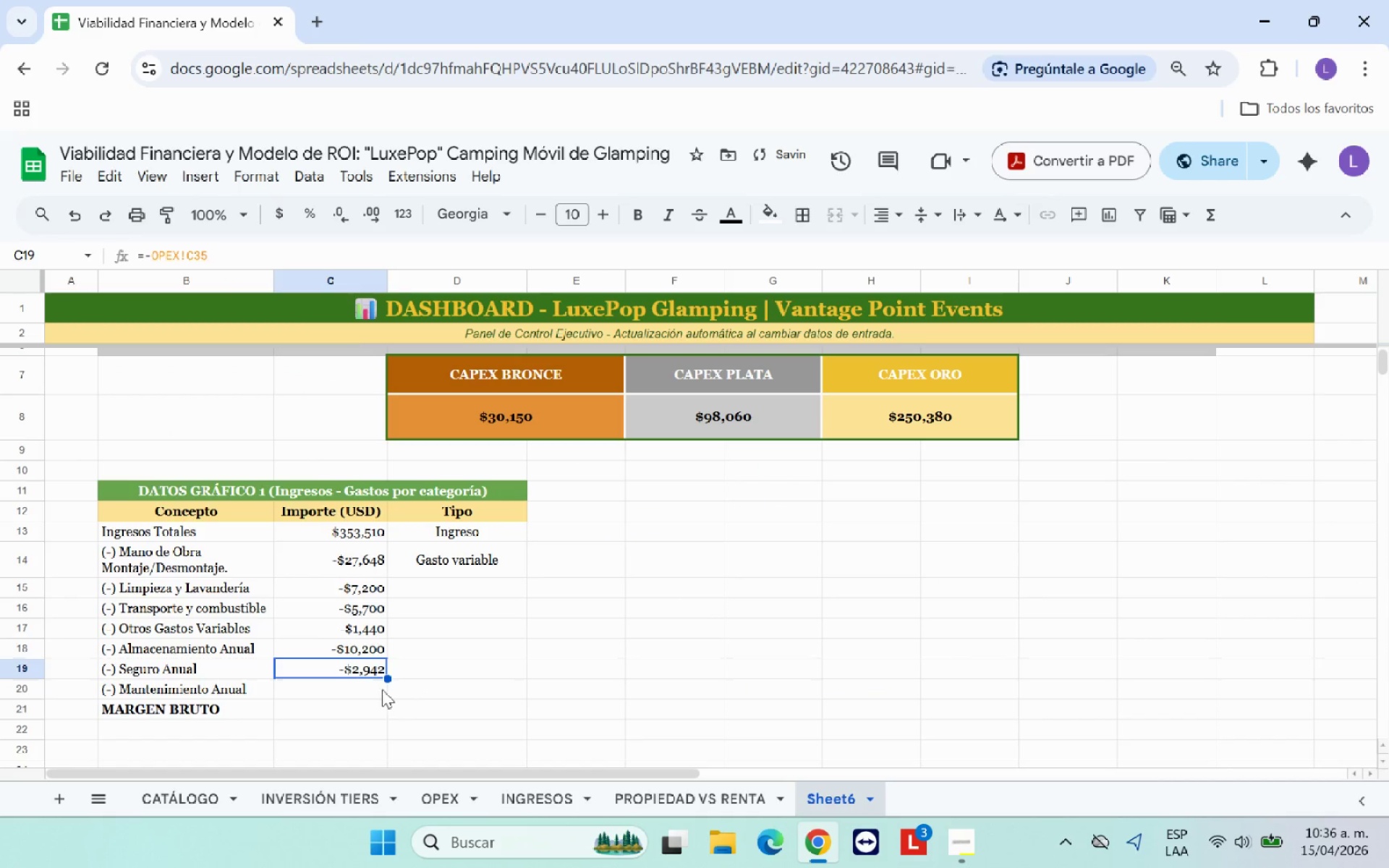 
left_click([375, 687])
 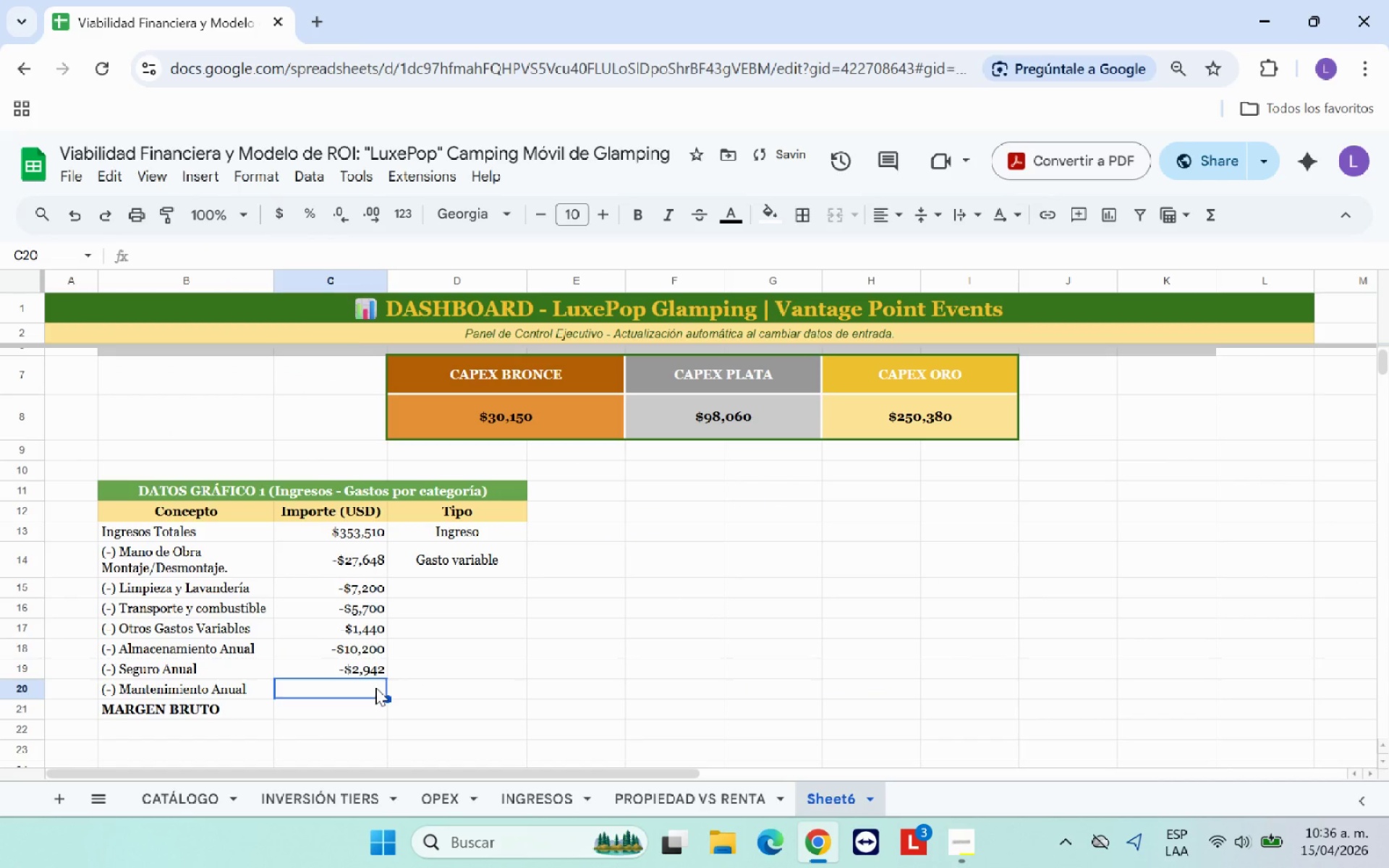 
key(Shift+0)
 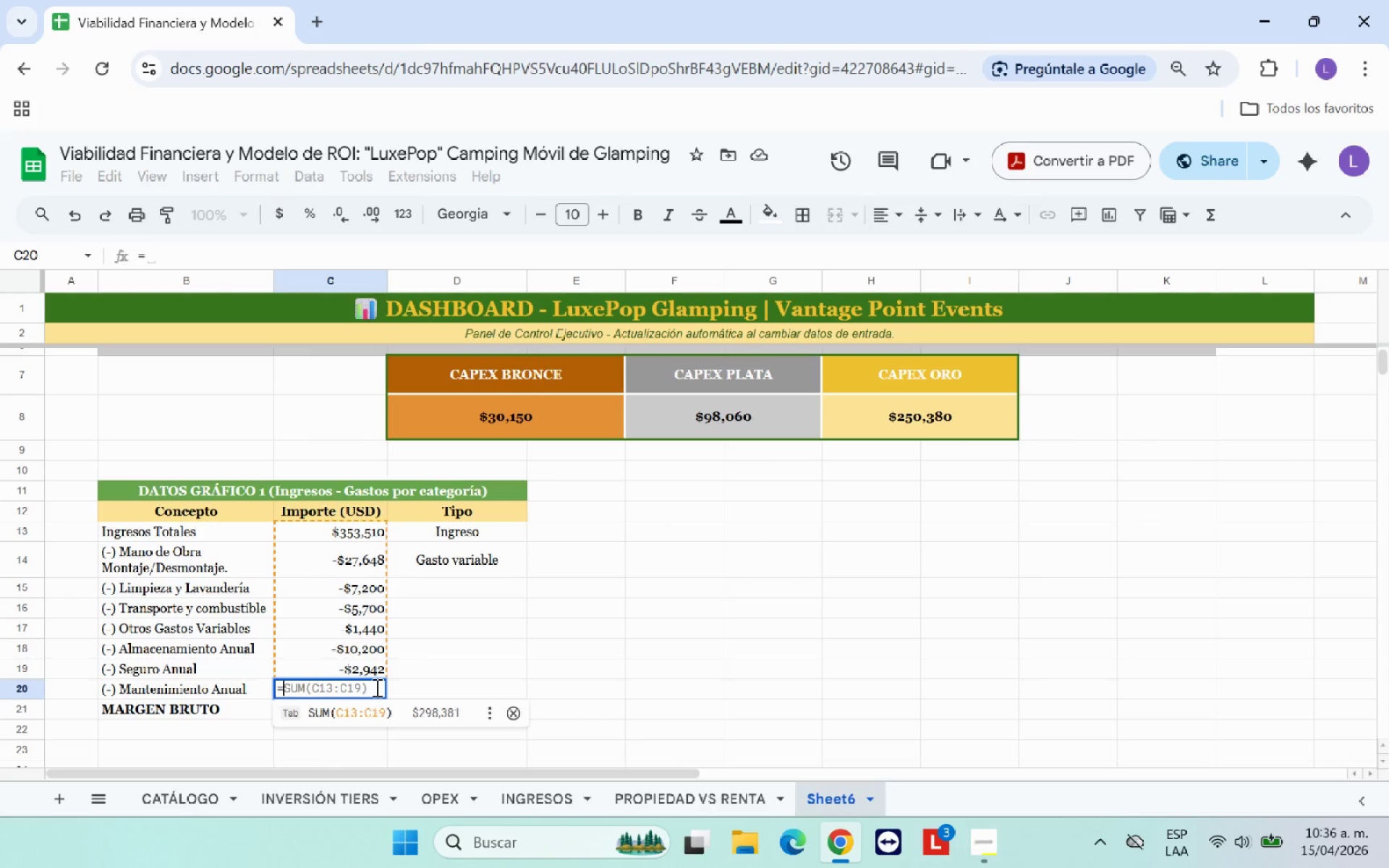 
wait(14.7)
 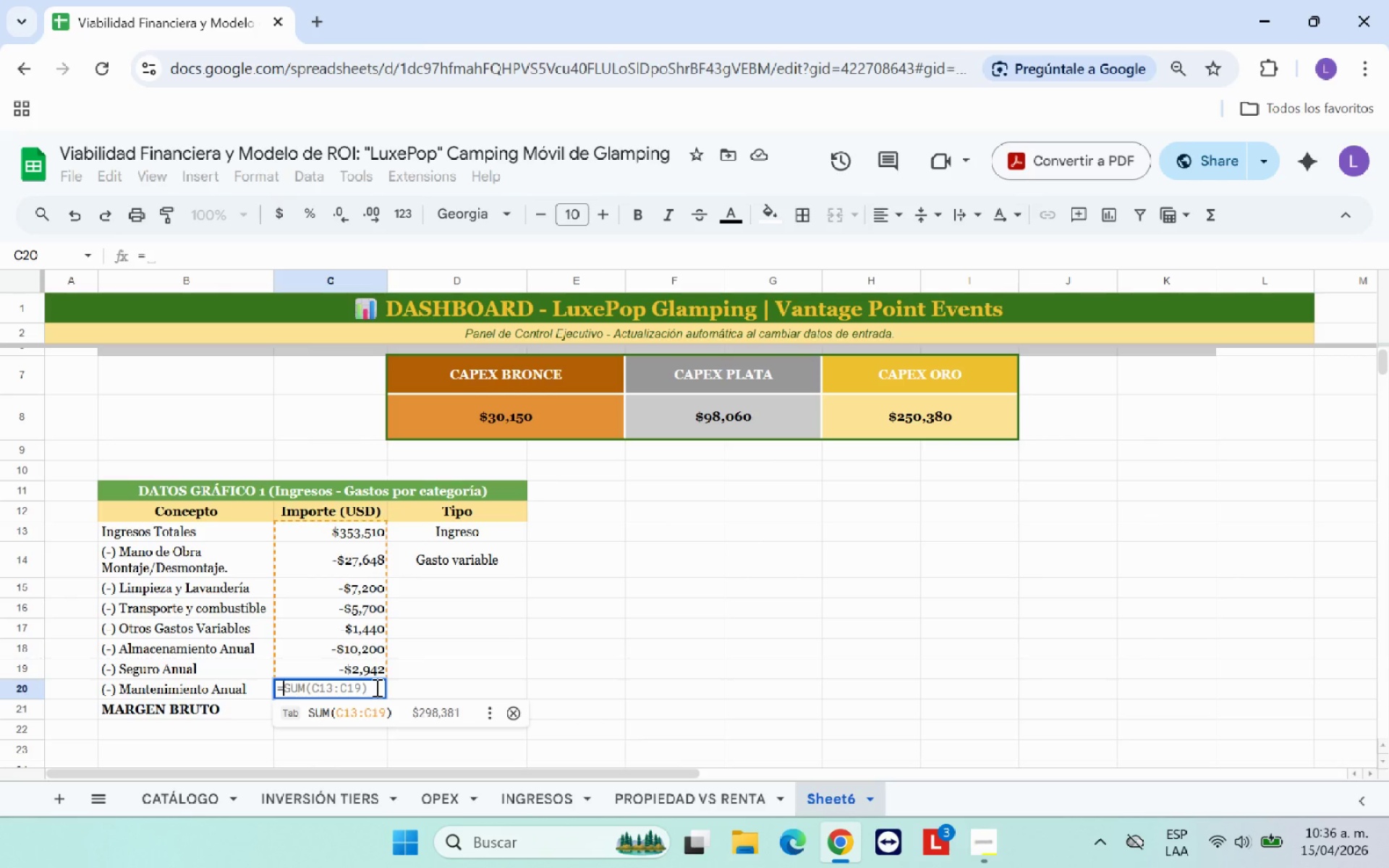 
key(Backspace)
 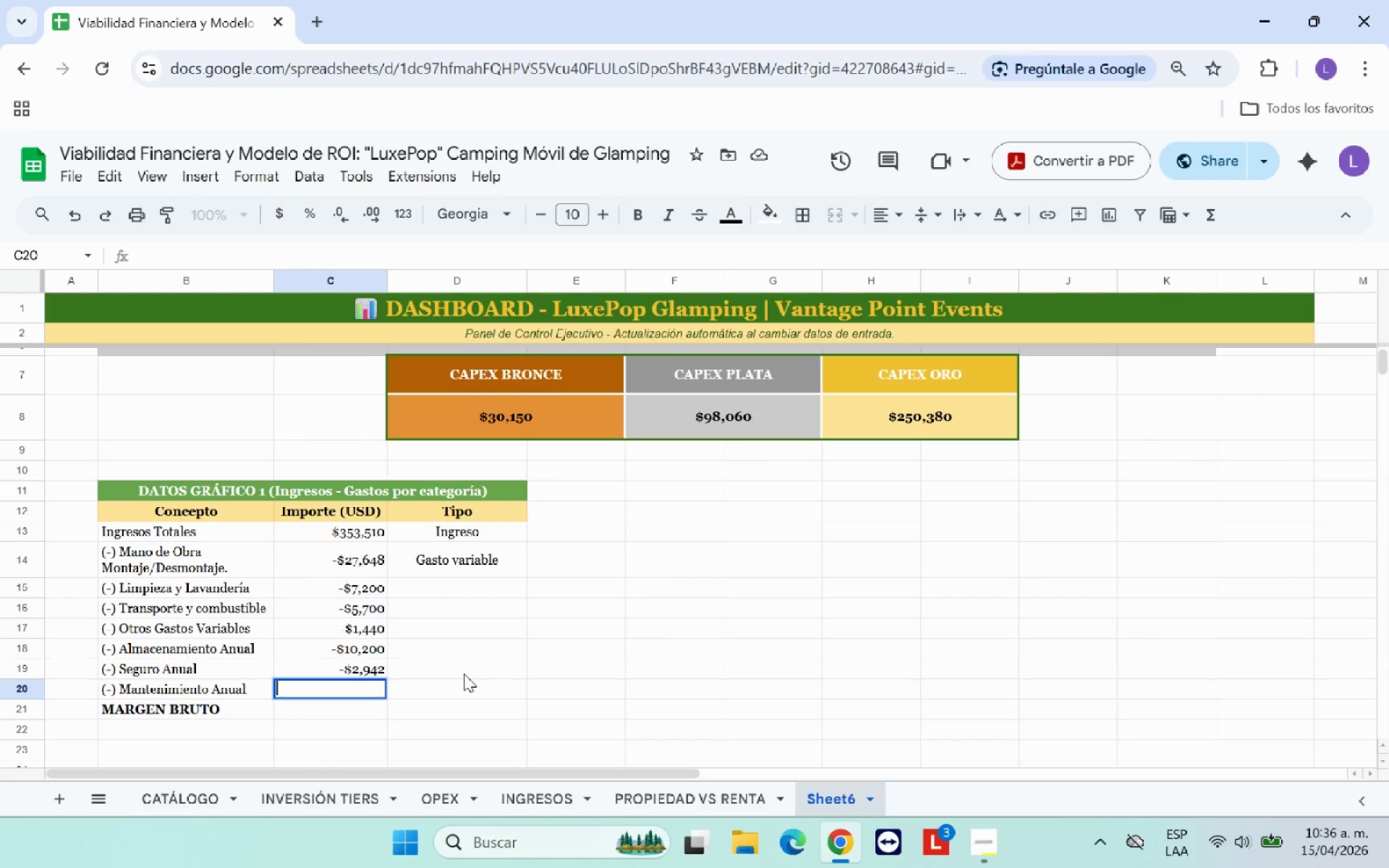 
key(Backspace)
 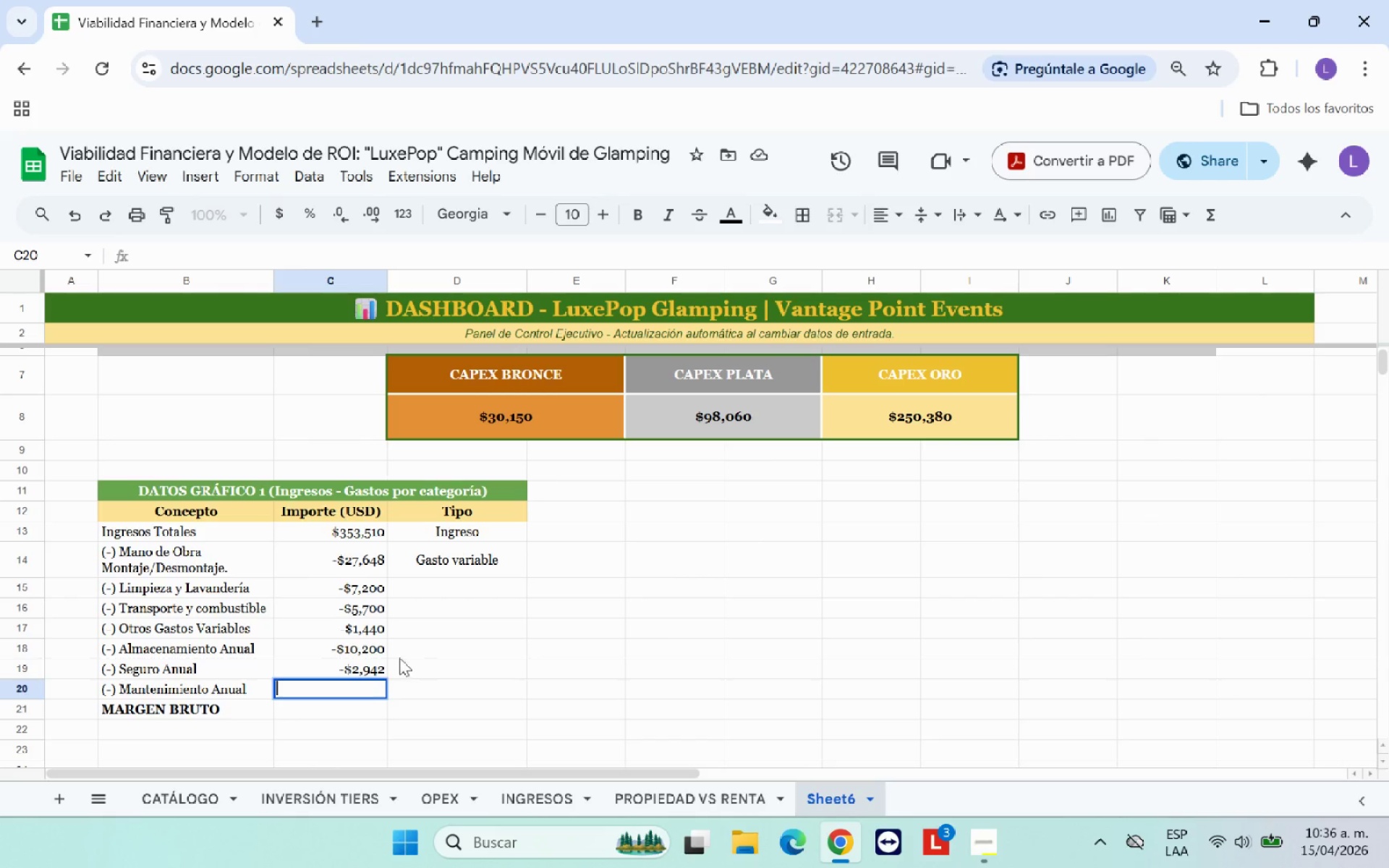 
left_click([375, 669])
 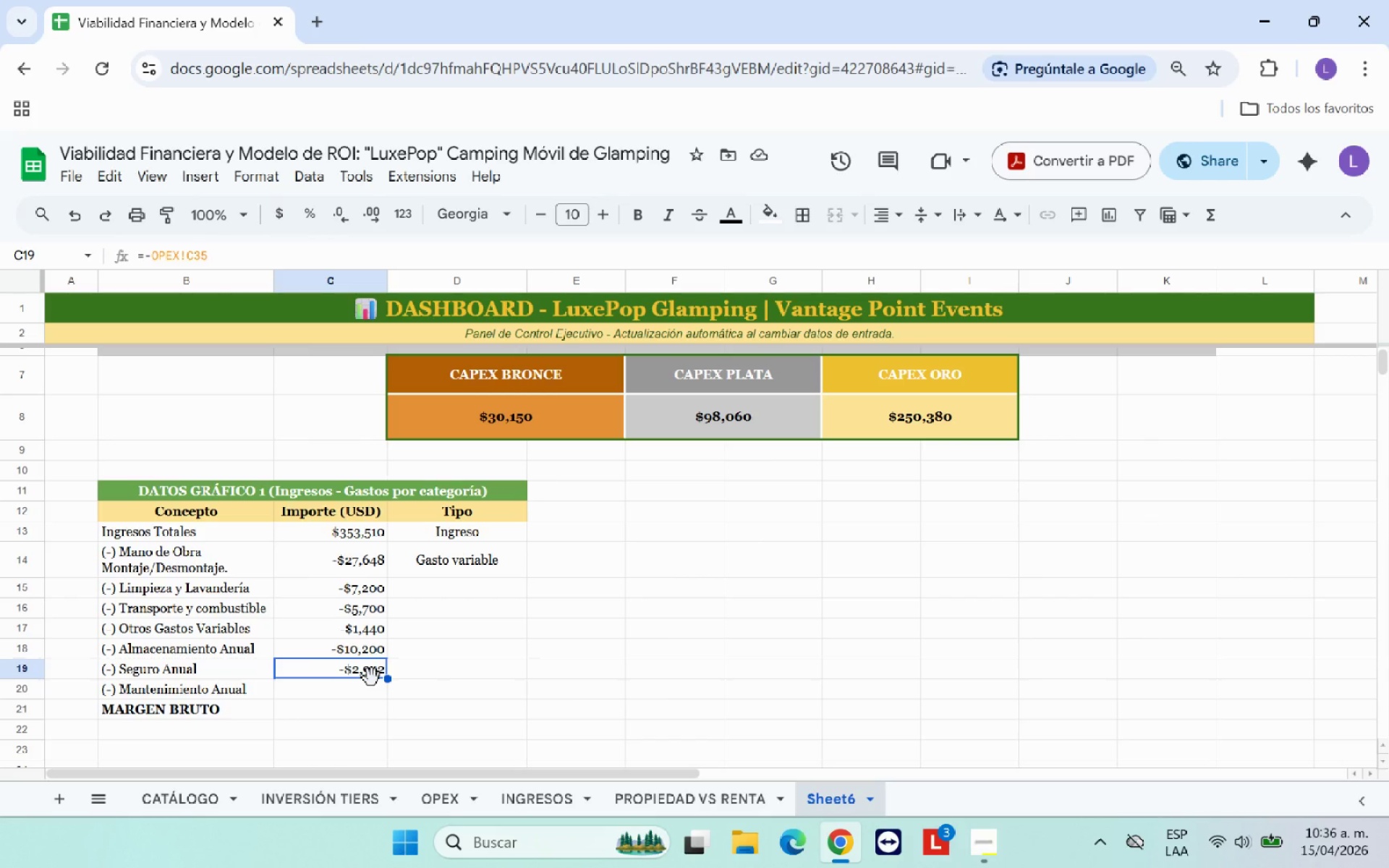 
left_click_drag(start_coordinate=[372, 678], to_coordinate=[366, 692])
 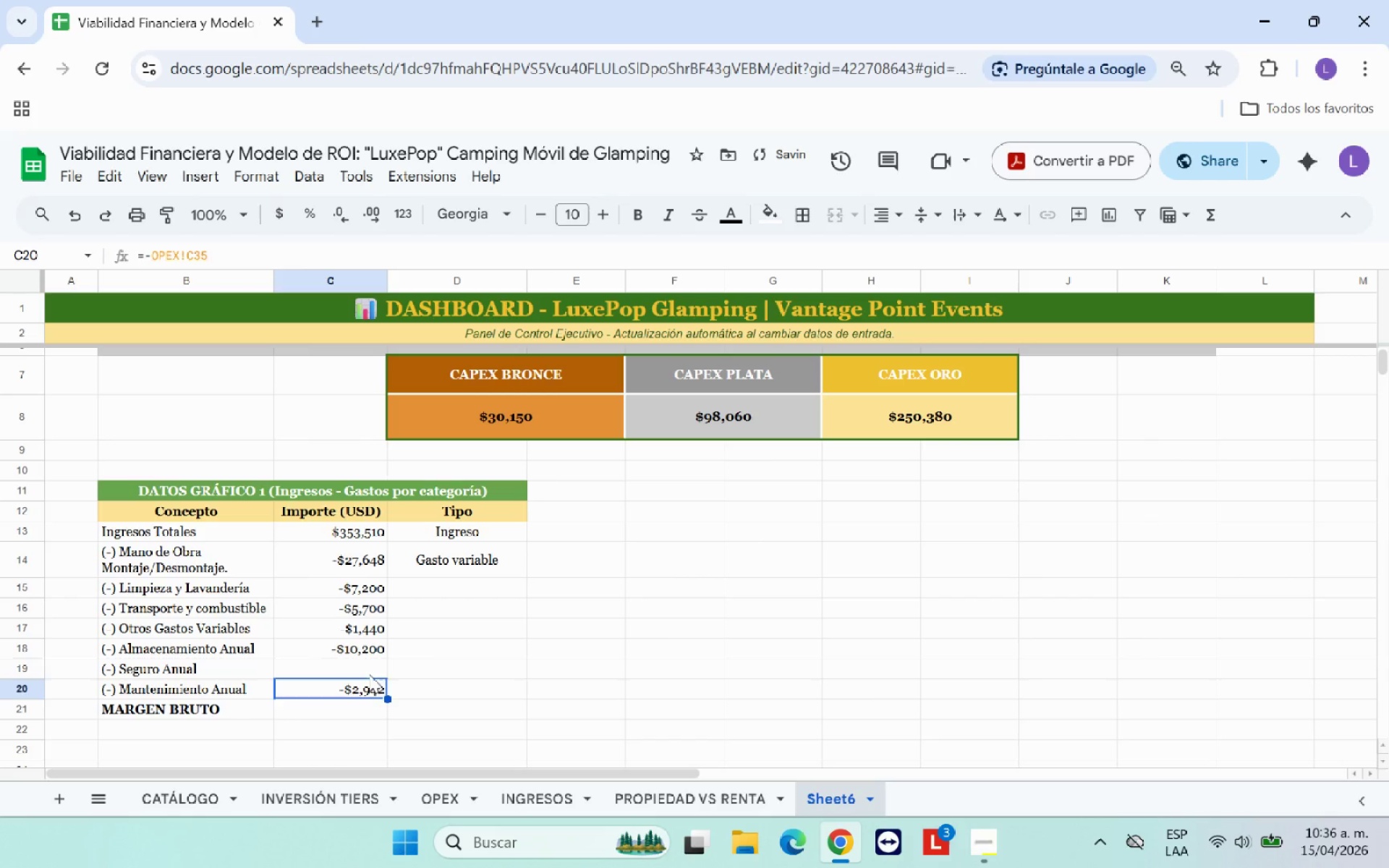 
left_click([370, 671])
 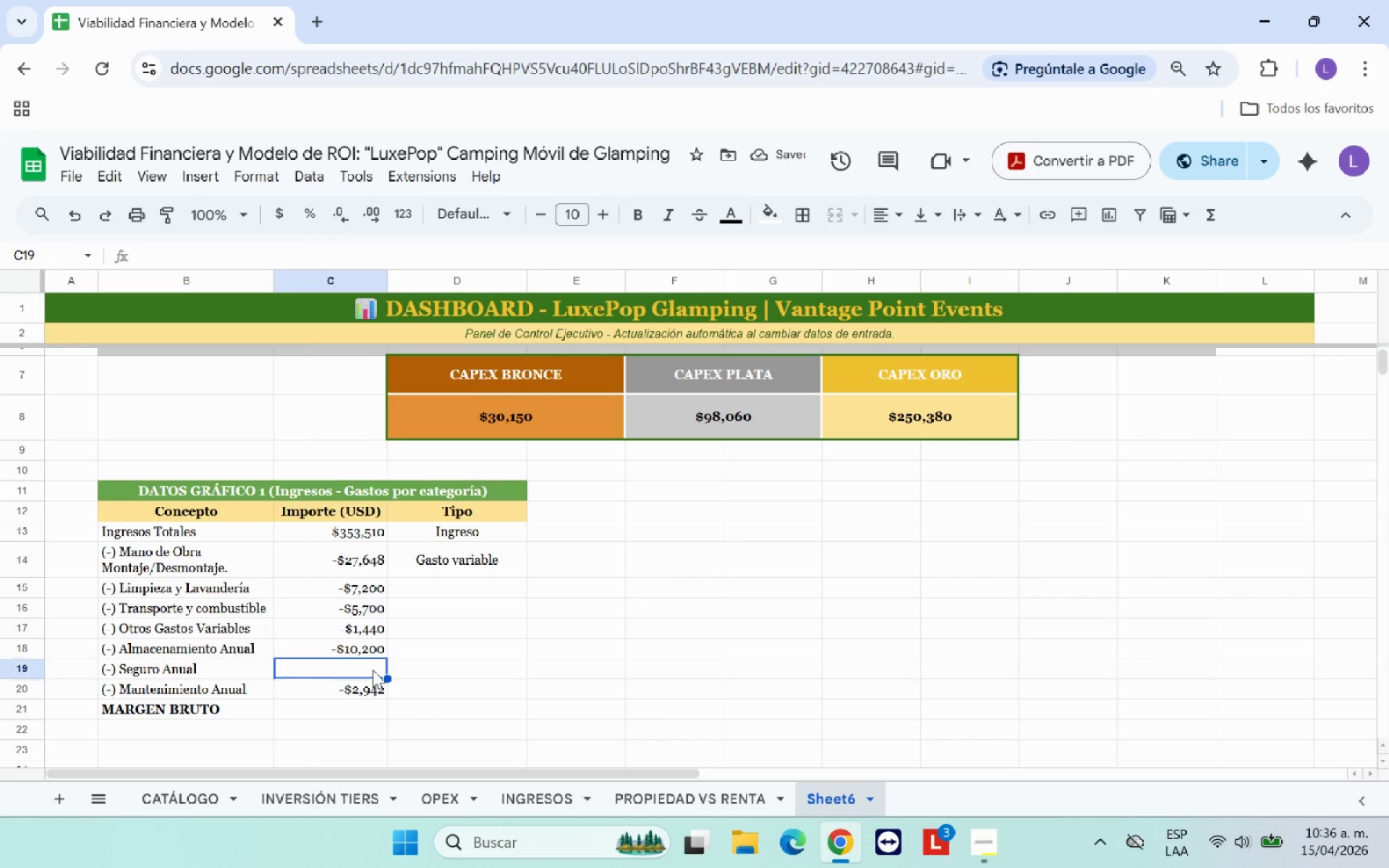 
key(Shift+0)
 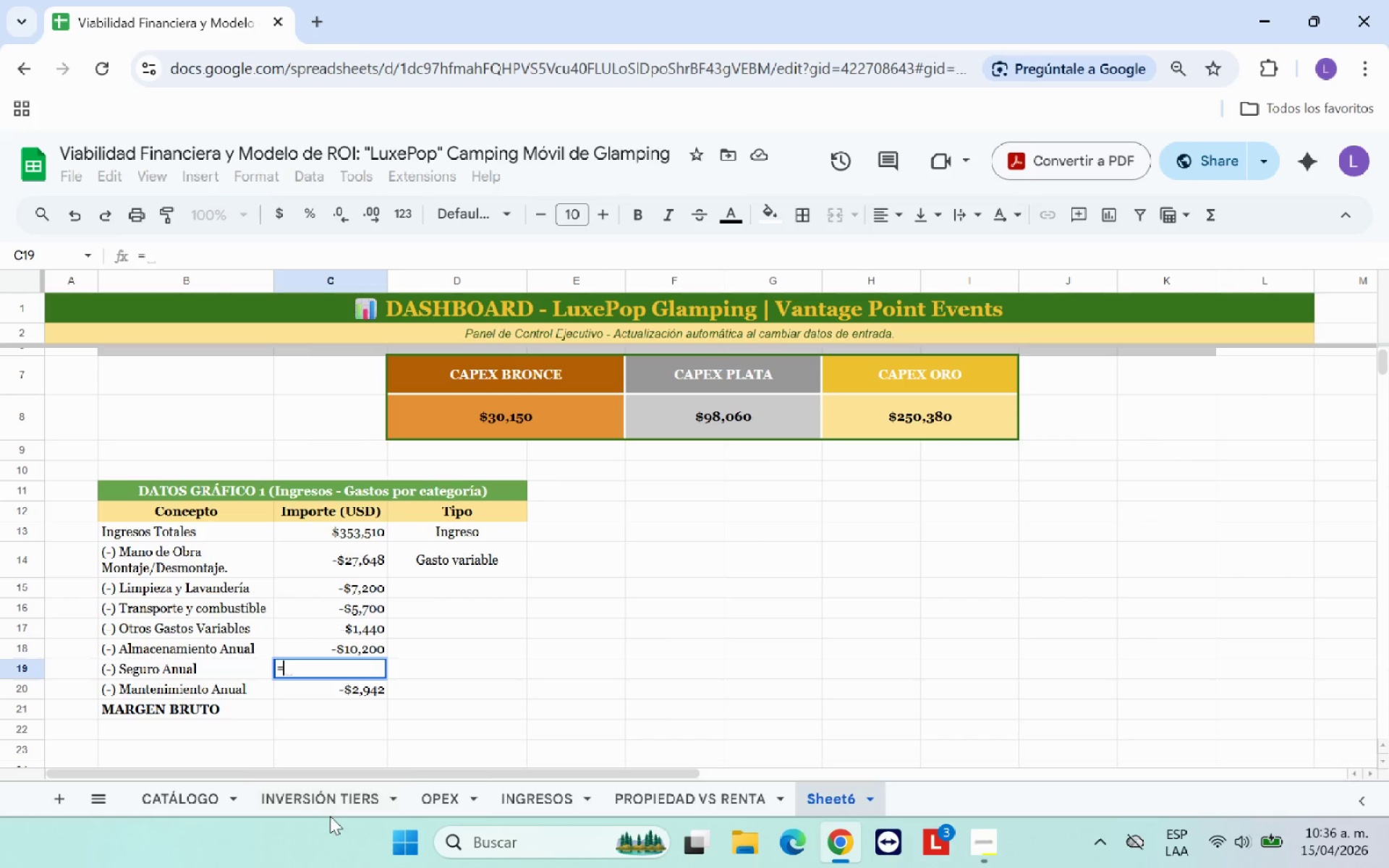 
left_click([433, 807])
 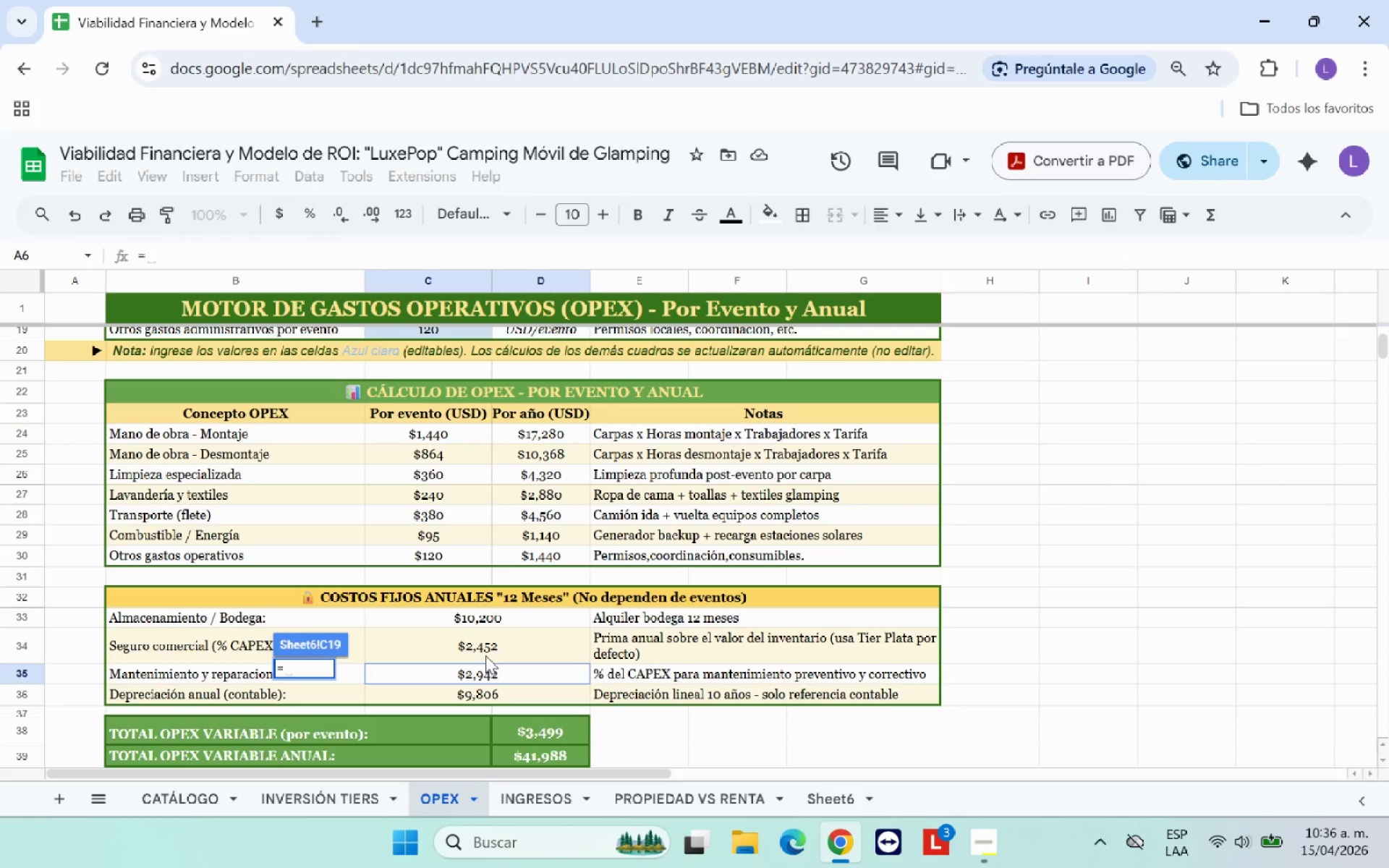 
left_click([446, 641])
 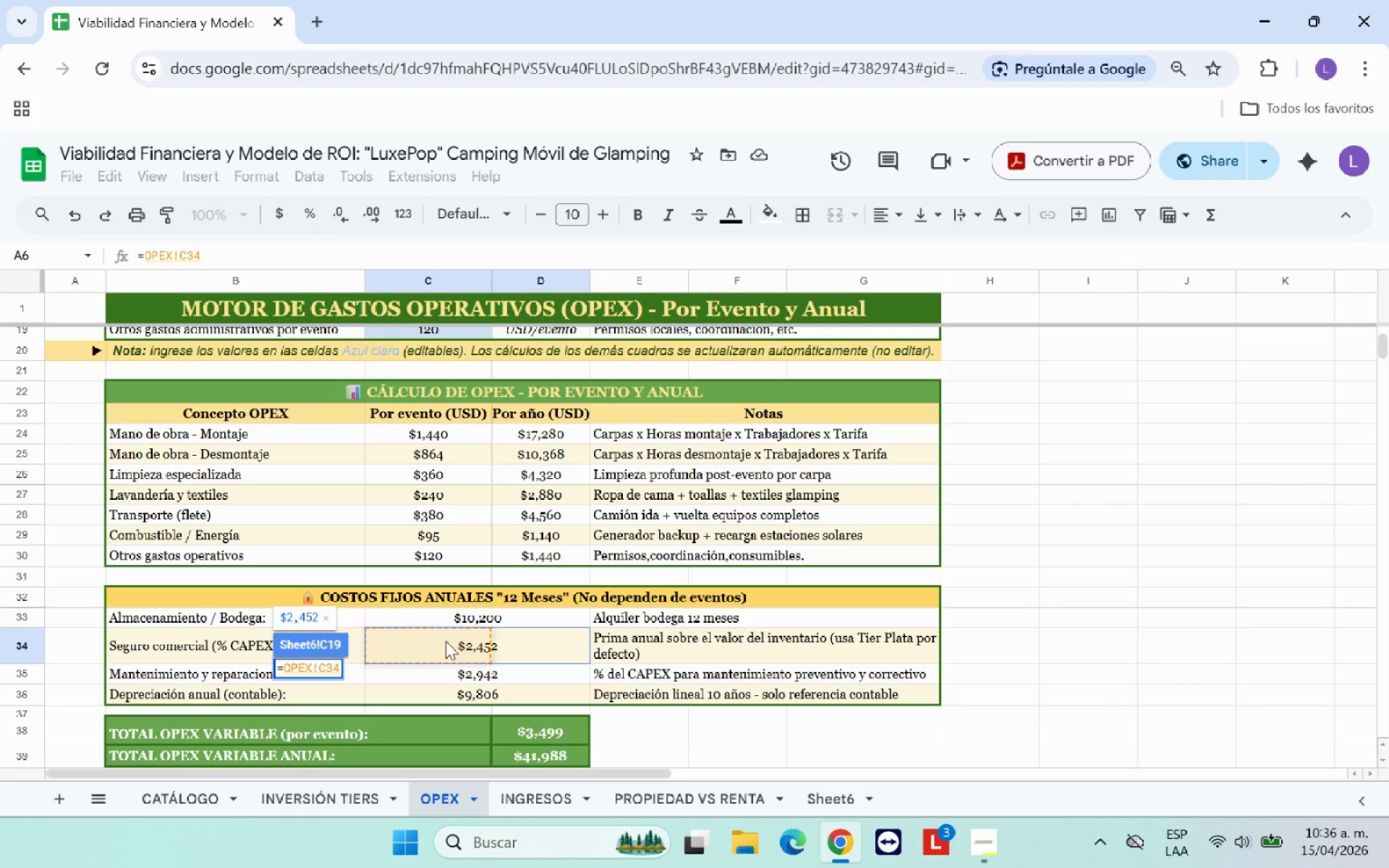 
key(Enter)
 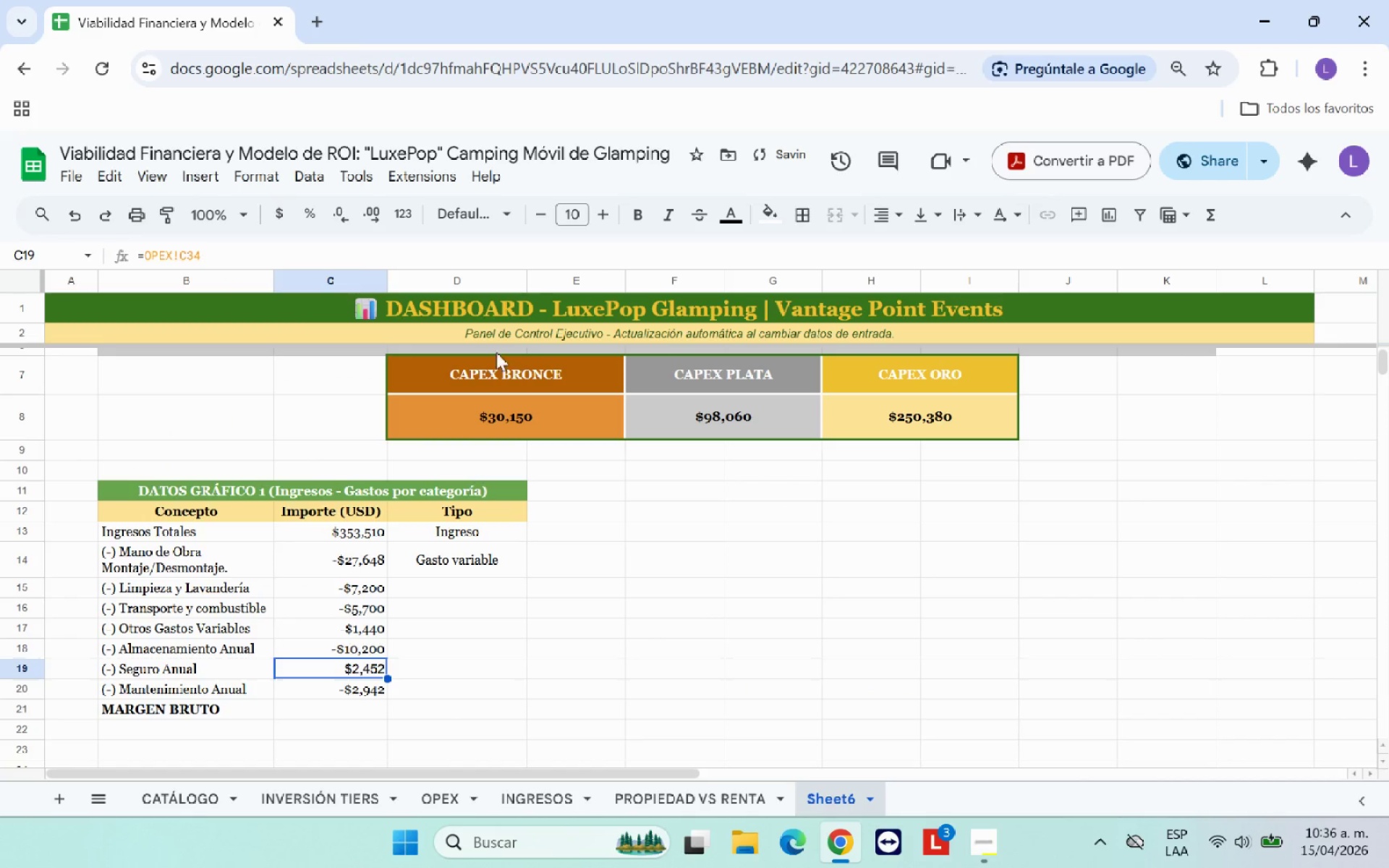 
left_click_drag(start_coordinate=[498, 231], to_coordinate=[498, 224])
 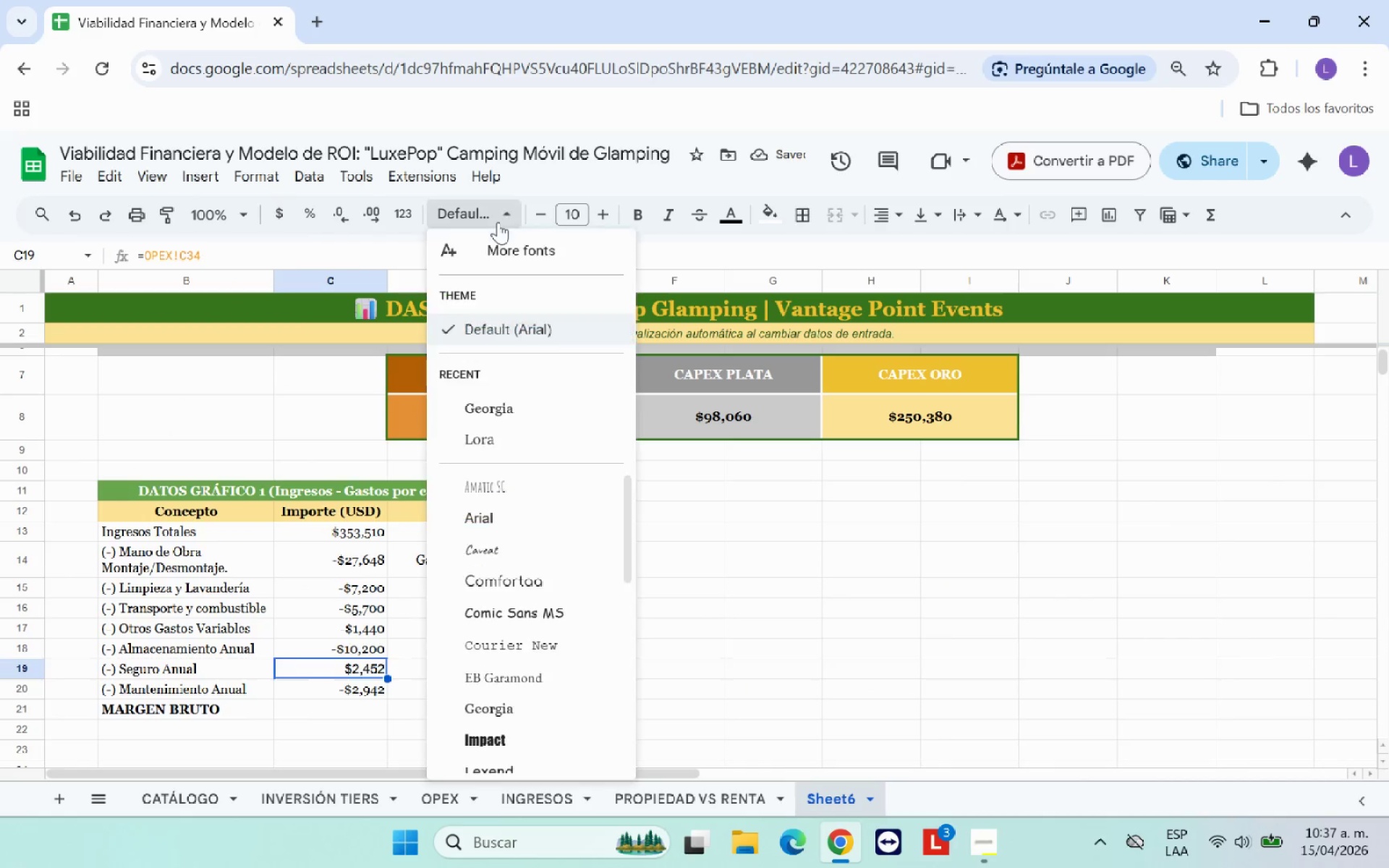 
double_click([498, 222])
 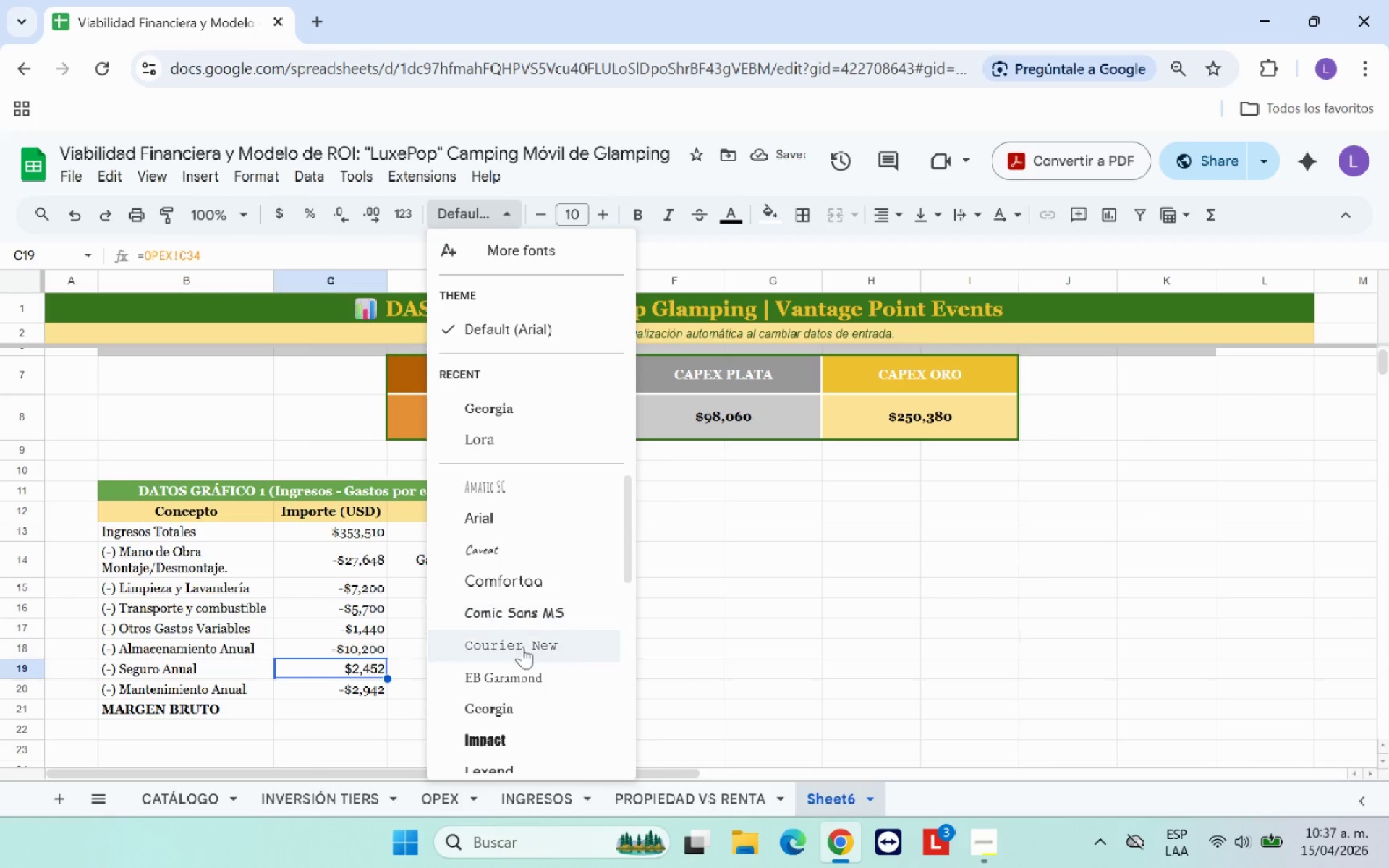 
left_click([511, 709])
 